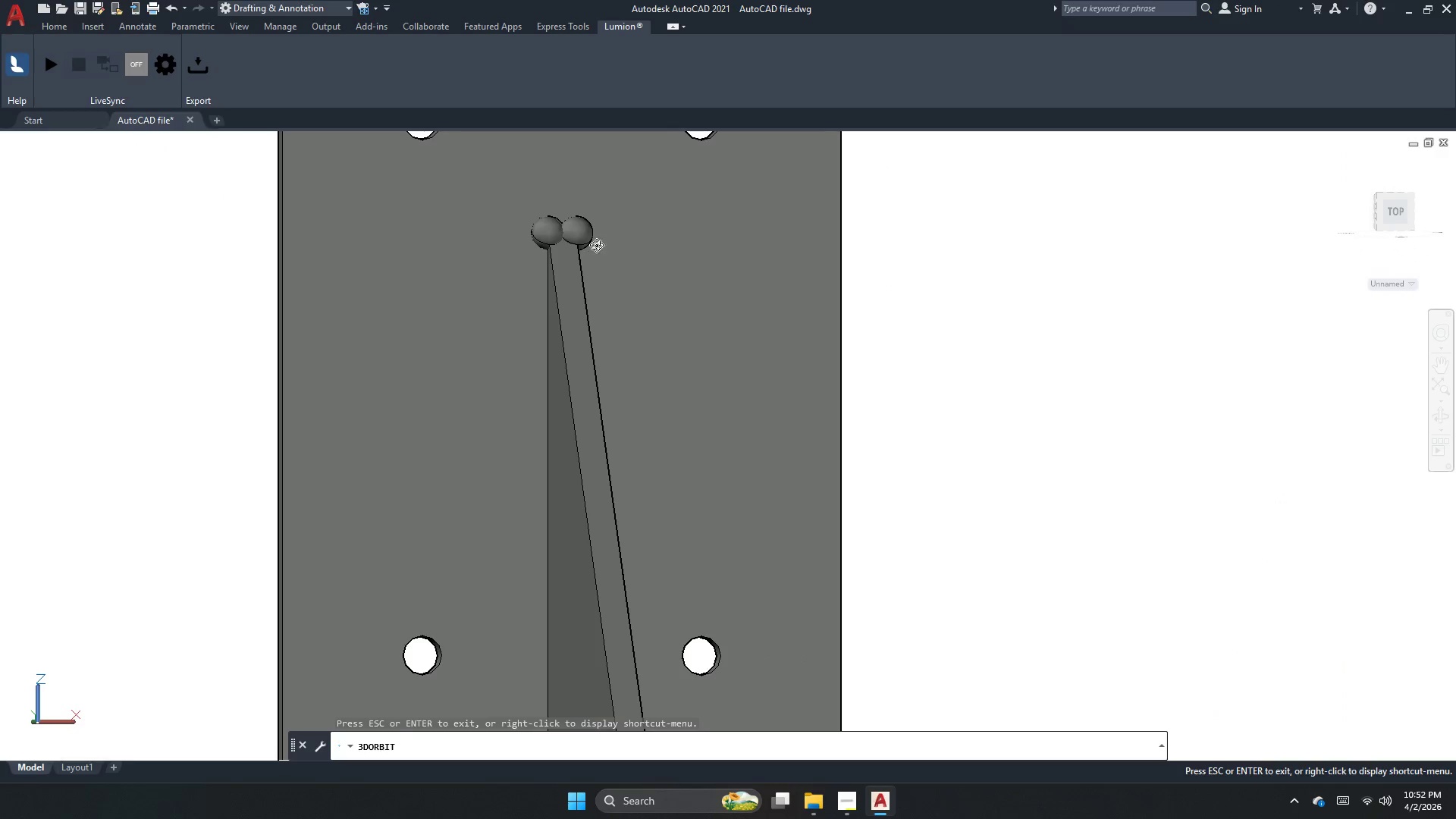 
key(Escape)
 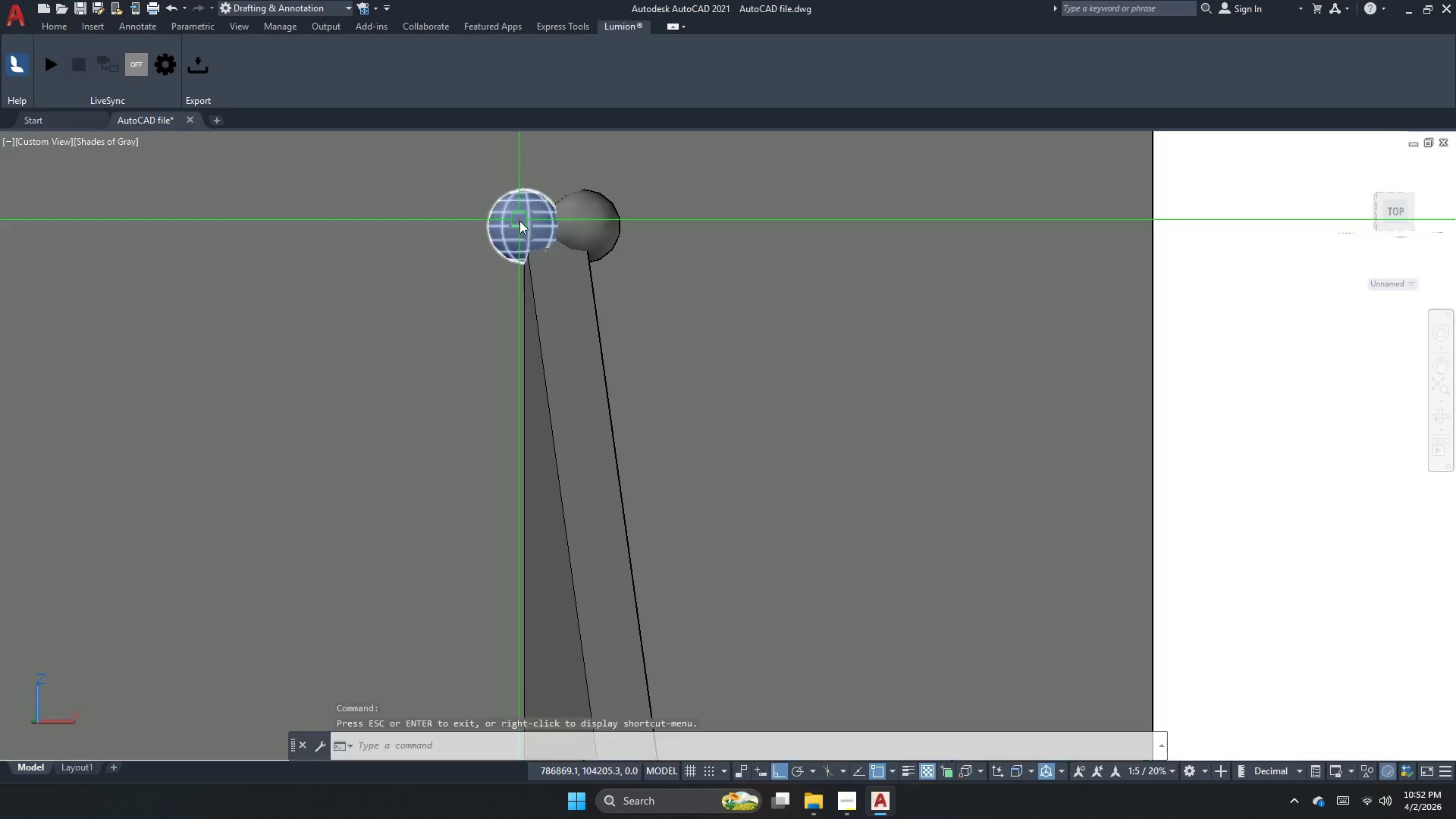 
left_click([519, 221])
 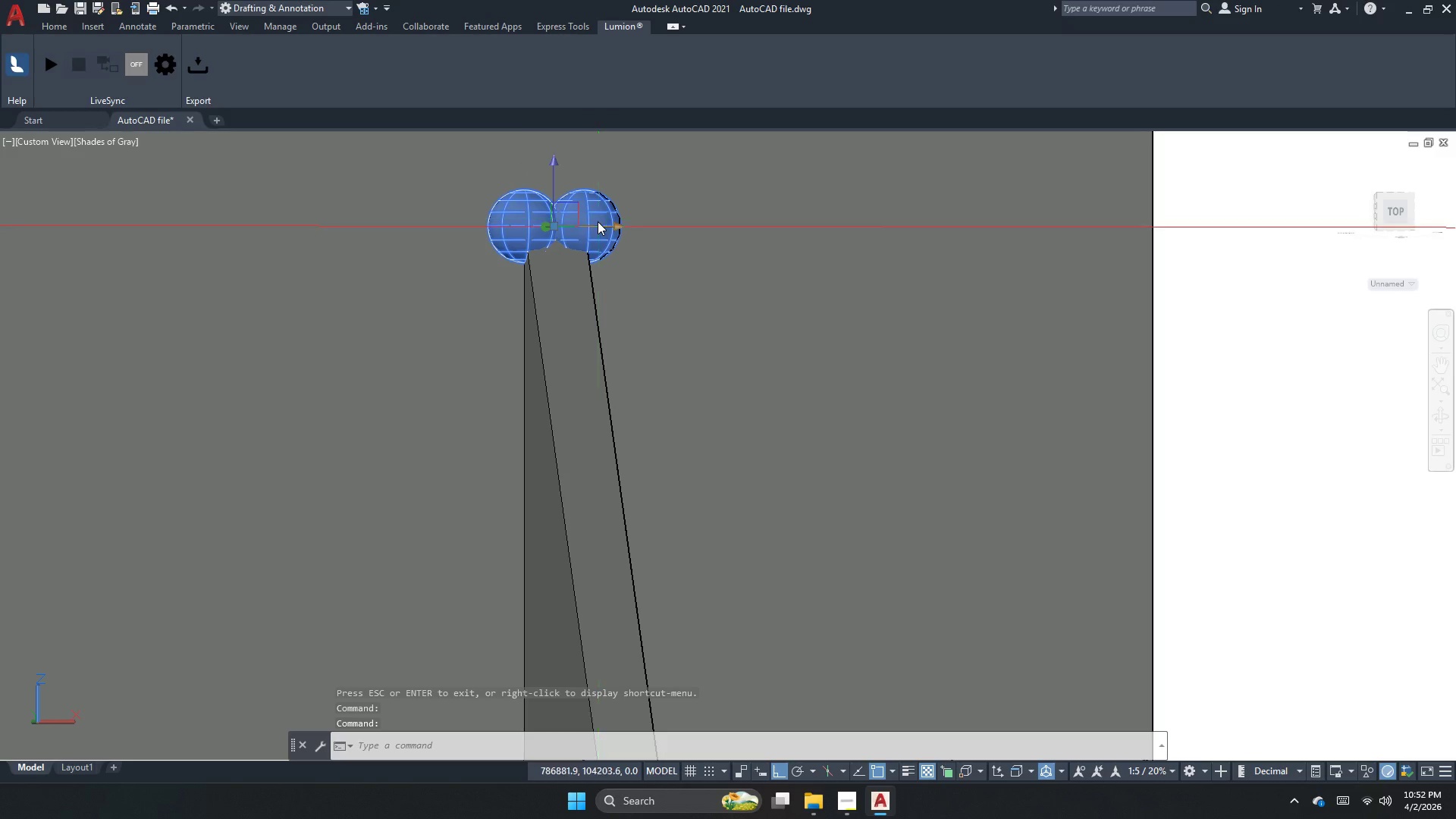 
scroll: coordinate [546, 210], scroll_direction: up, amount: 10.0
 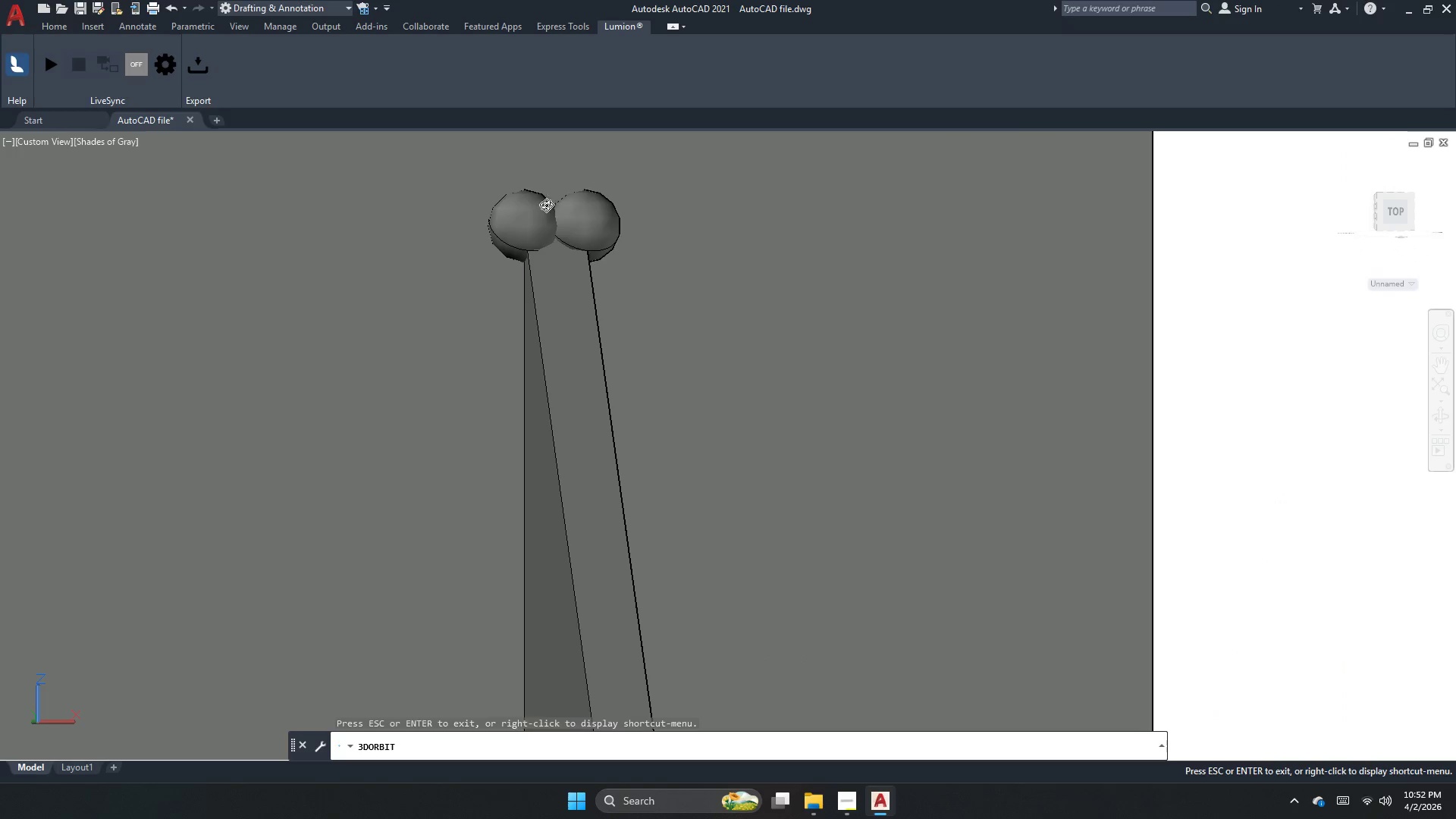 
type(co6)
key(NumpadEnter)
 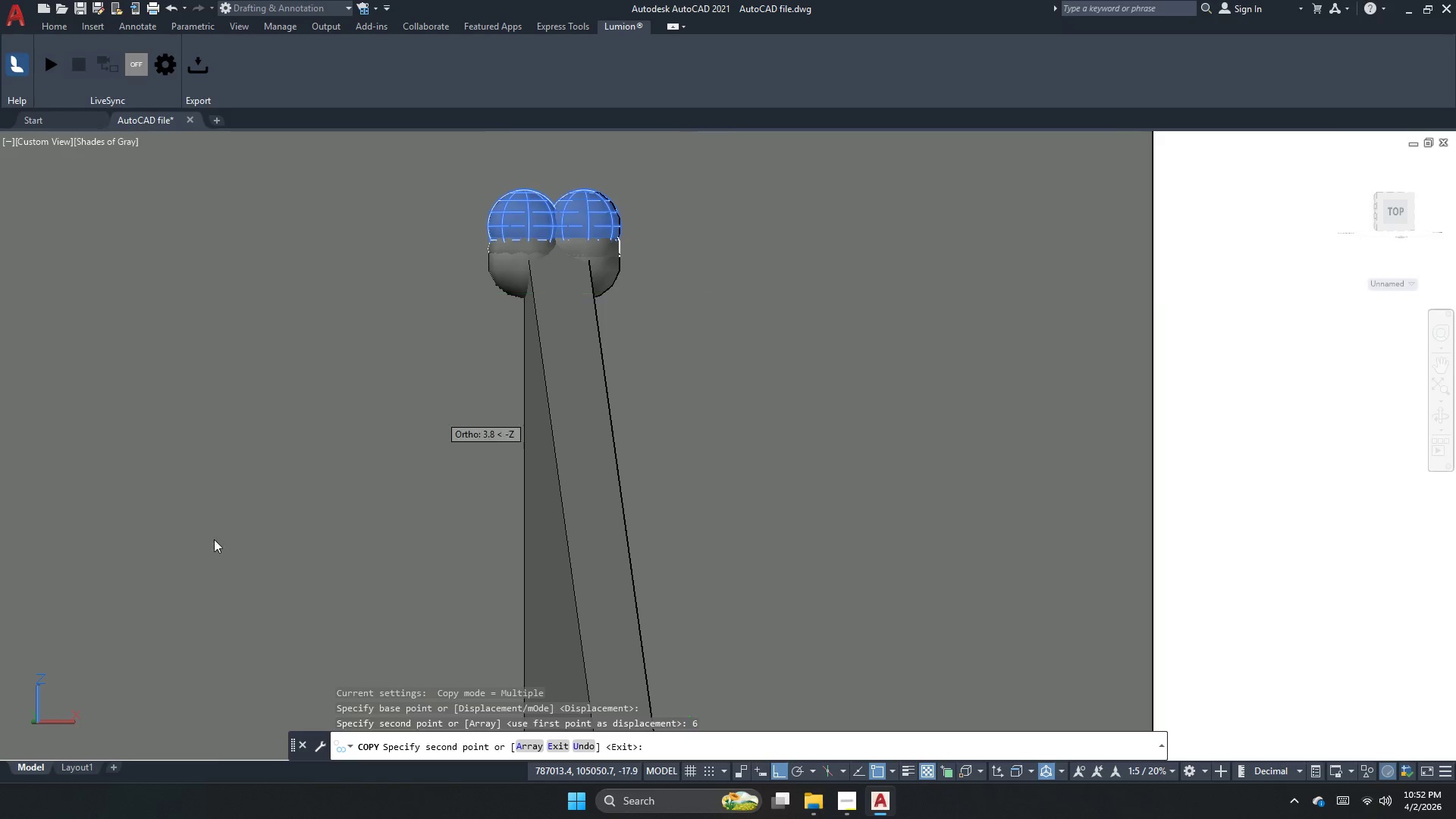 
left_click_drag(start_coordinate=[689, 272], to_coordinate=[692, 281])
 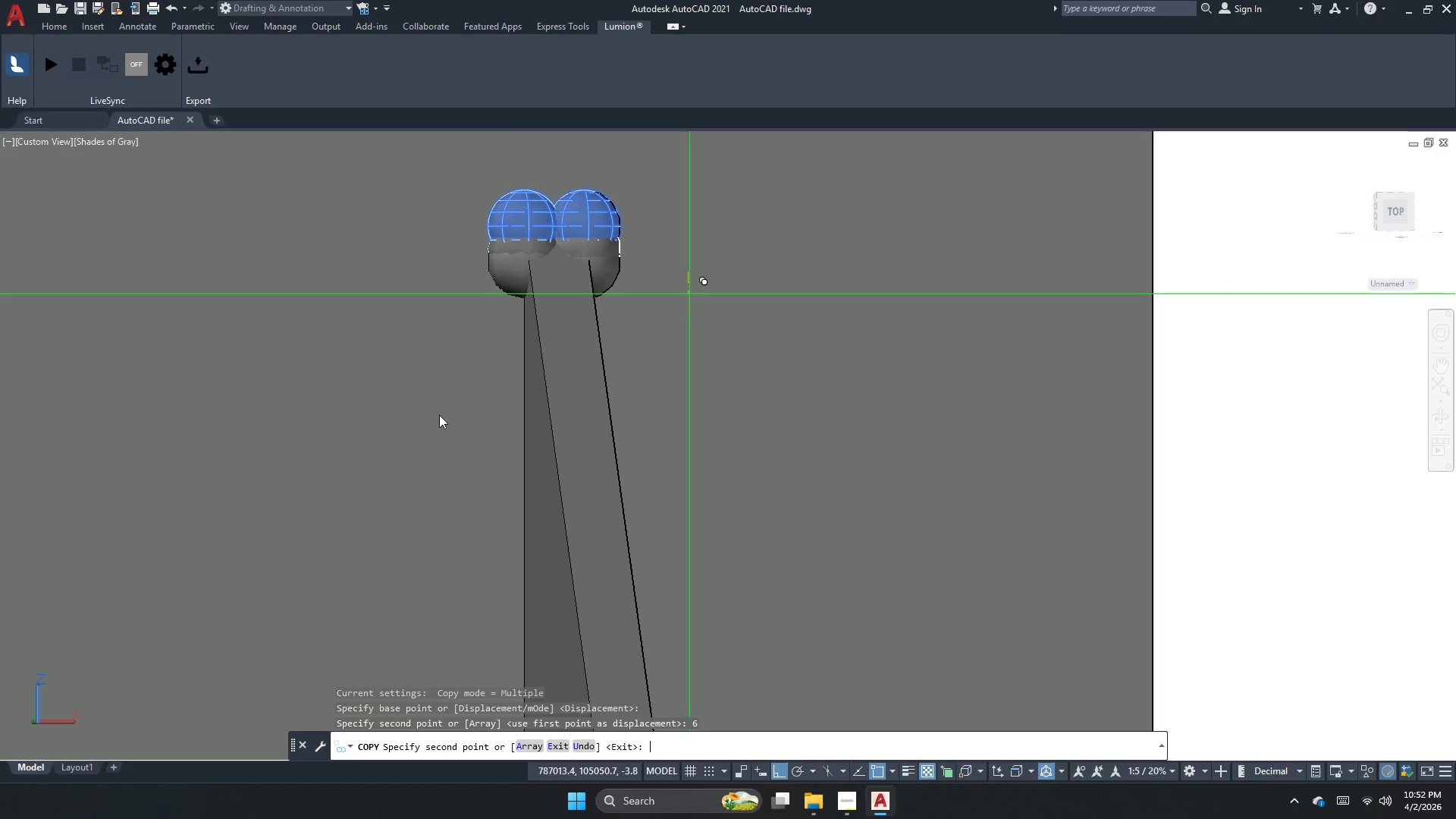 
key(Escape)
 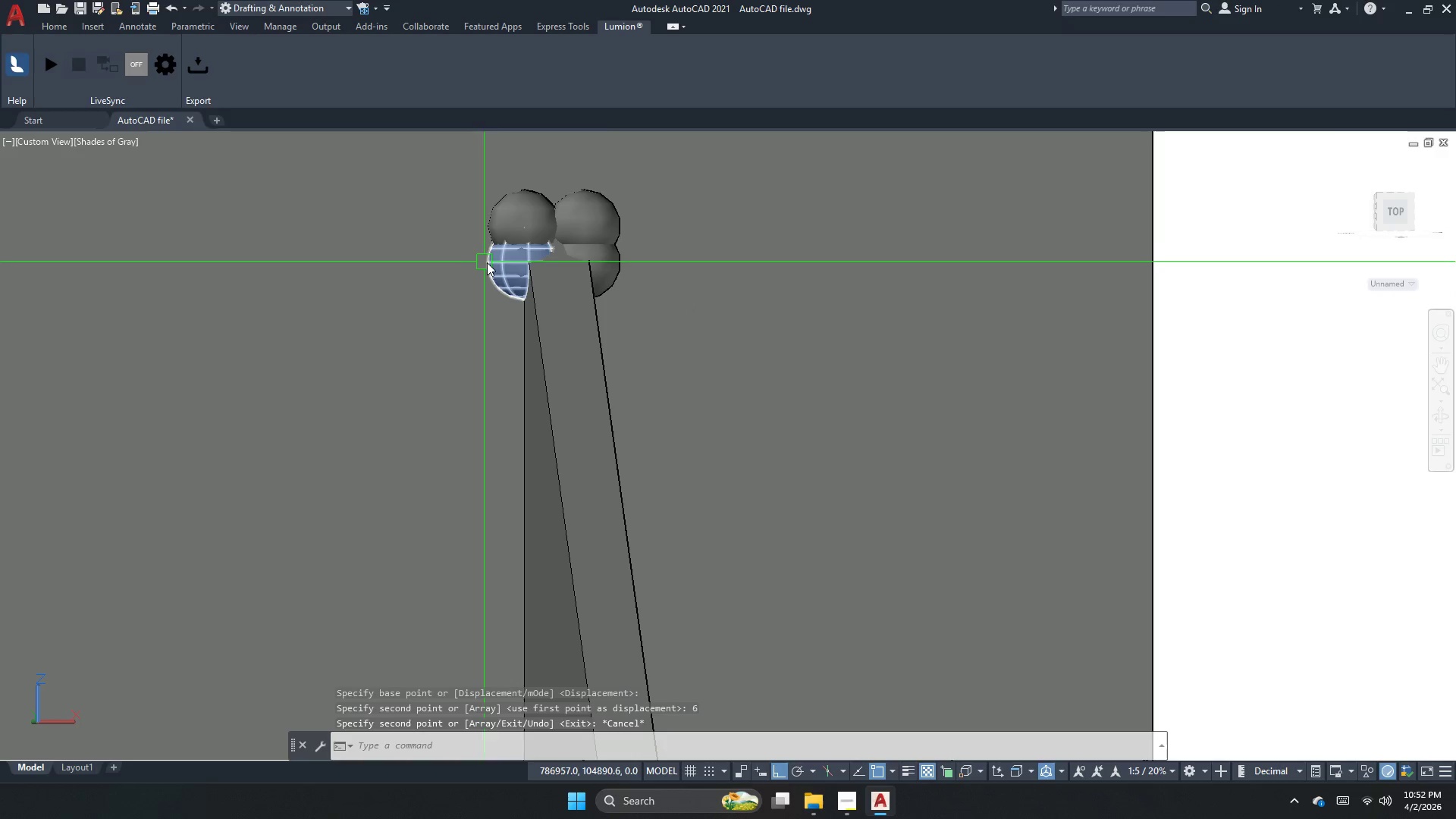 
left_click([492, 264])
 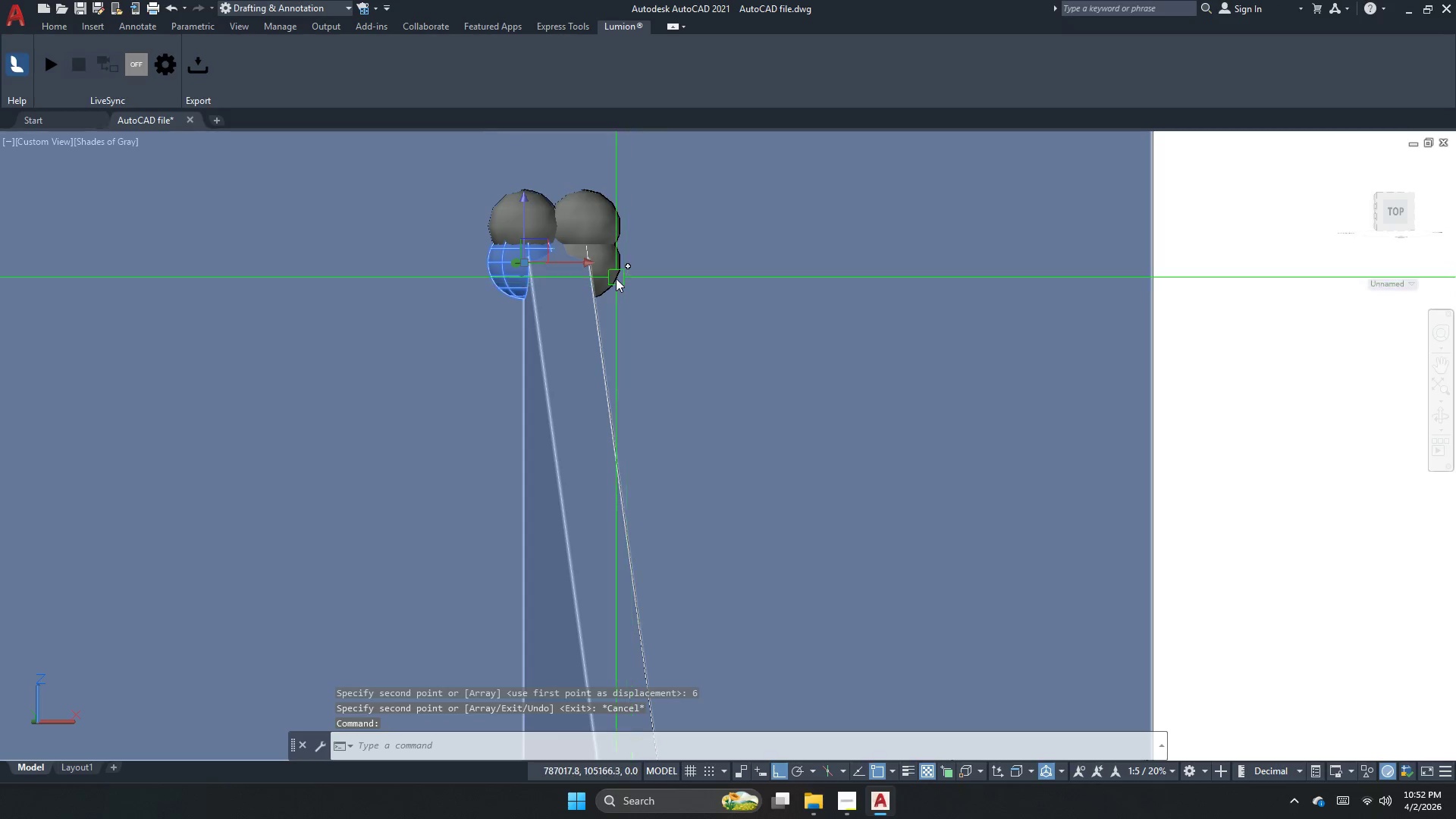 
left_click([611, 268])
 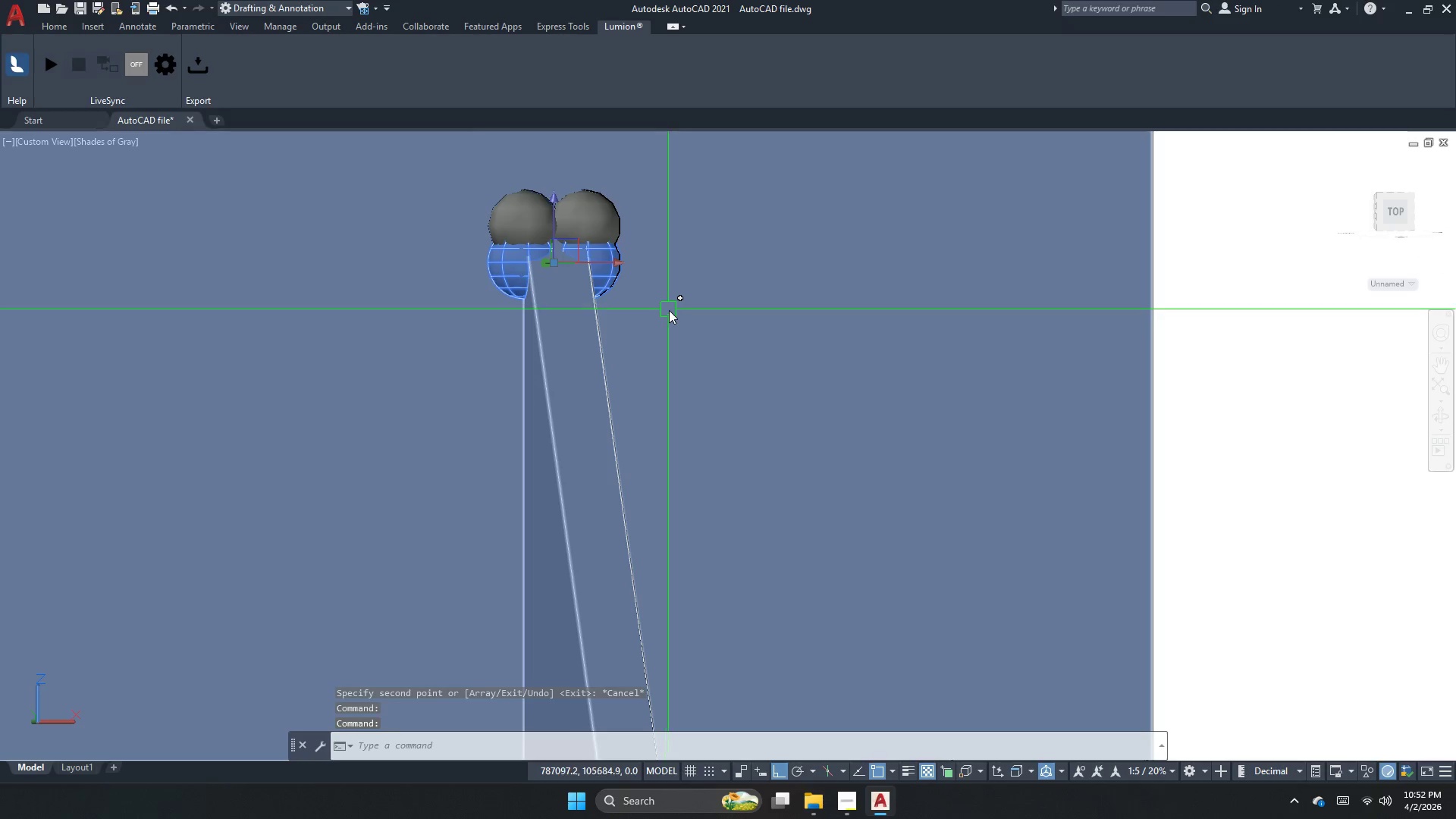 
type(co )
 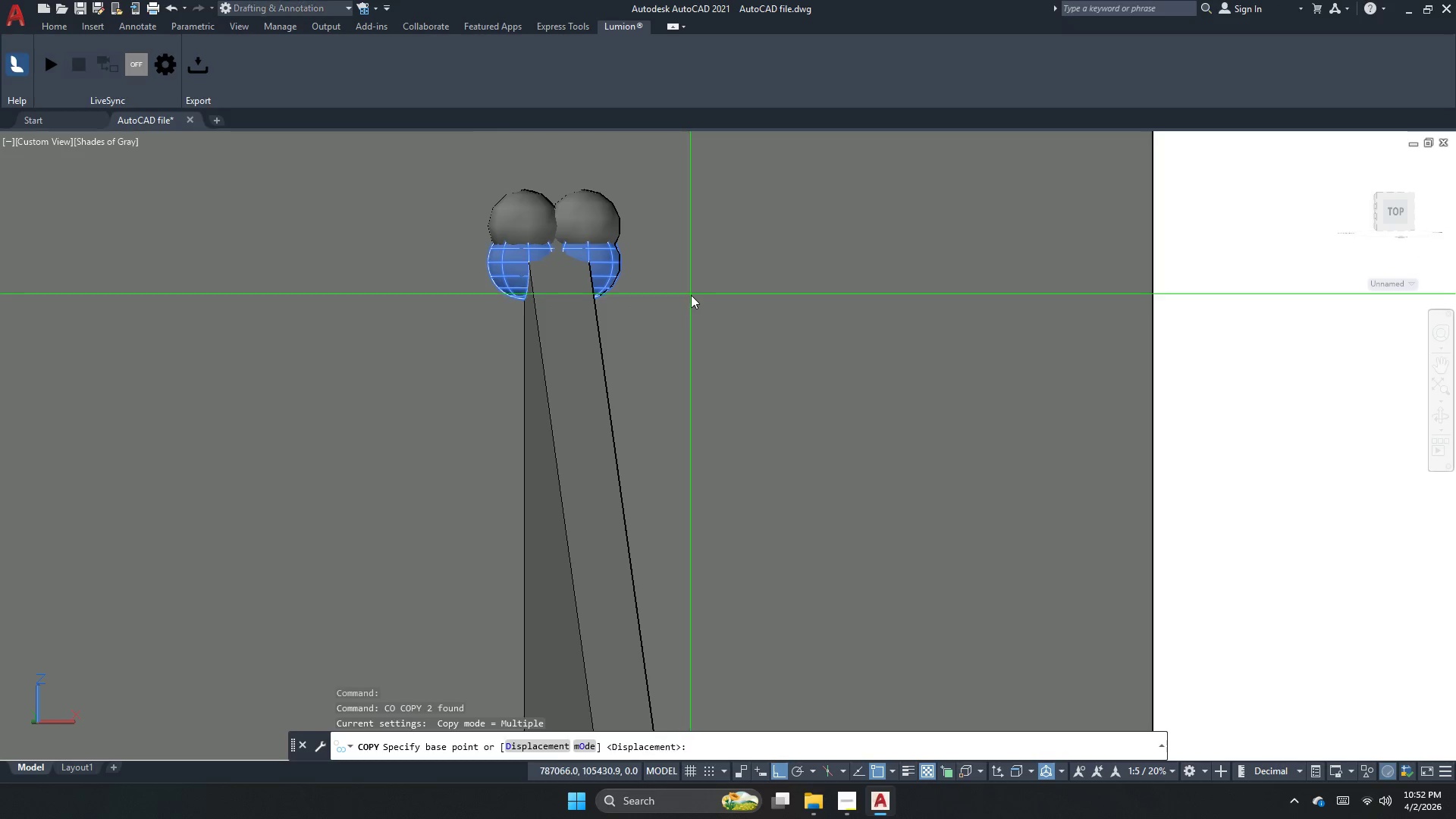 
left_click_drag(start_coordinate=[689, 303], to_coordinate=[692, 318])
 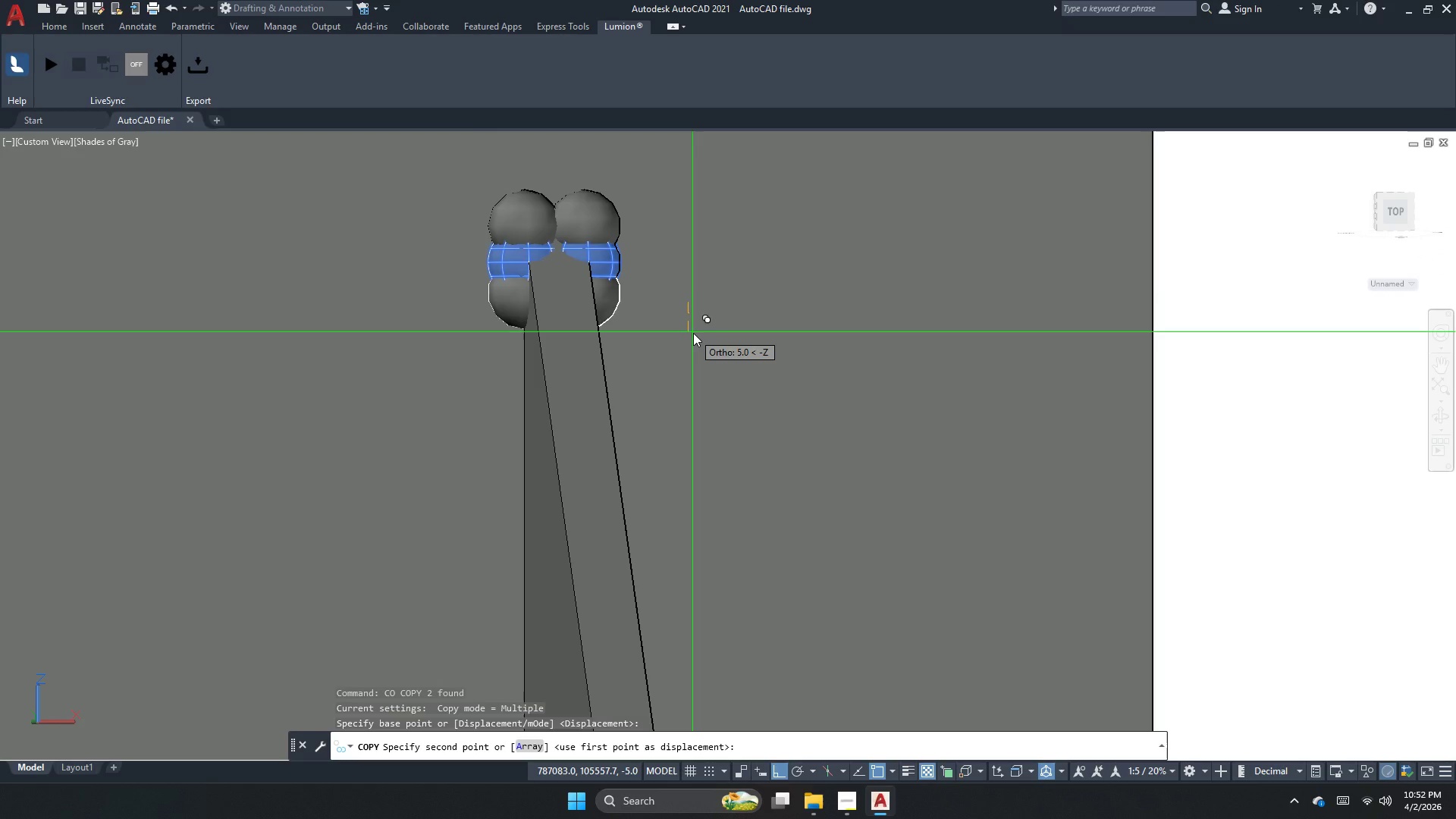 
key(Numpad6)
 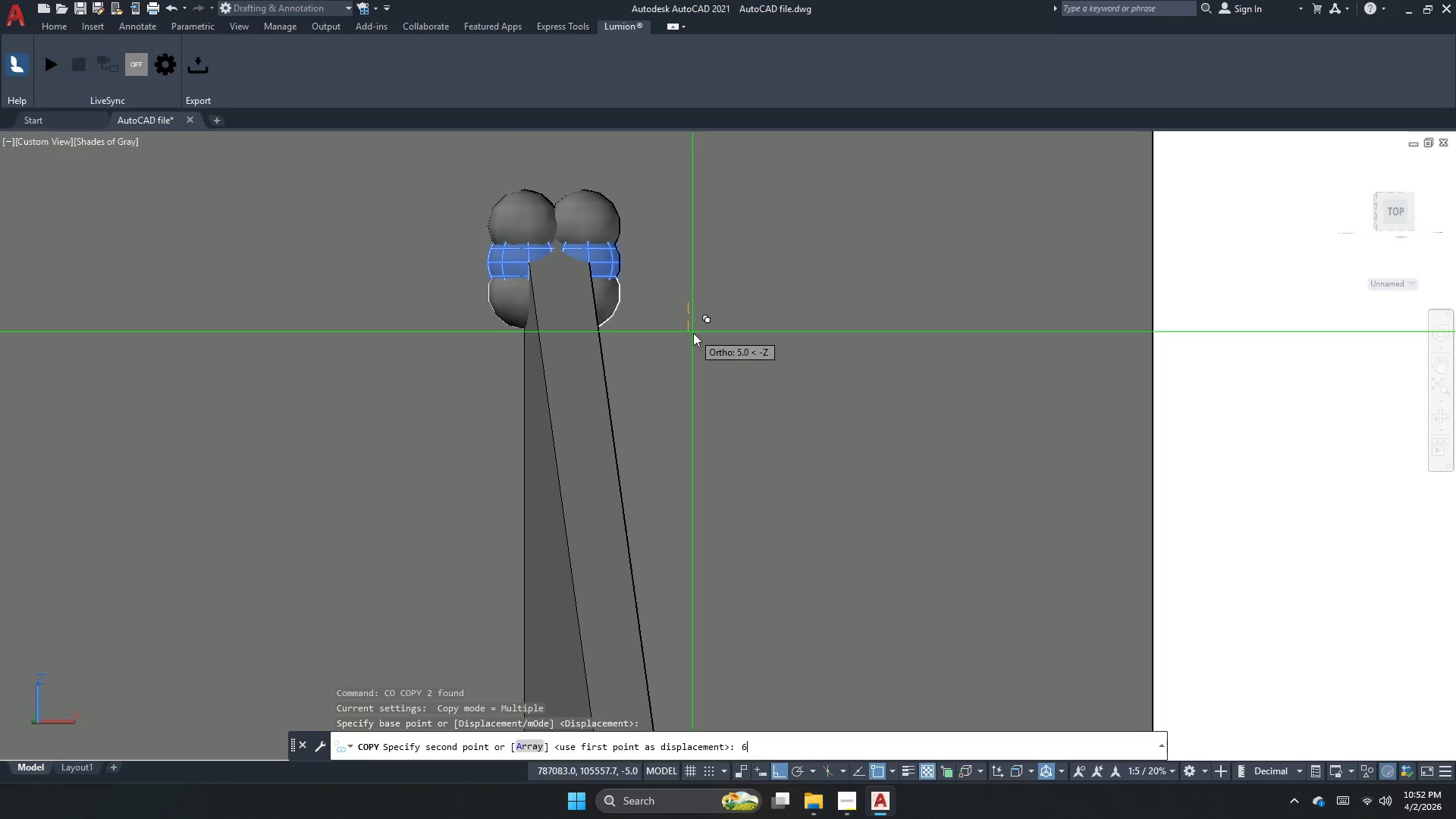 
key(NumpadEnter)
 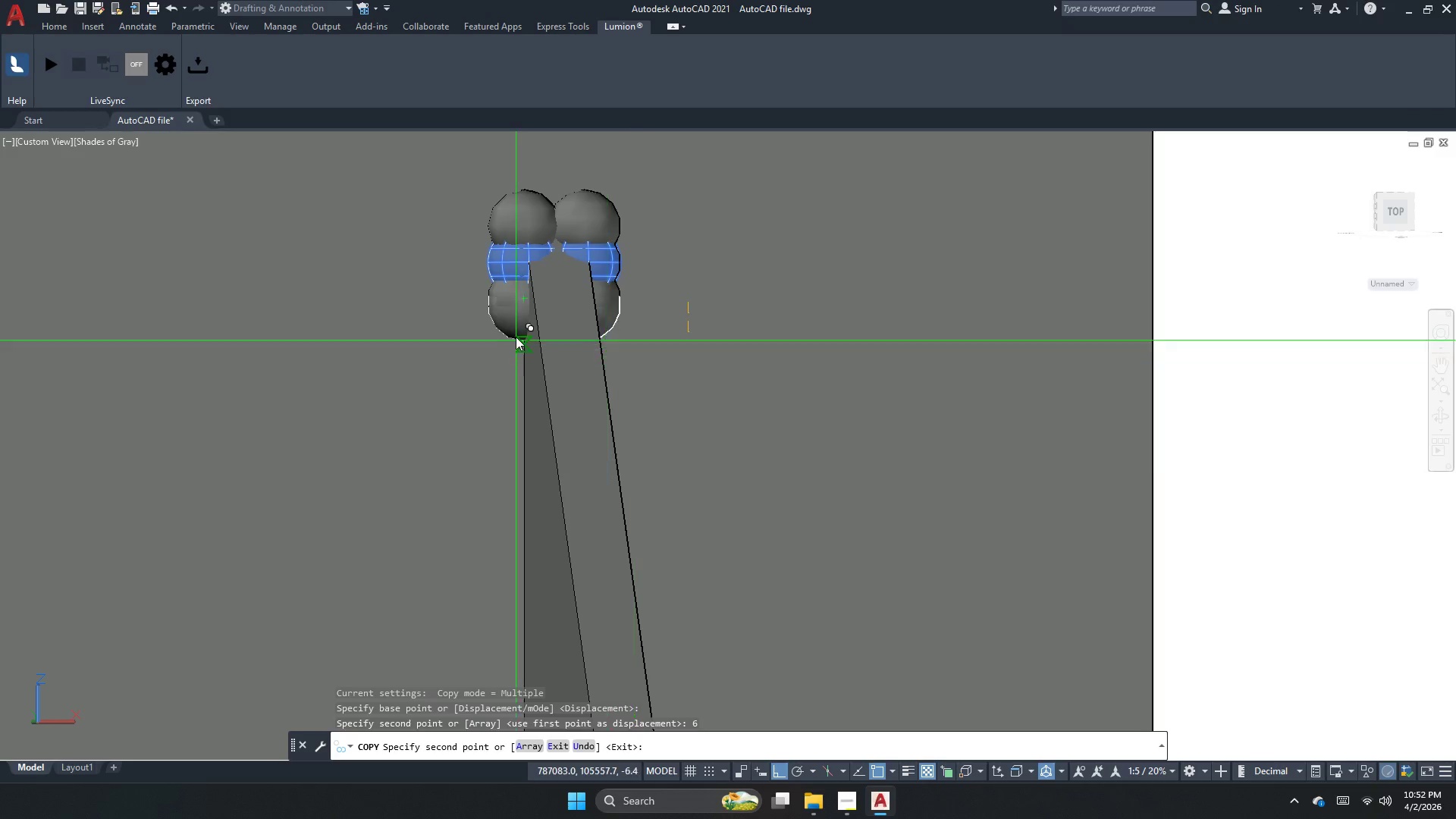 
key(Escape)
 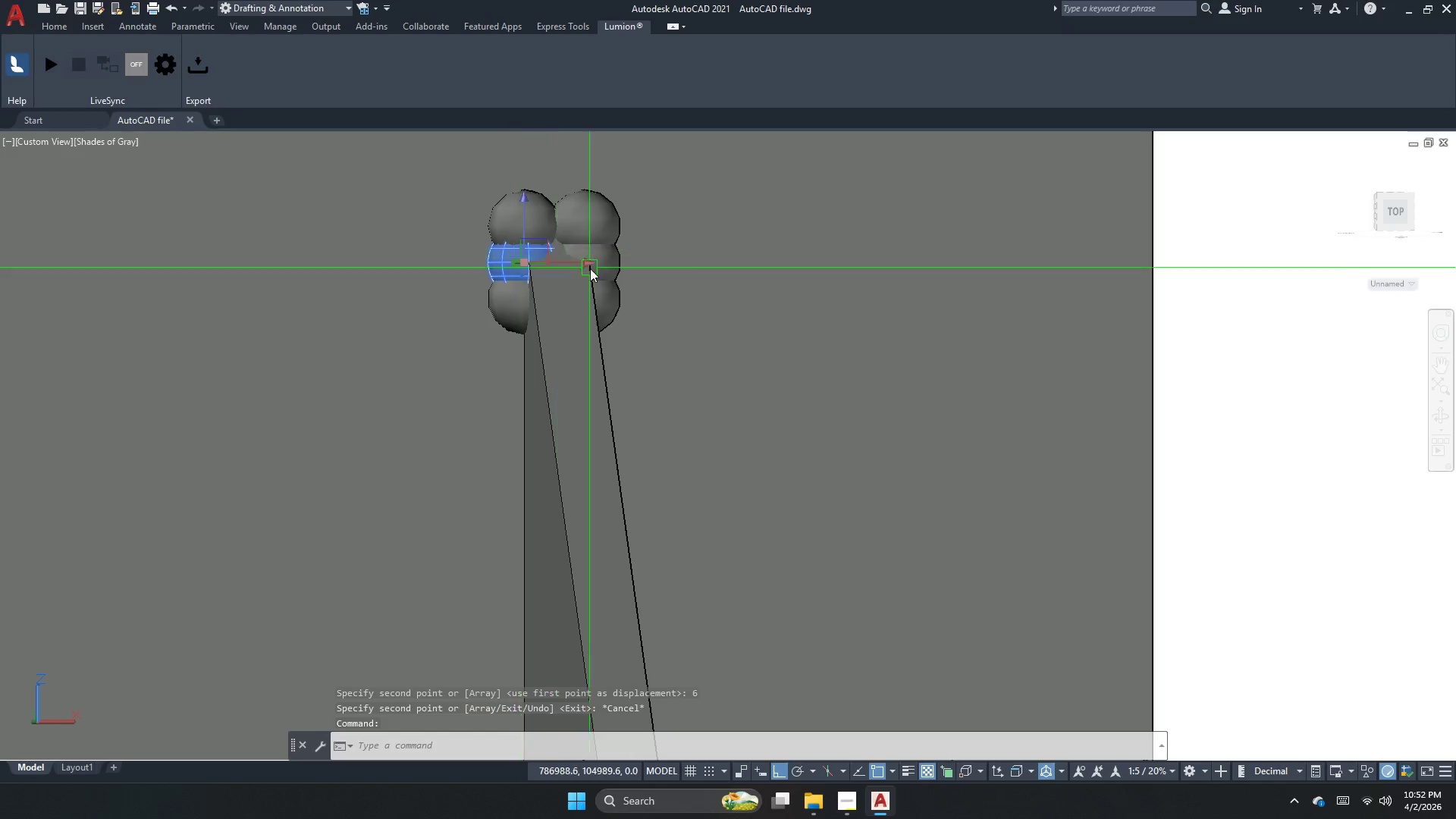 
key(Escape)
 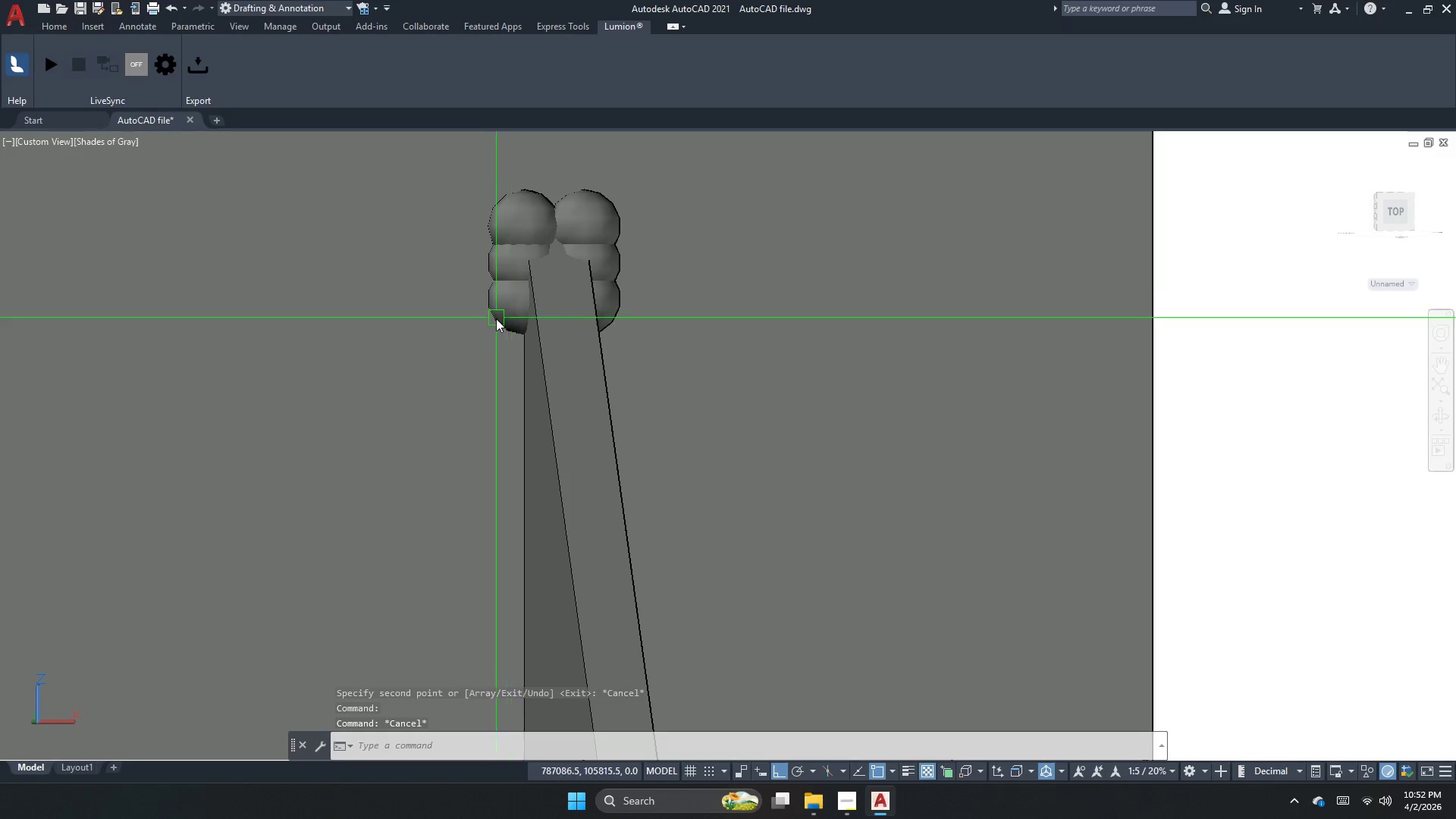 
left_click([494, 320])
 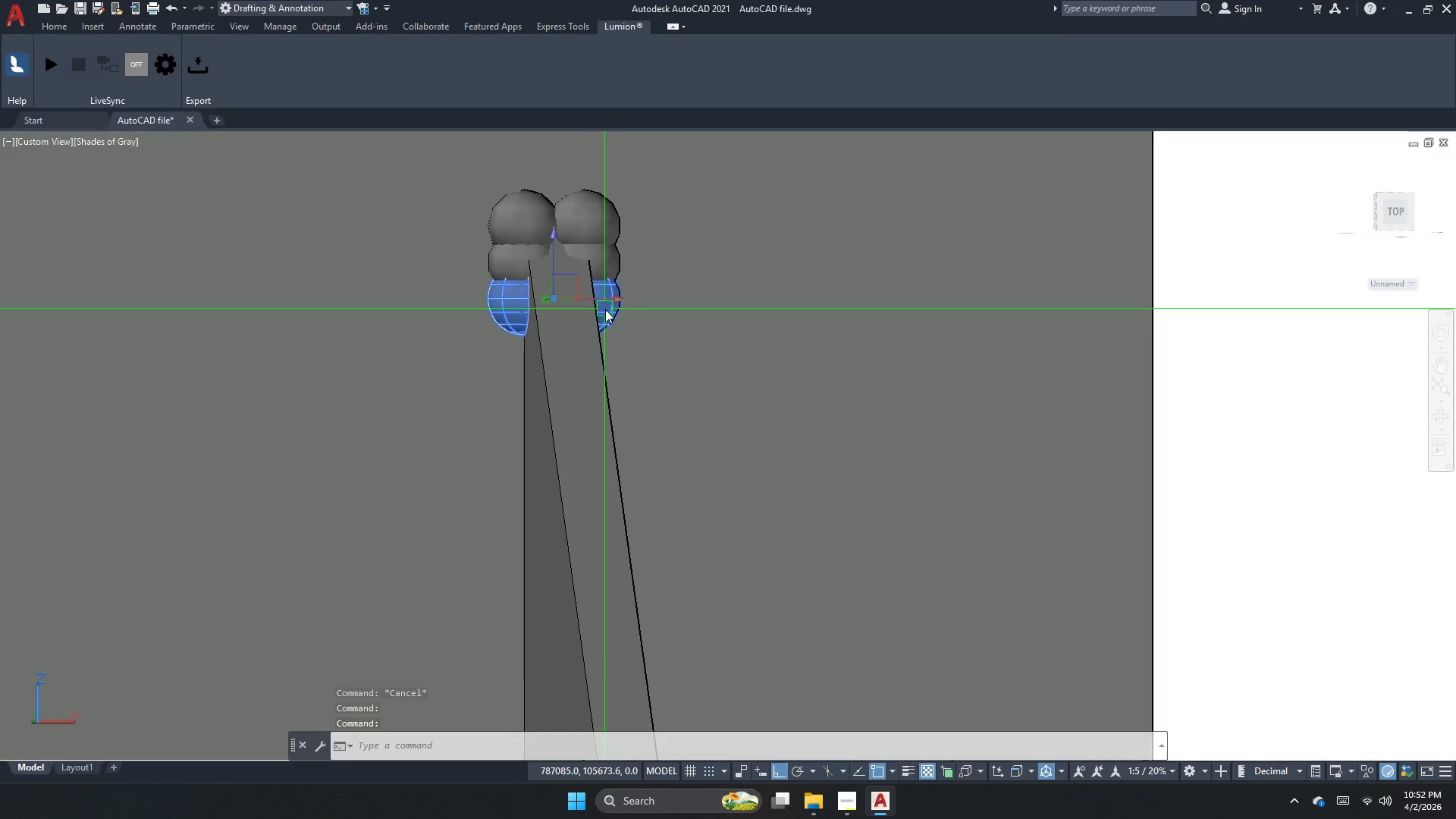 
type(co )
 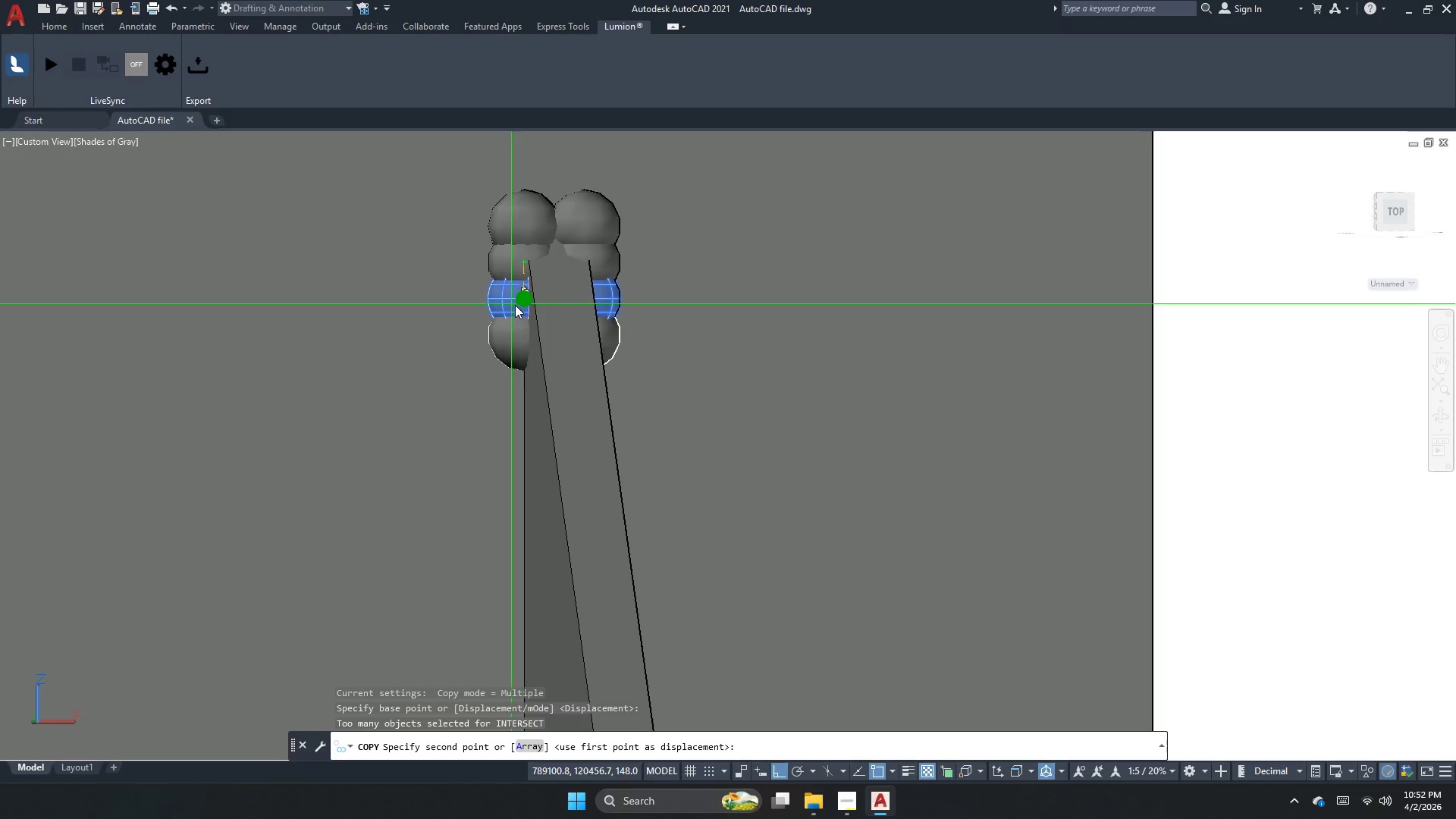 
left_click([519, 303])
 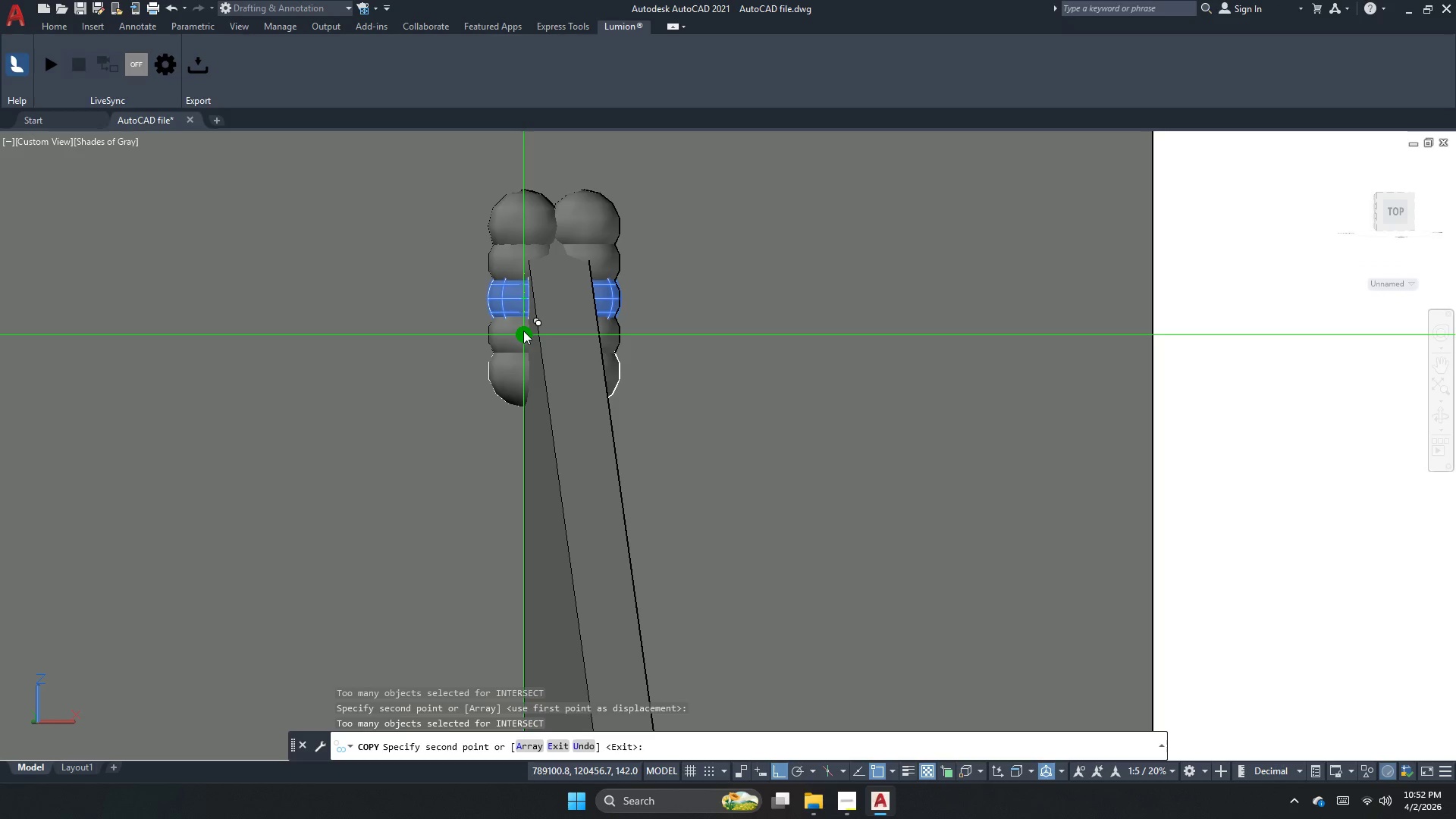 
left_click([523, 331])
 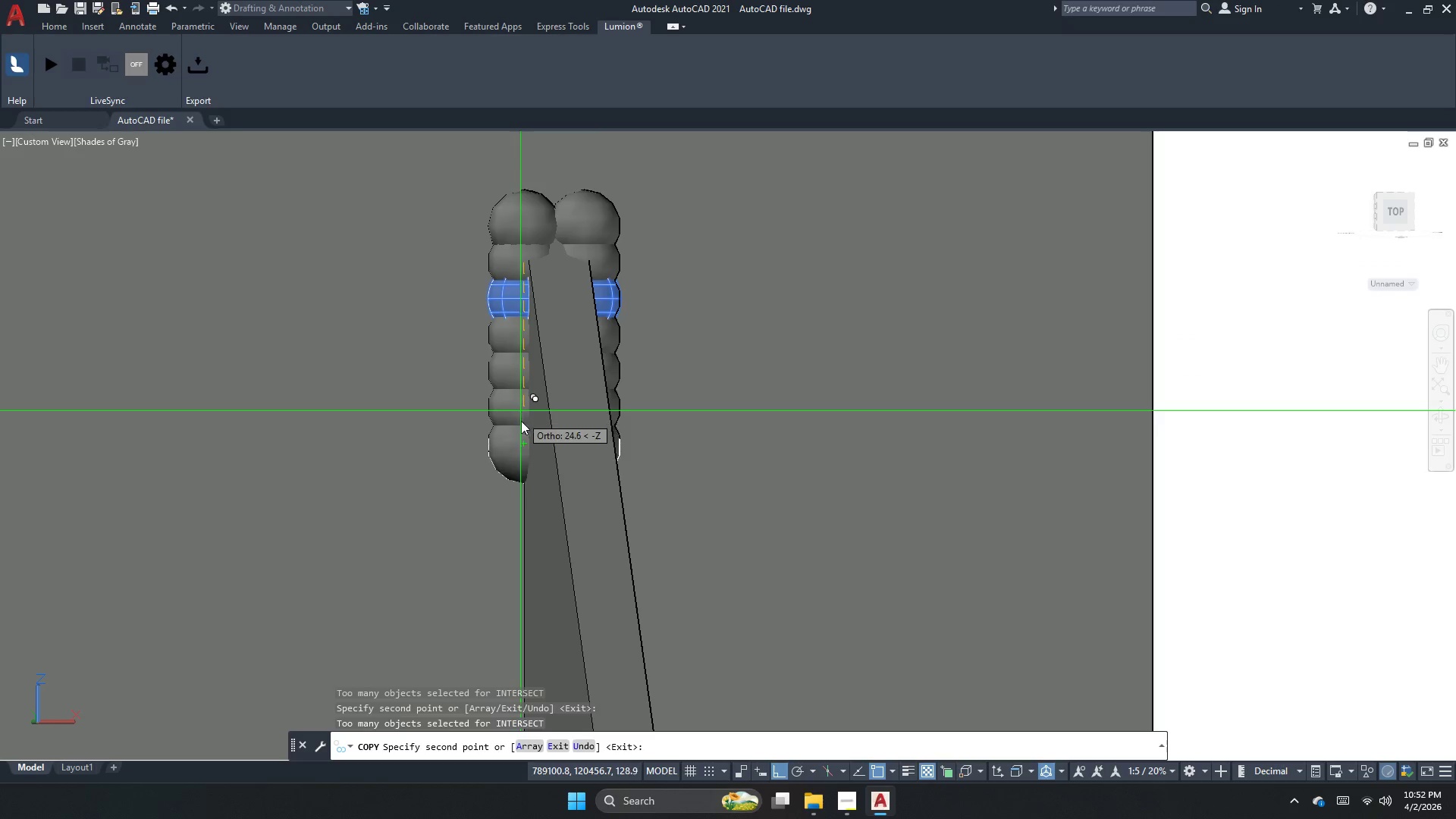 
left_click([522, 443])
 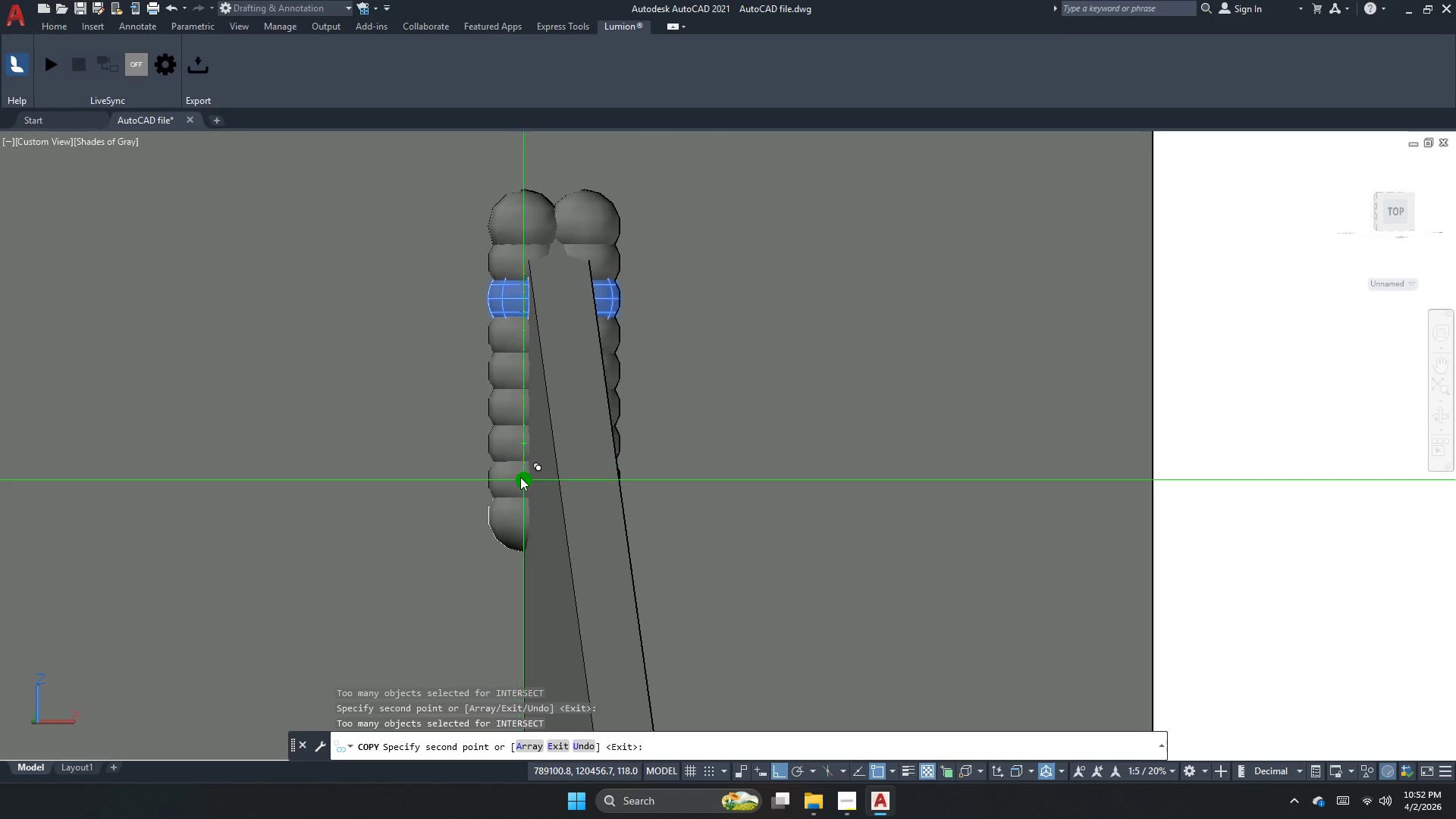 
left_click_drag(start_coordinate=[521, 477], to_coordinate=[524, 522])
 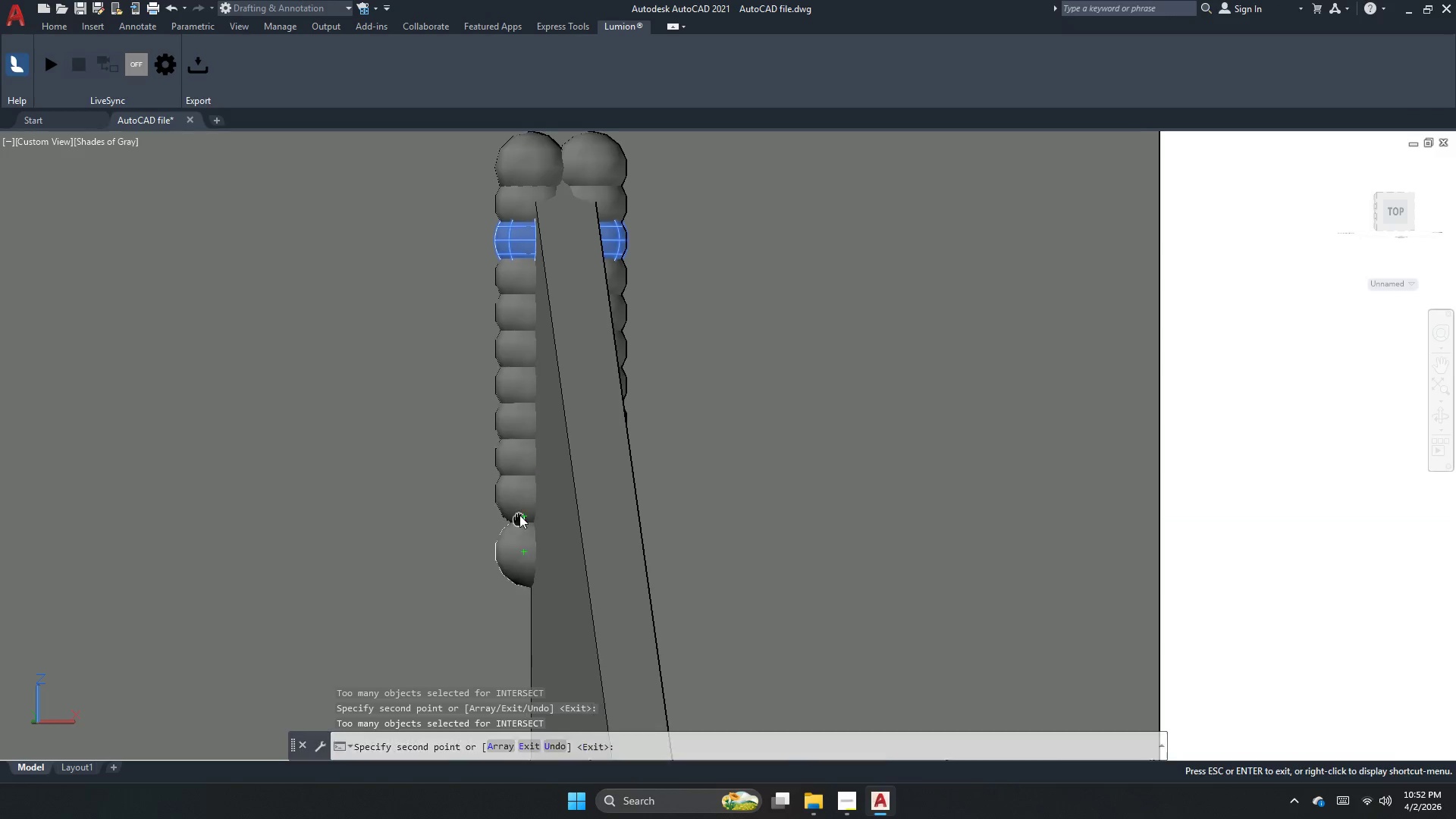 
left_click([524, 522])
 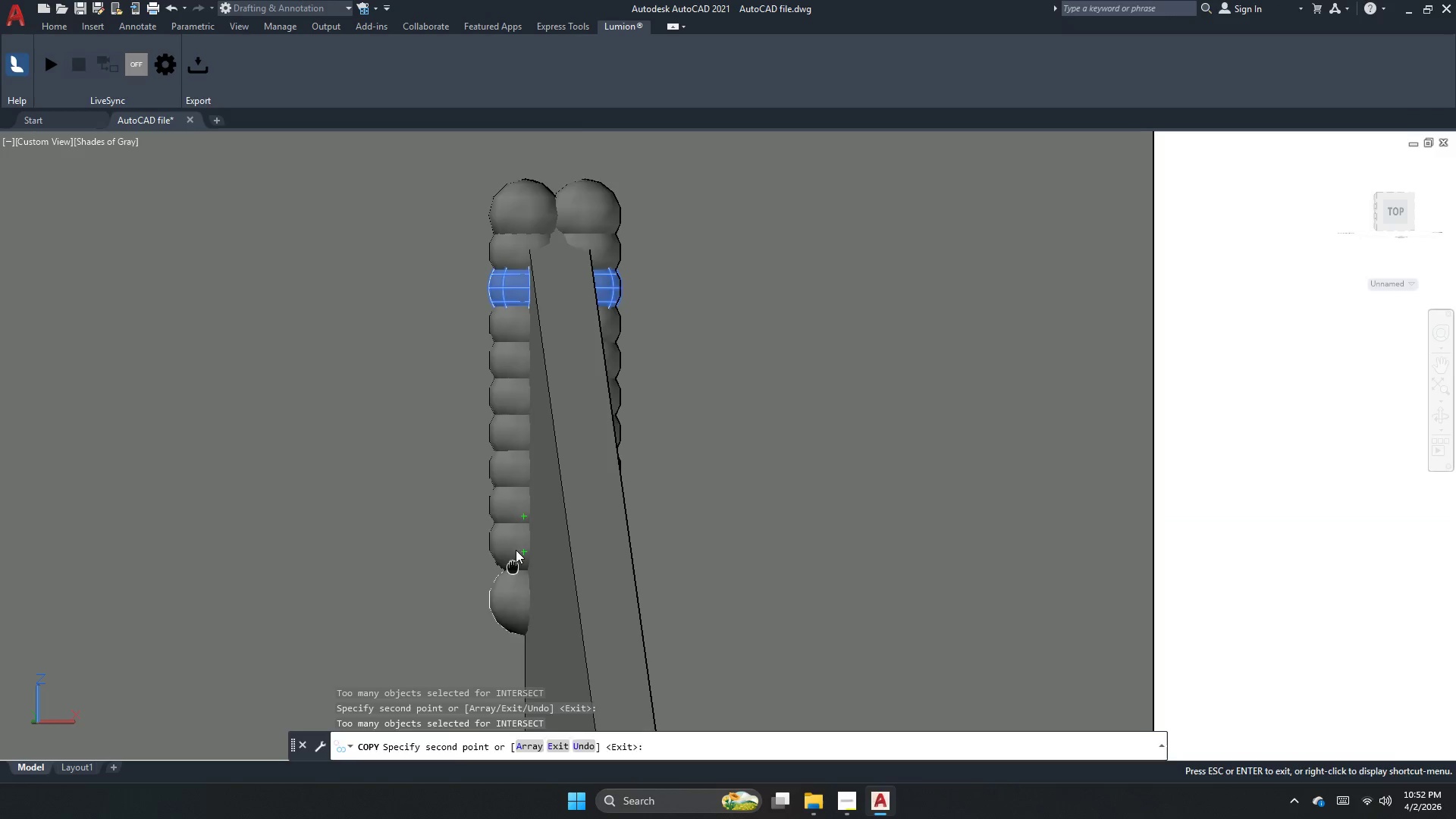 
scroll: coordinate [519, 513], scroll_direction: down, amount: 2.0
 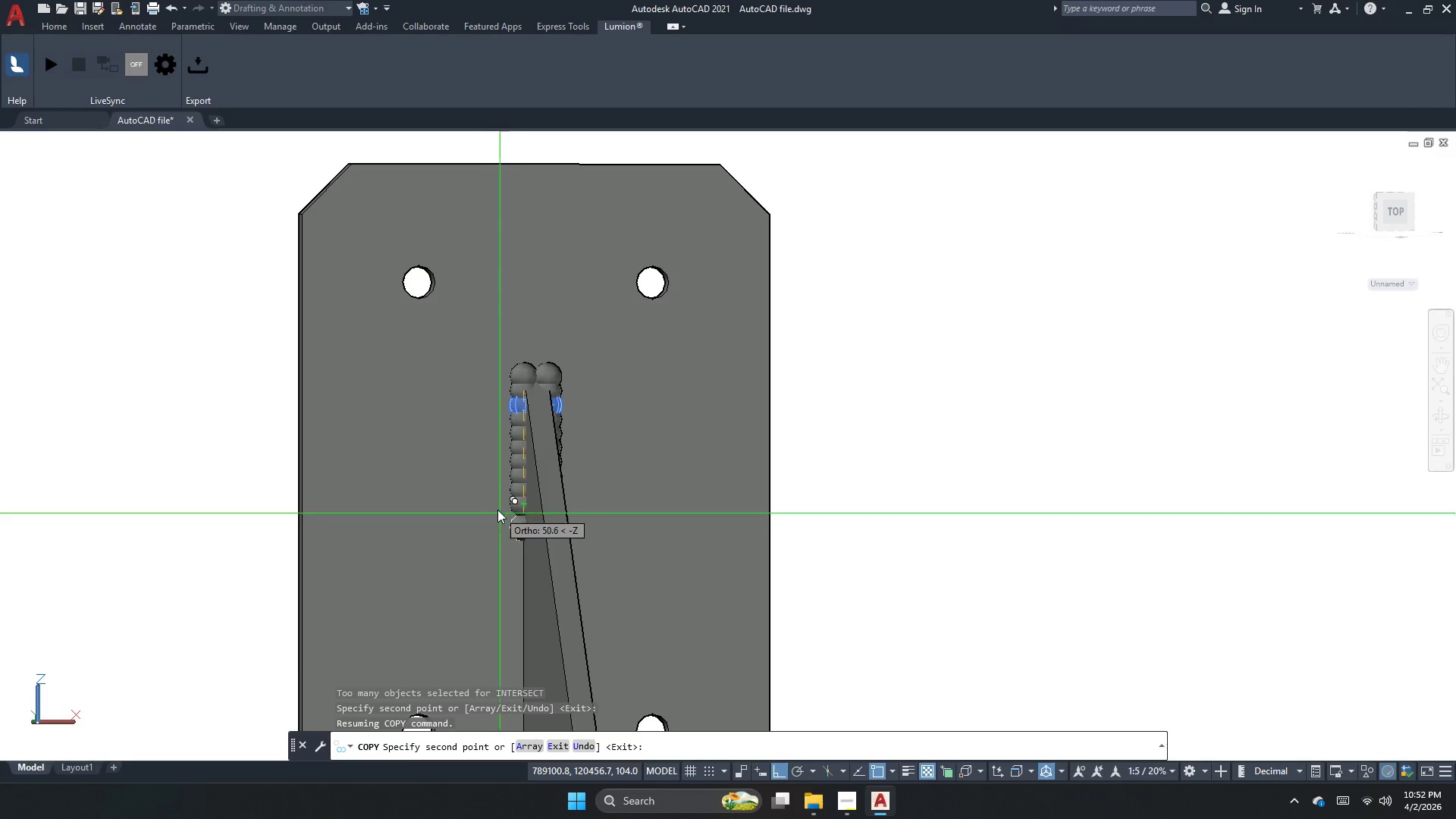 
scroll: coordinate [497, 532], scroll_direction: up, amount: 2.0
 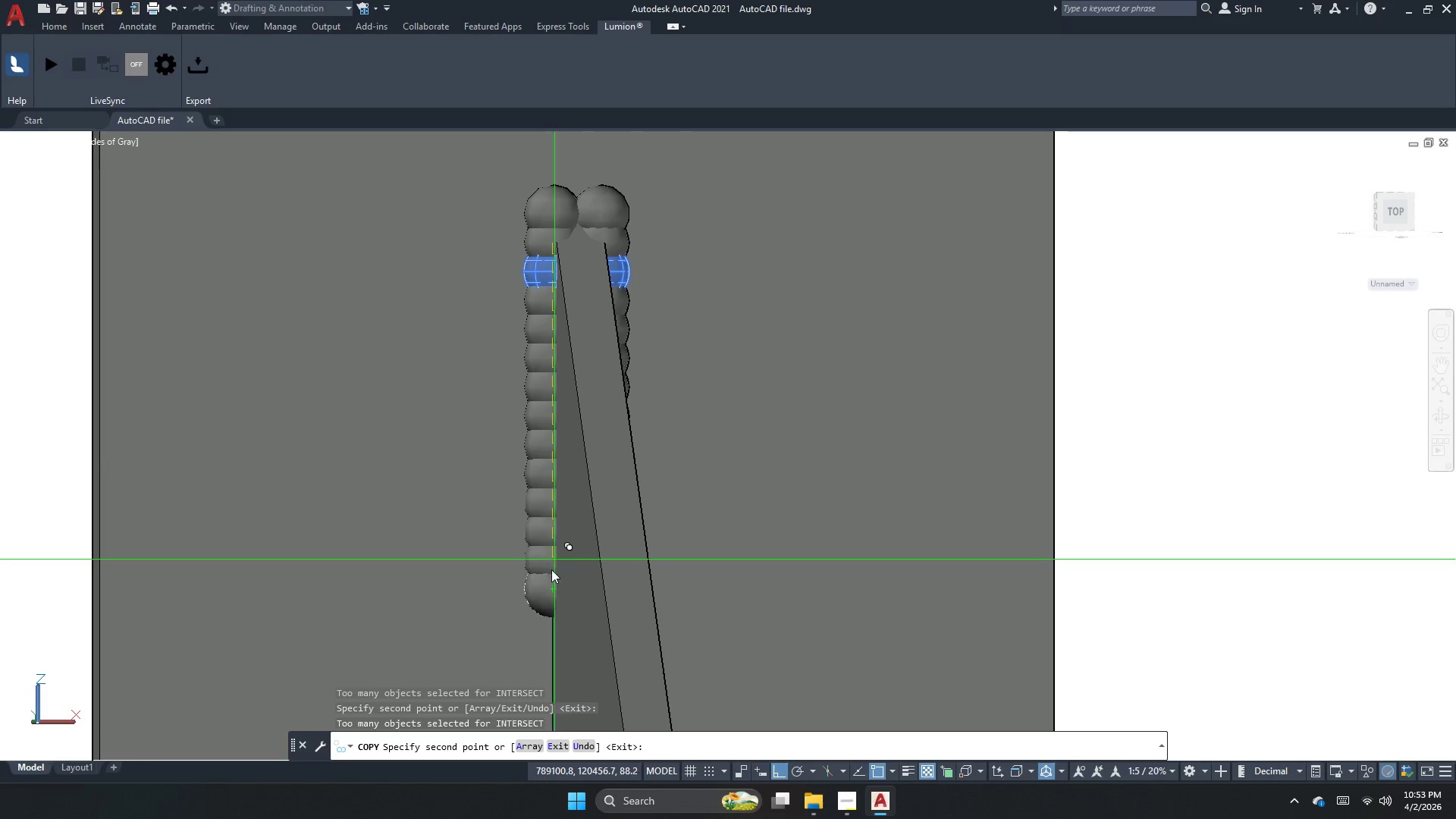 
left_click([551, 618])
 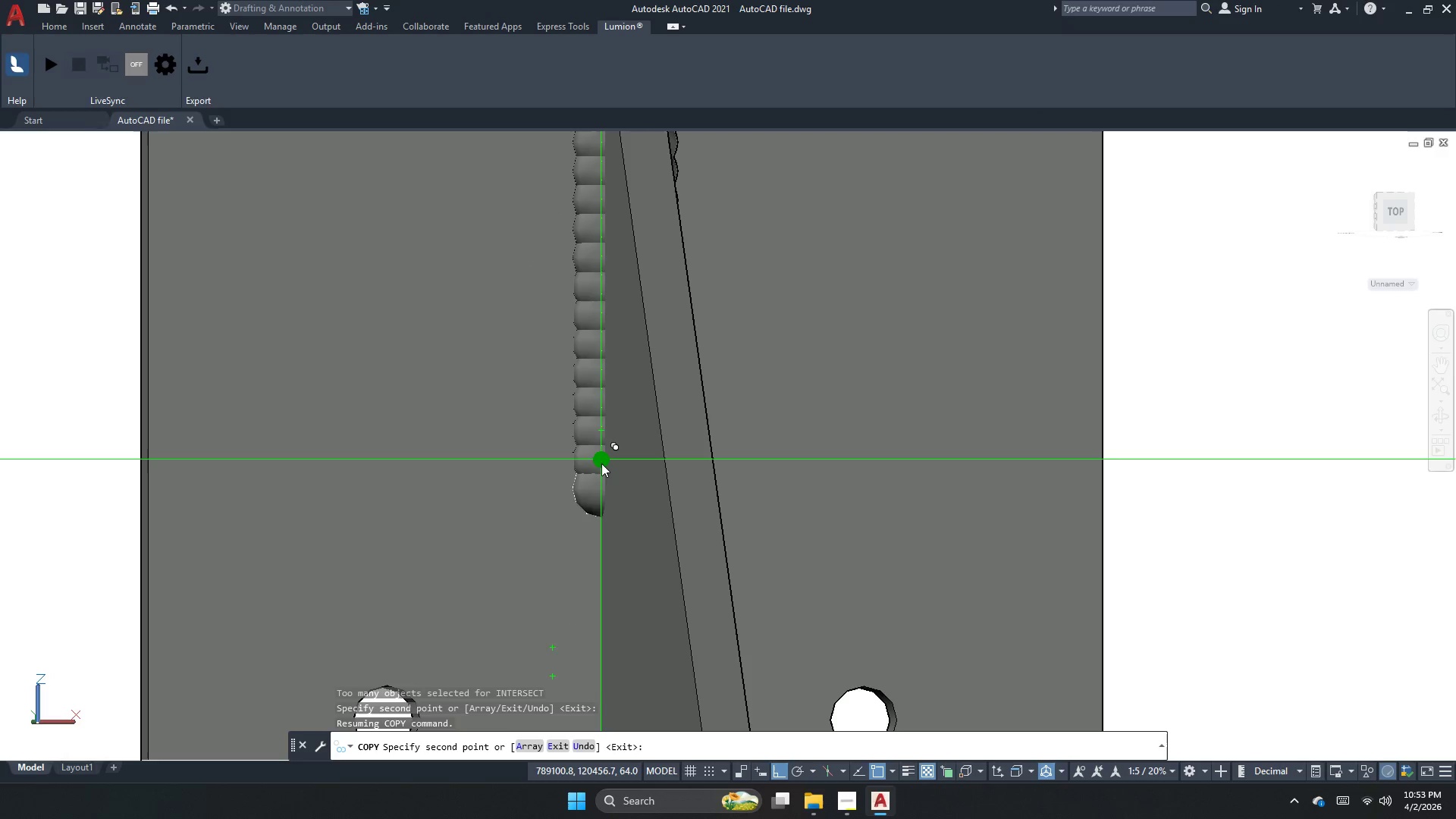 
left_click([601, 483])
 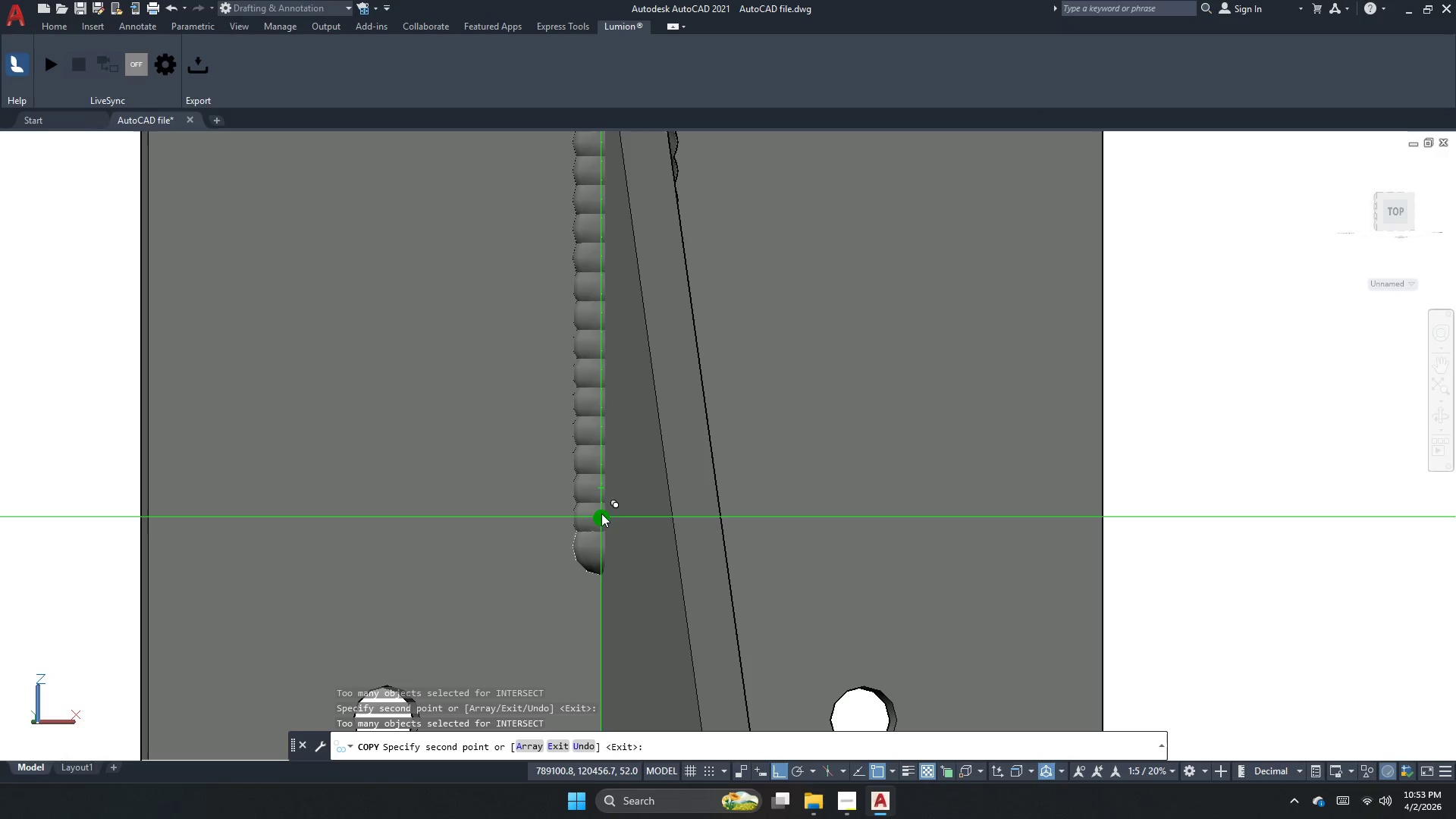 
left_click([601, 513])
 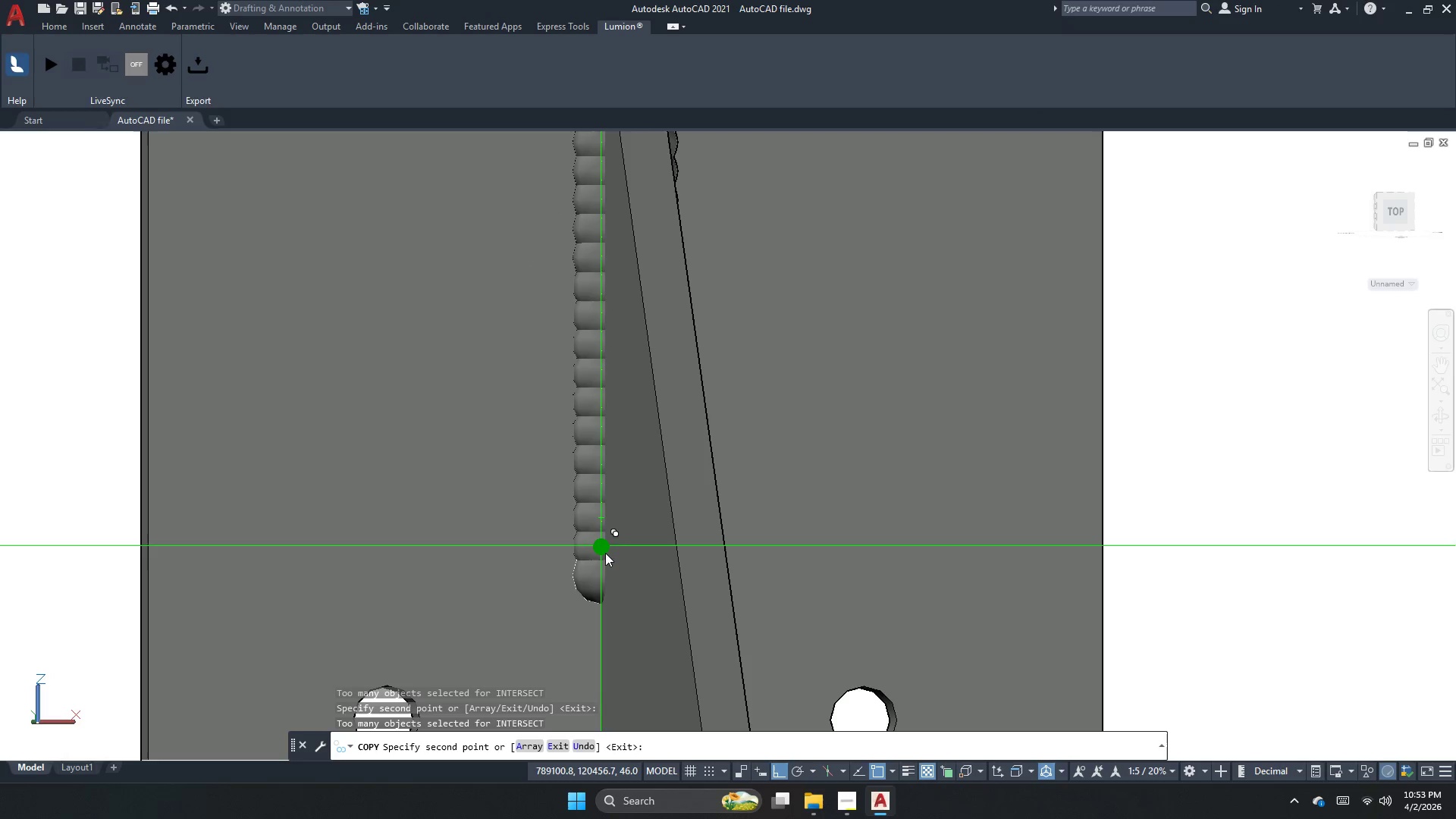 
left_click([605, 553])
 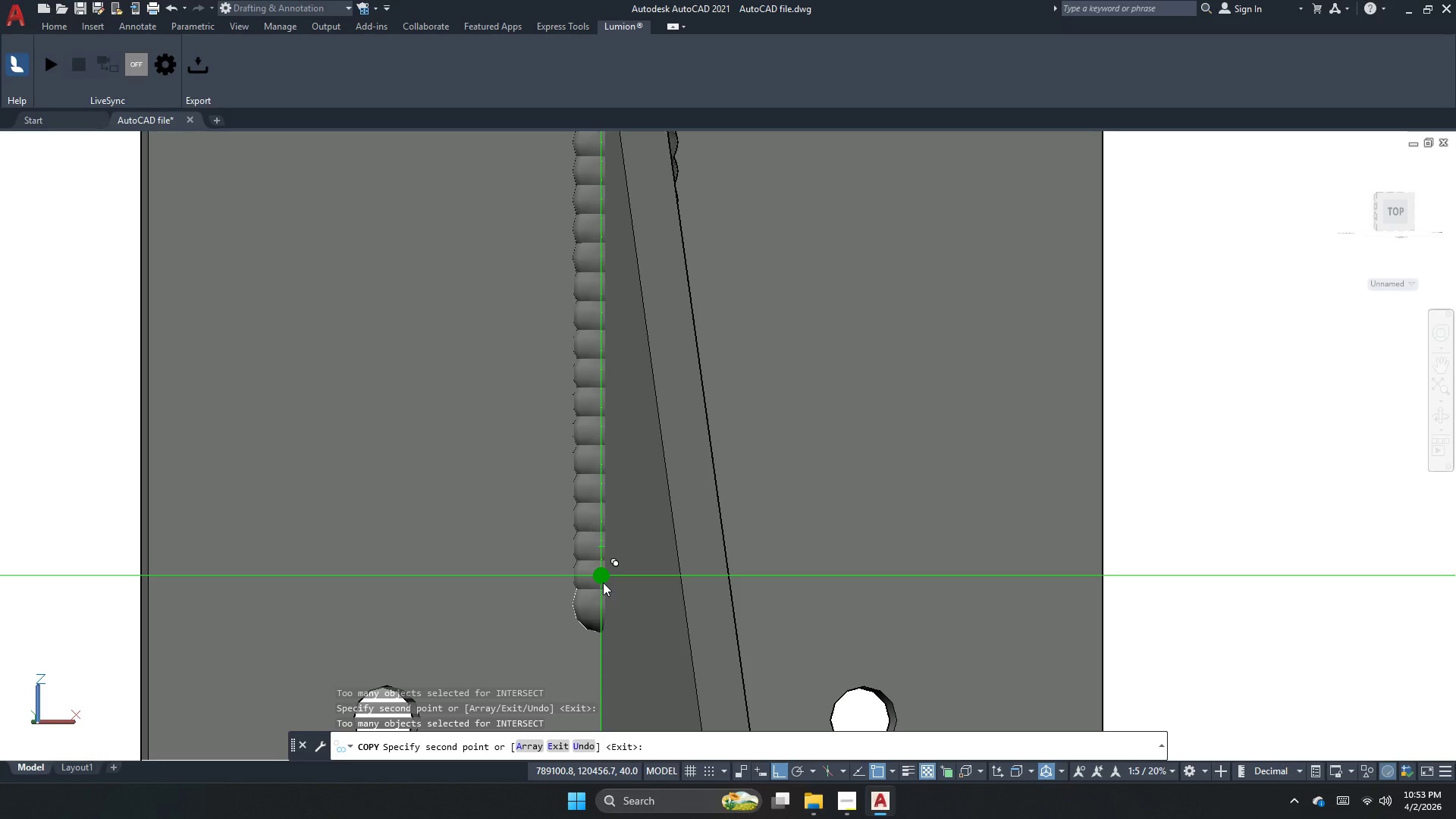 
left_click_drag(start_coordinate=[598, 582], to_coordinate=[595, 585])
 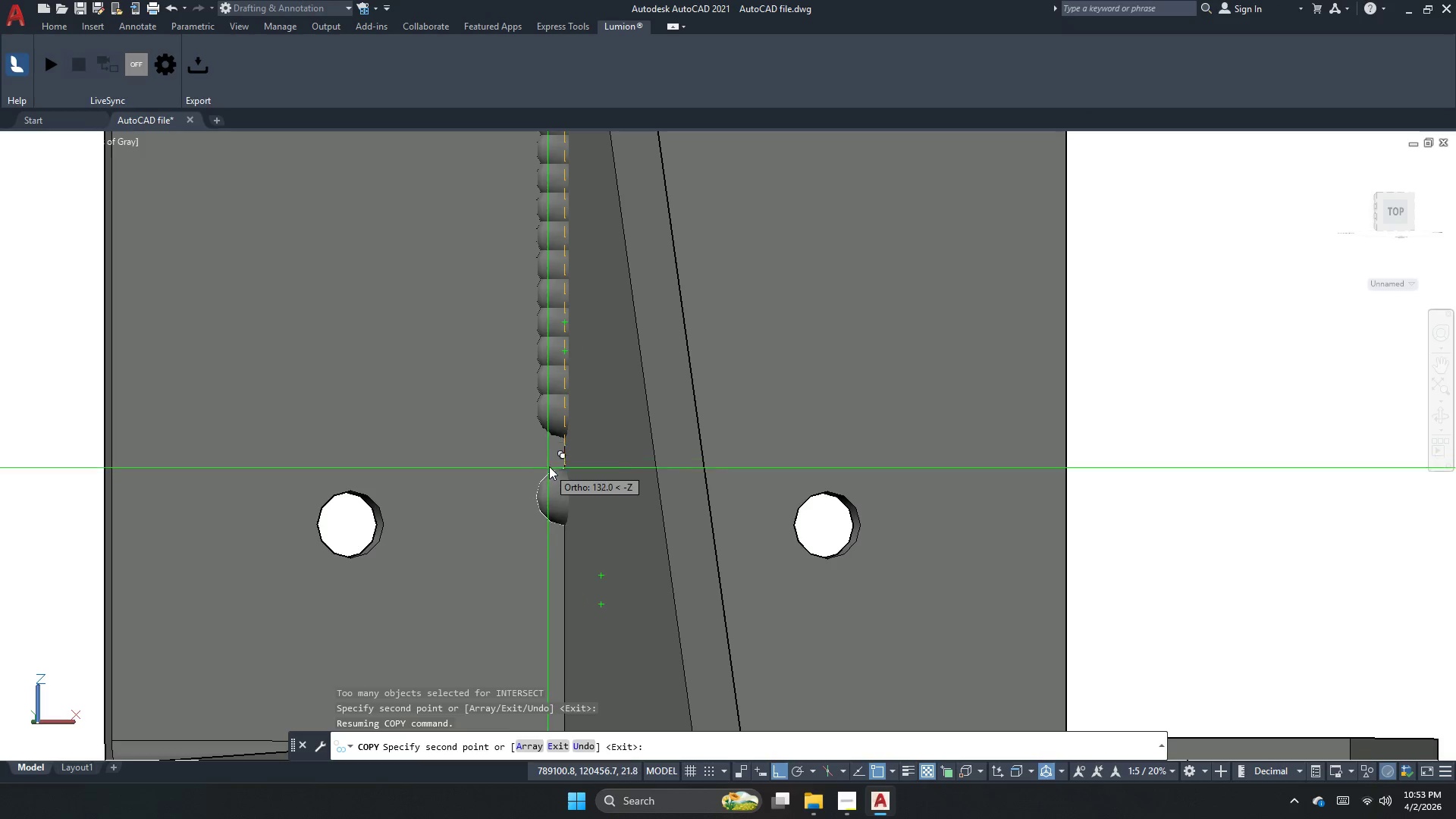 
left_click_drag(start_coordinate=[566, 409], to_coordinate=[563, 418])
 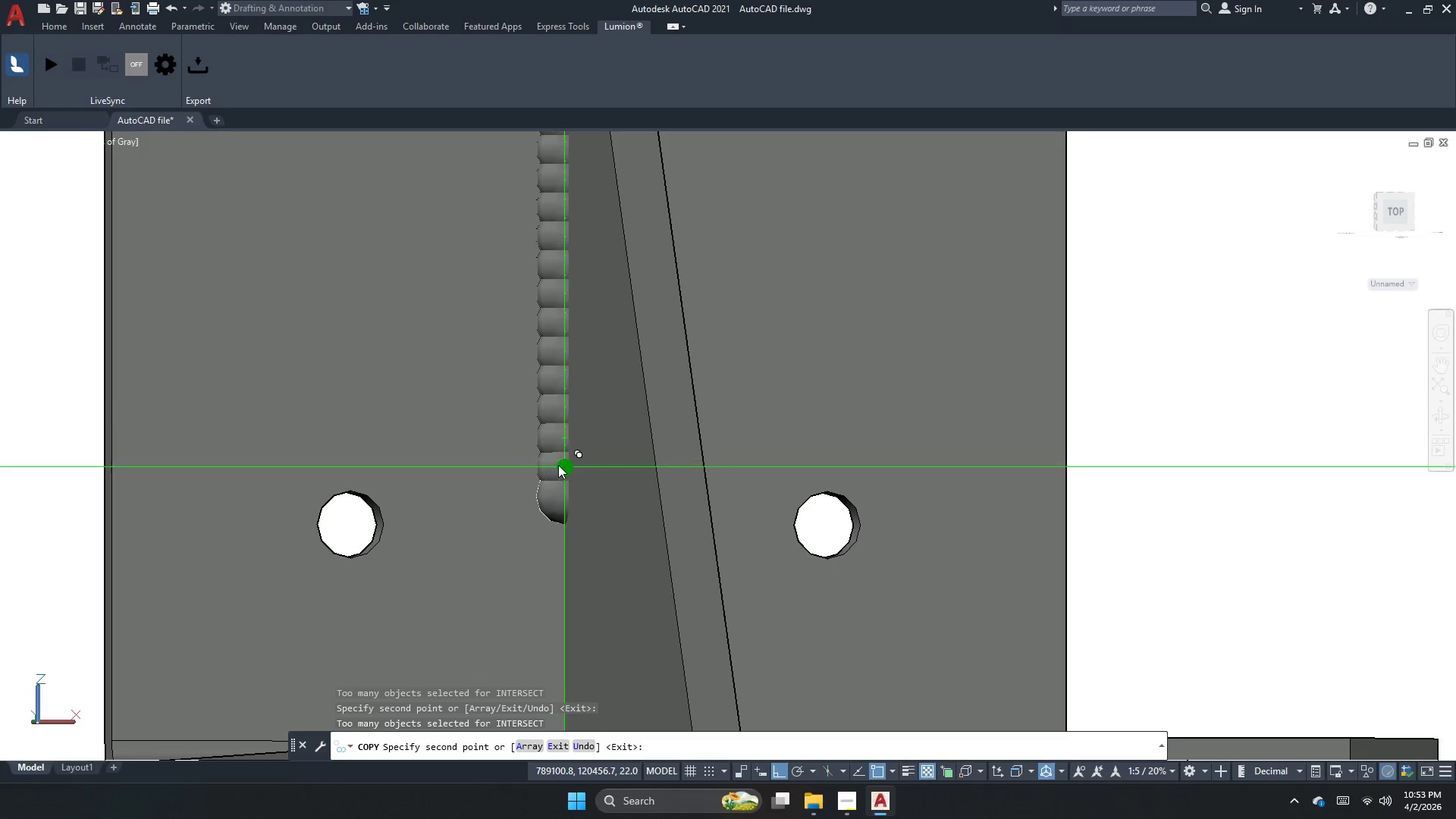 
left_click([560, 468])
 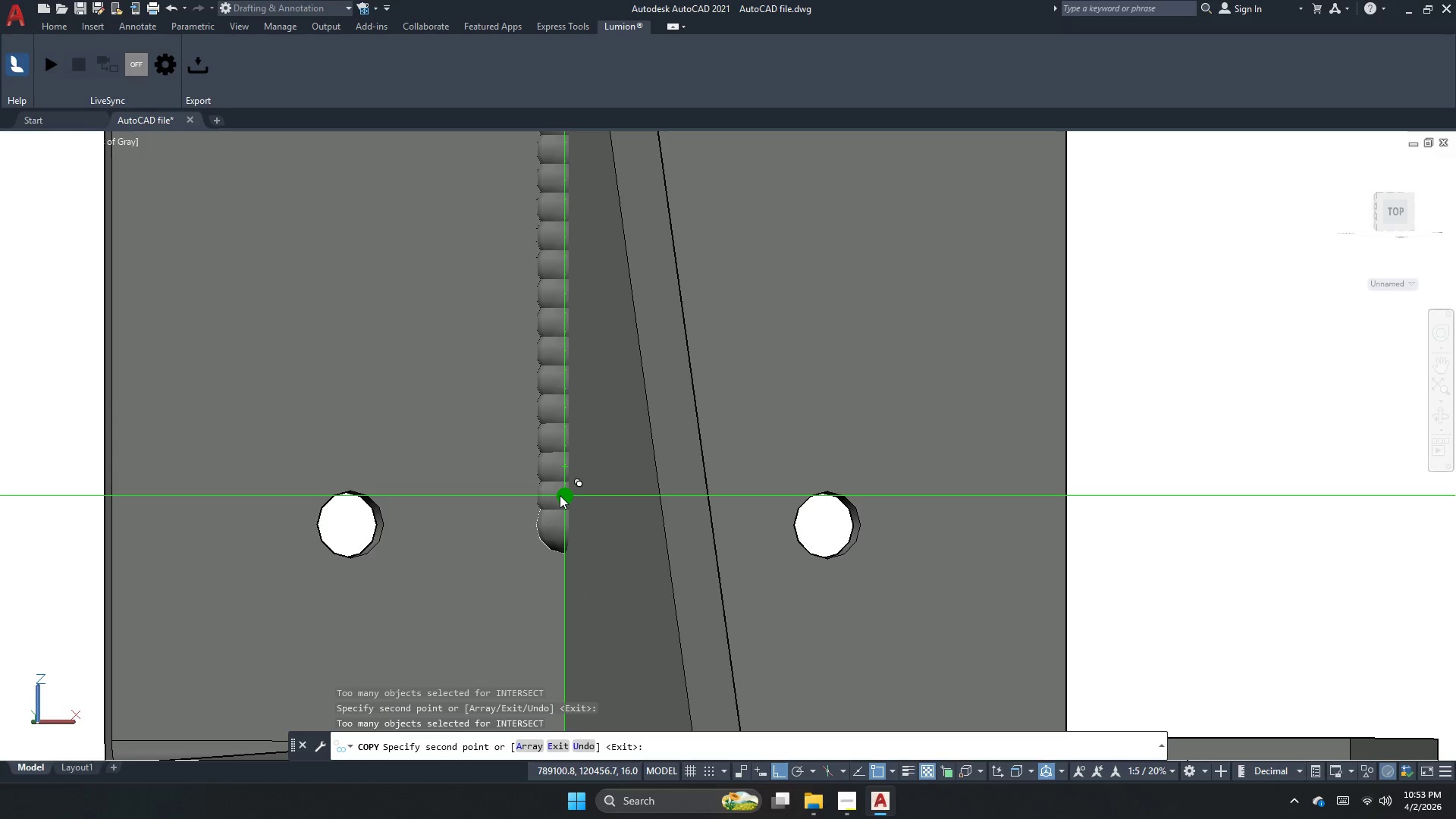 
left_click([562, 495])
 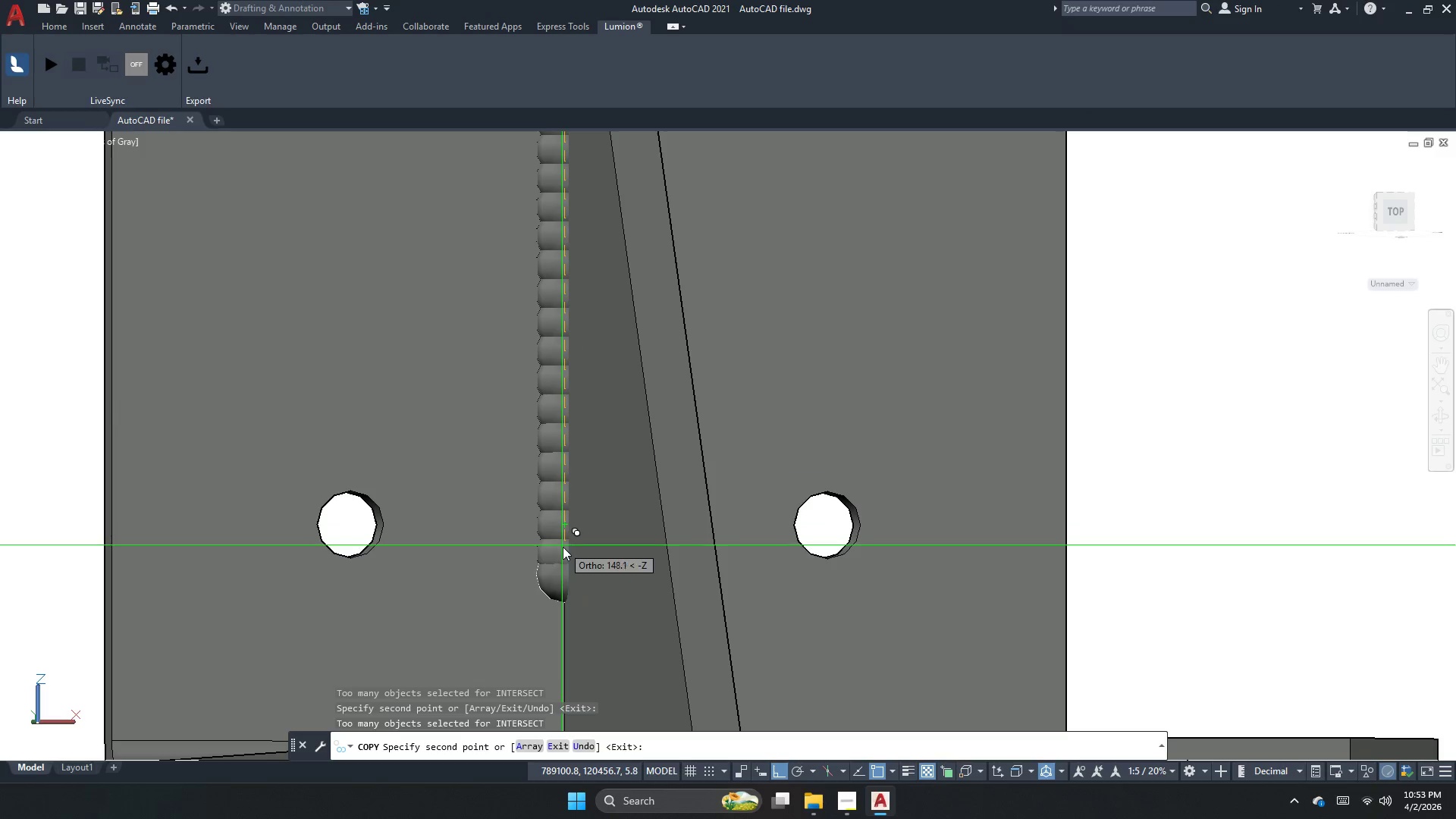 
left_click([563, 550])
 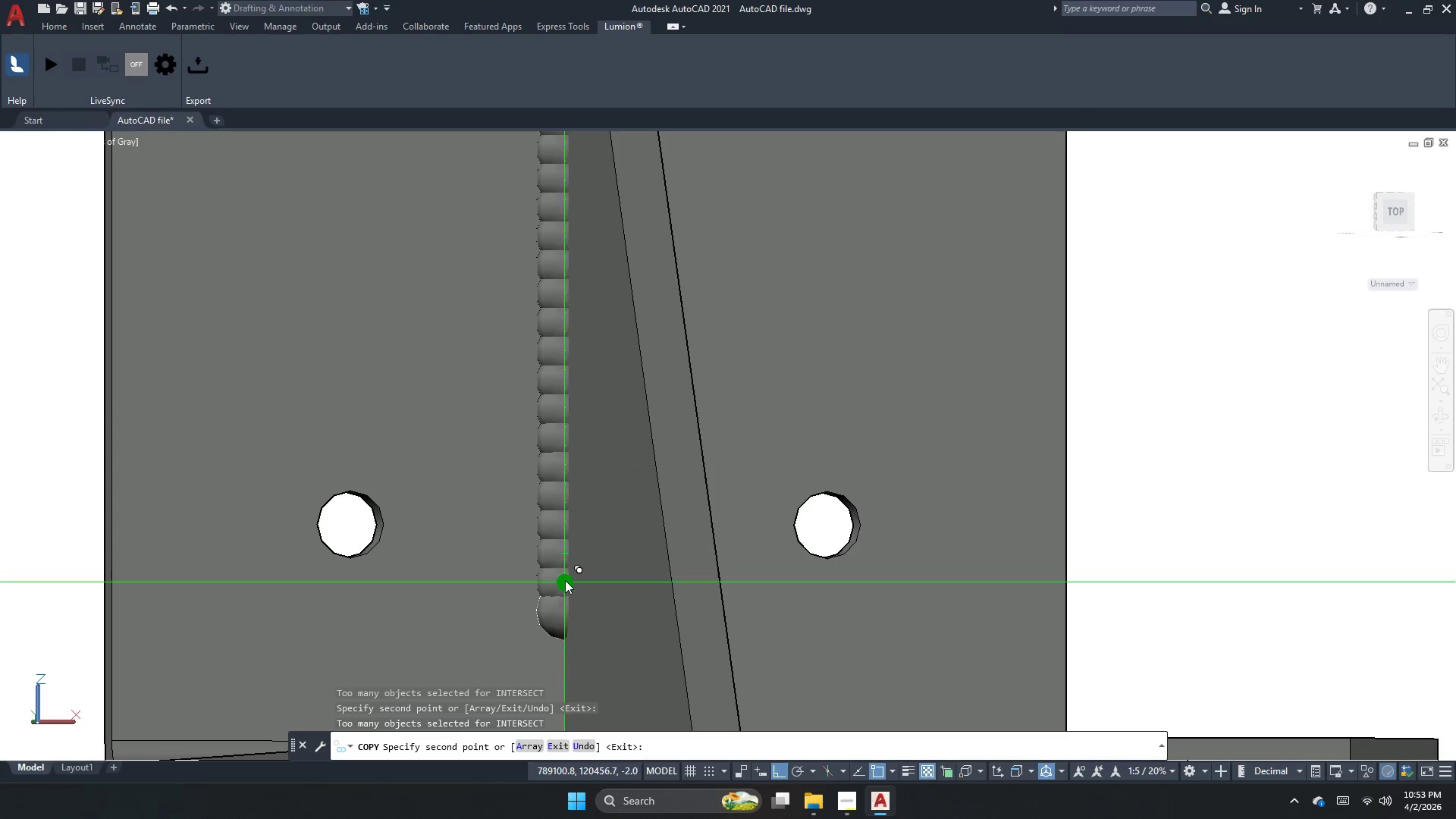 
left_click_drag(start_coordinate=[565, 582], to_coordinate=[563, 588])
 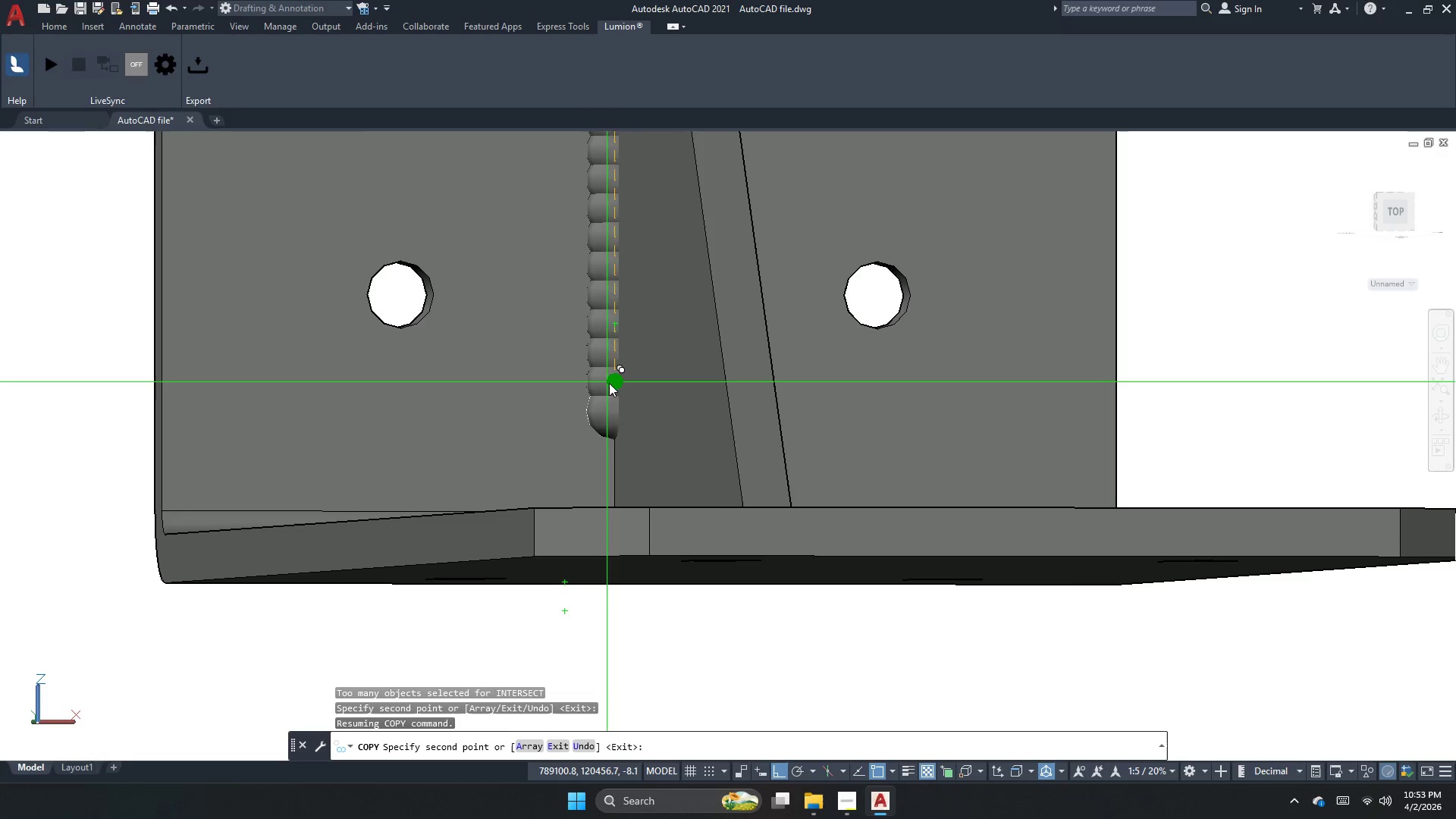 
left_click_drag(start_coordinate=[613, 386], to_coordinate=[613, 393])
 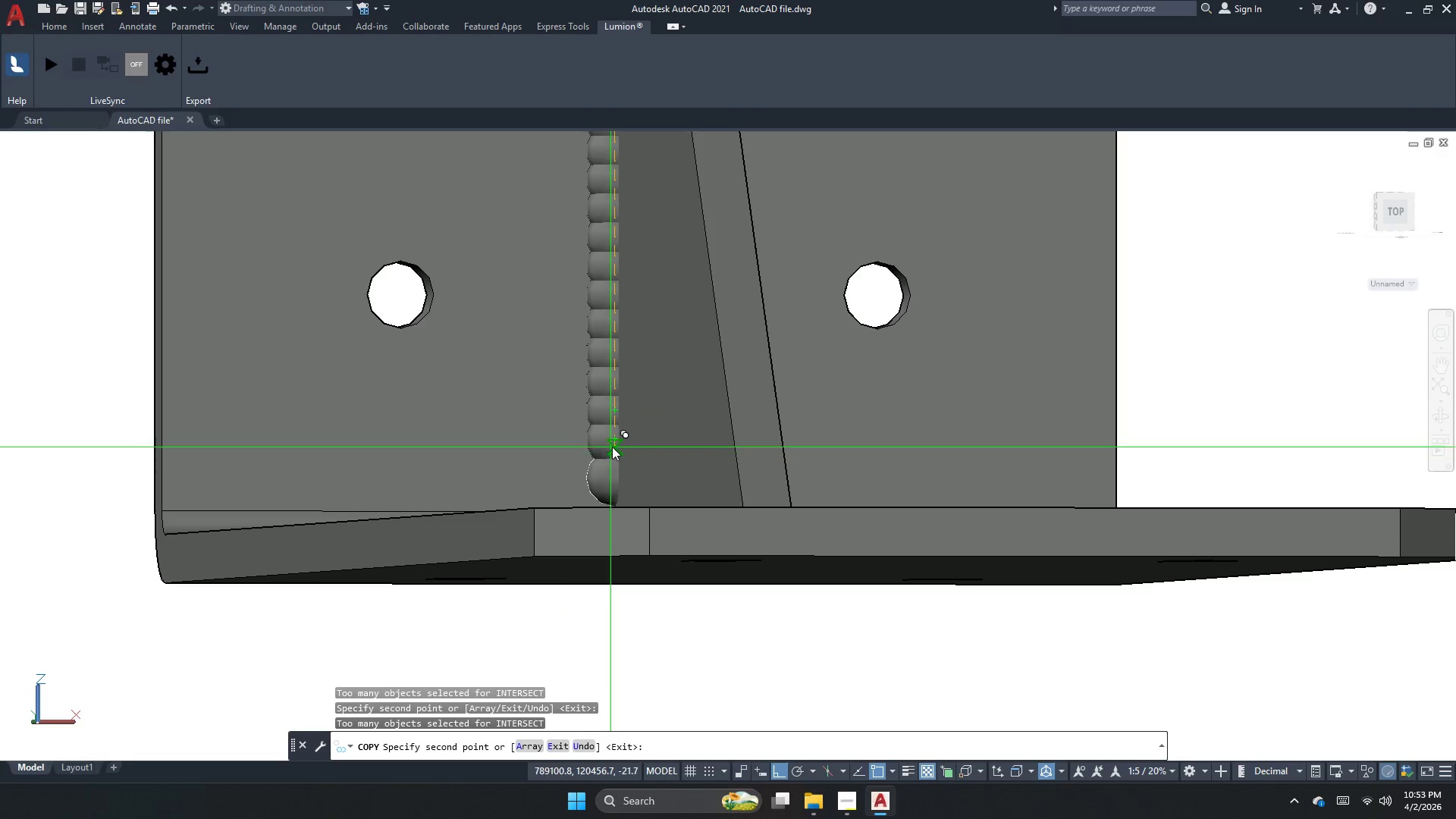 
left_click_drag(start_coordinate=[614, 441], to_coordinate=[614, 444])
 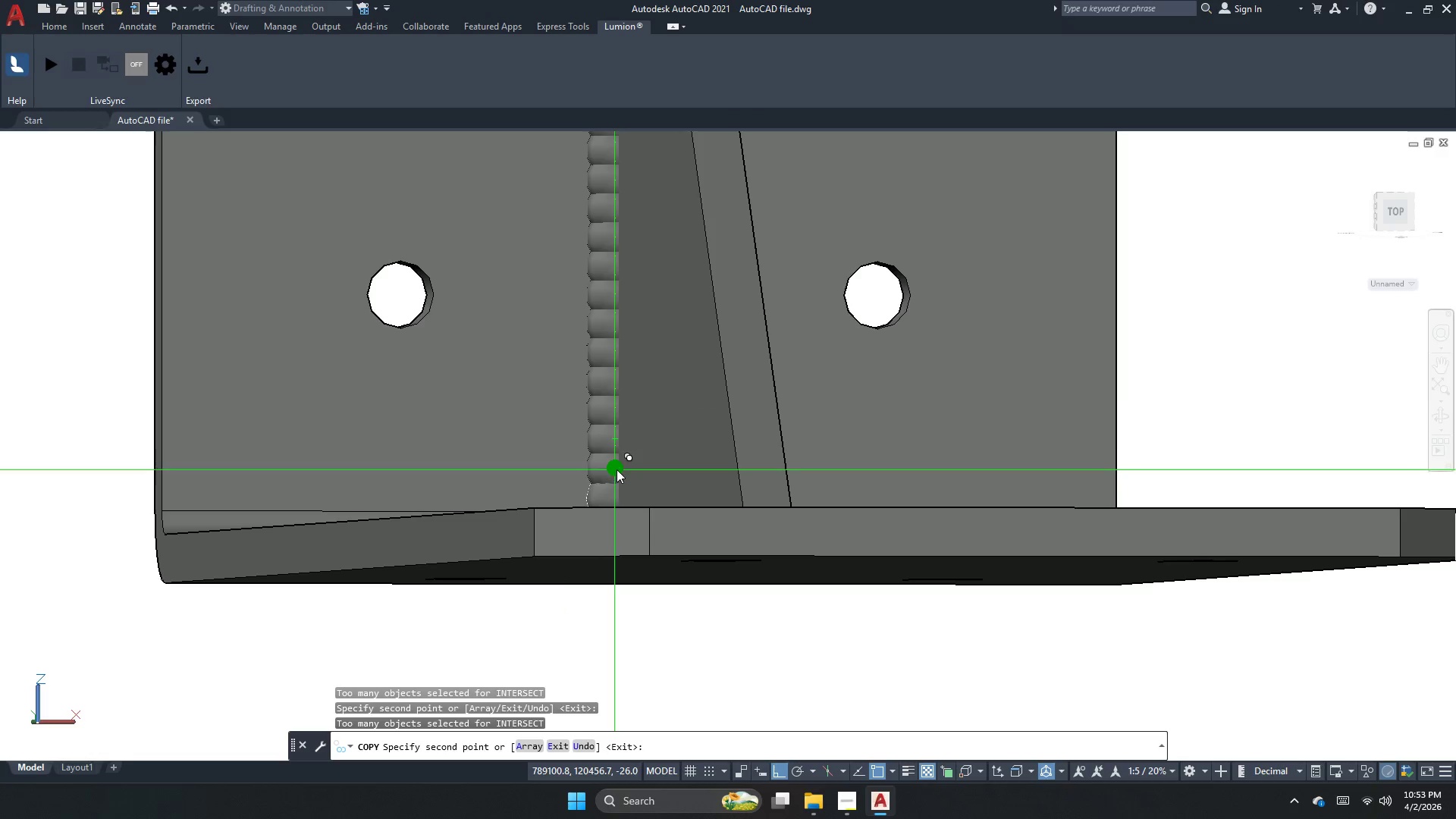 
left_click([617, 469])
 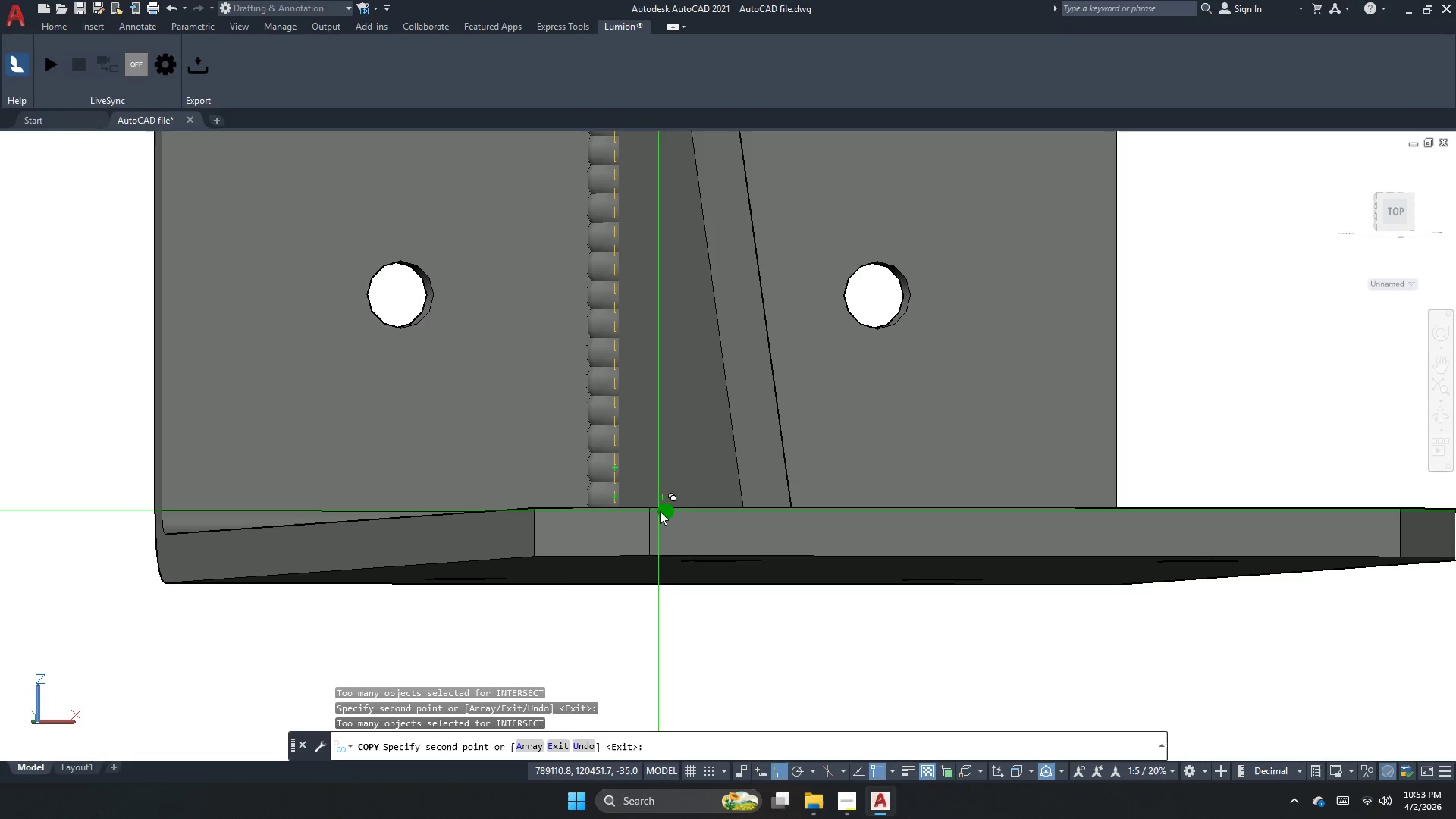 
key(Escape)
 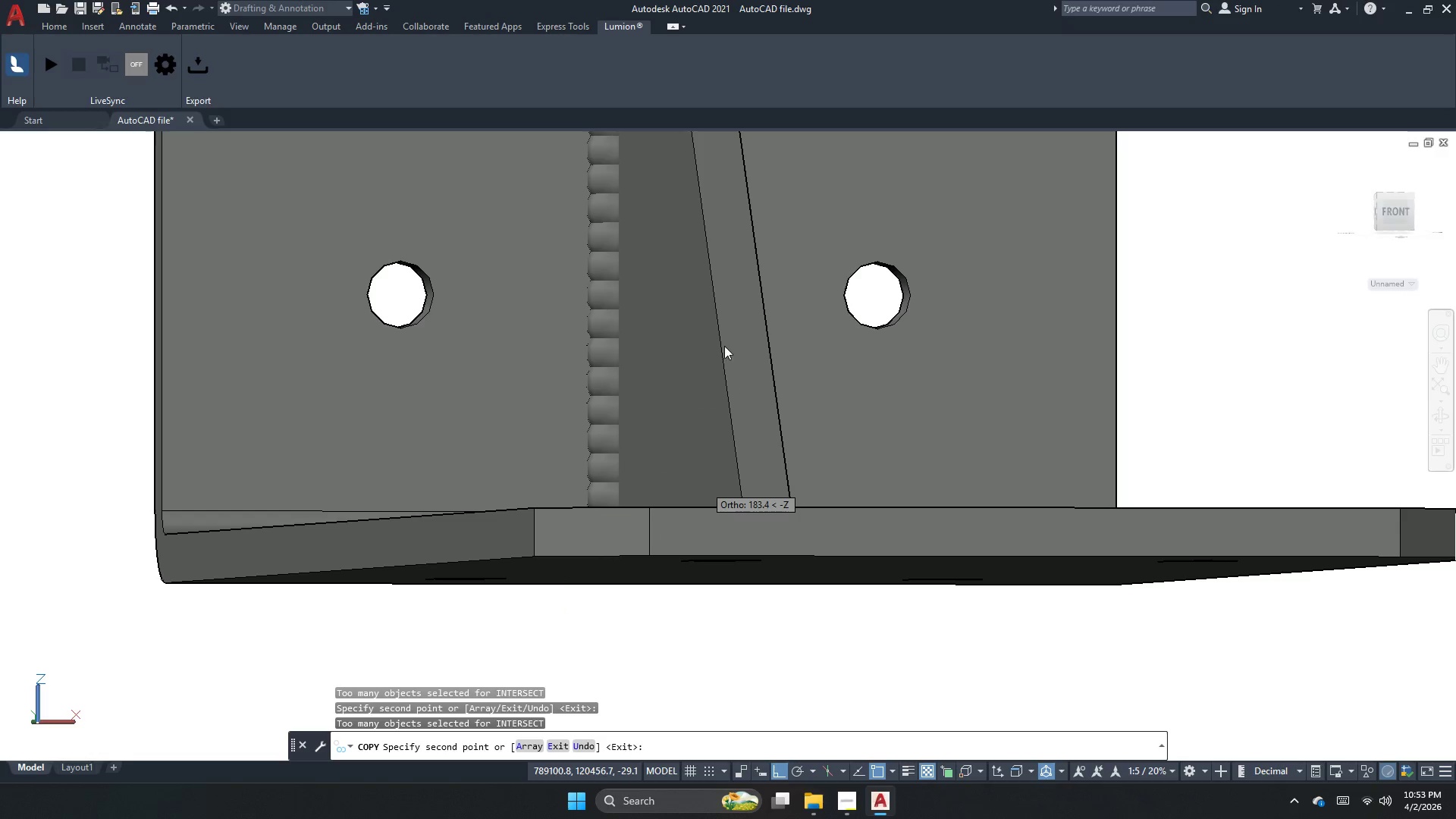 
scroll: coordinate [727, 206], scroll_direction: down, amount: 7.0
 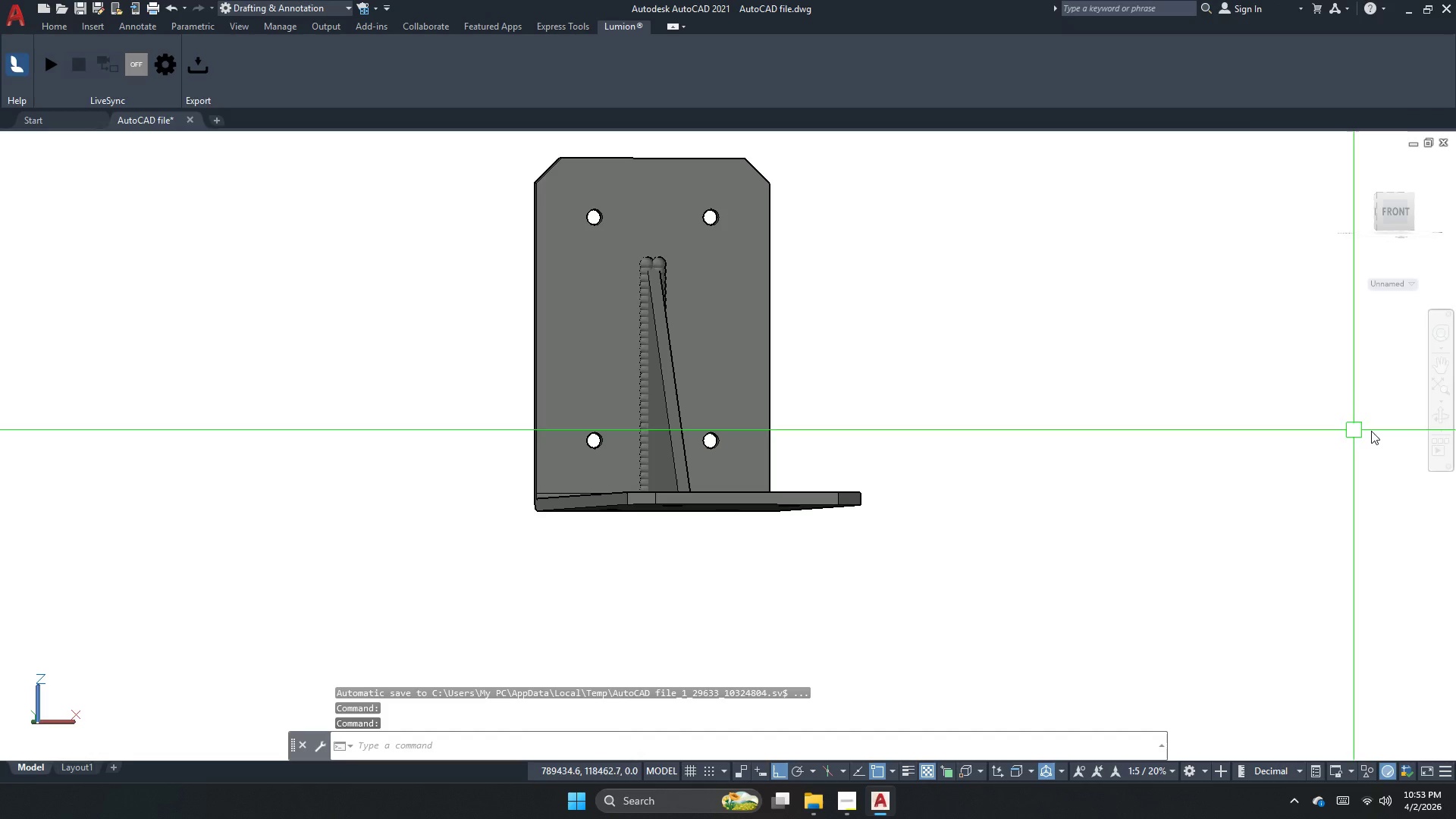 
left_click([1448, 415])
 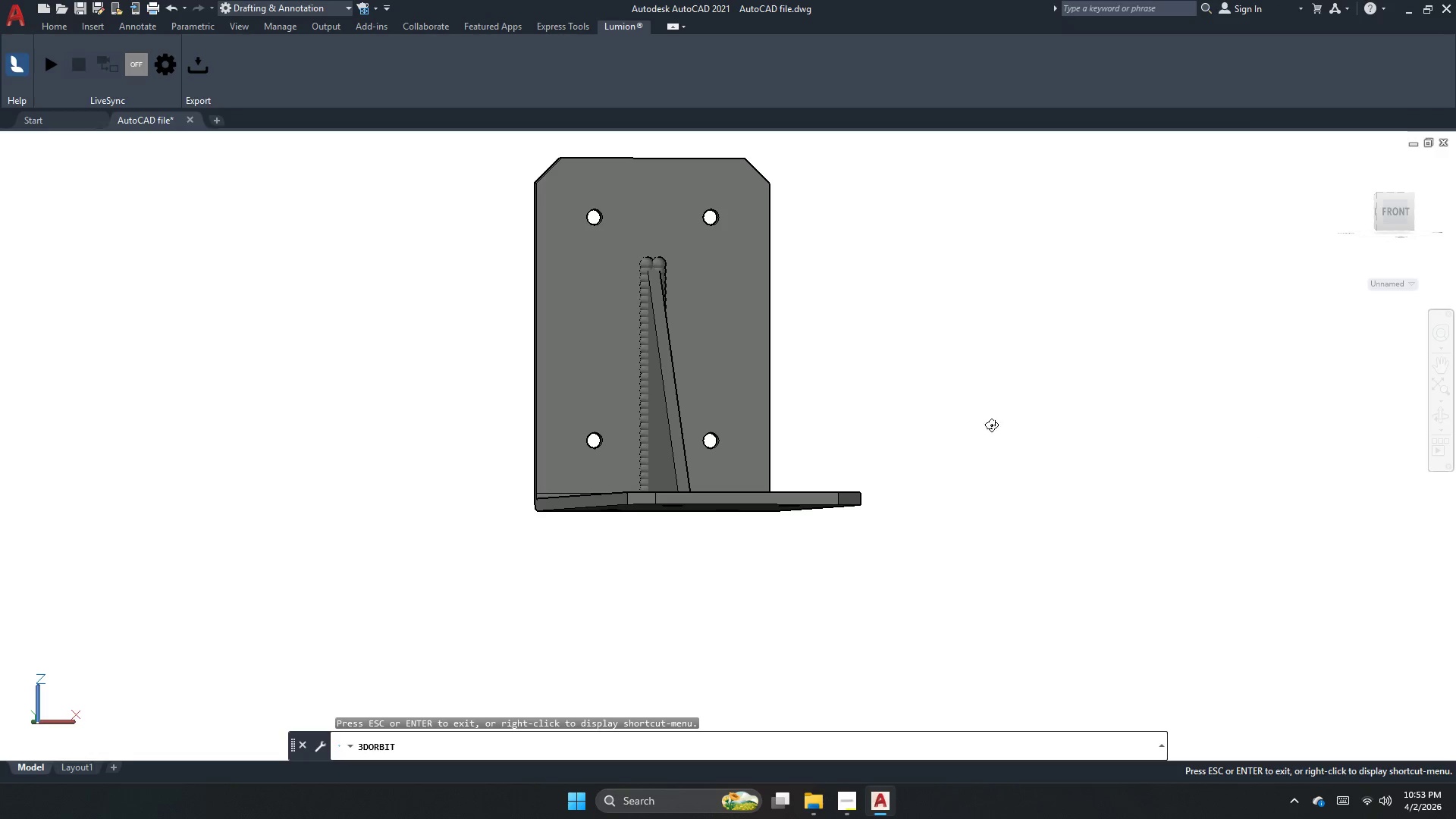 
left_click_drag(start_coordinate=[941, 425], to_coordinate=[996, 484])
 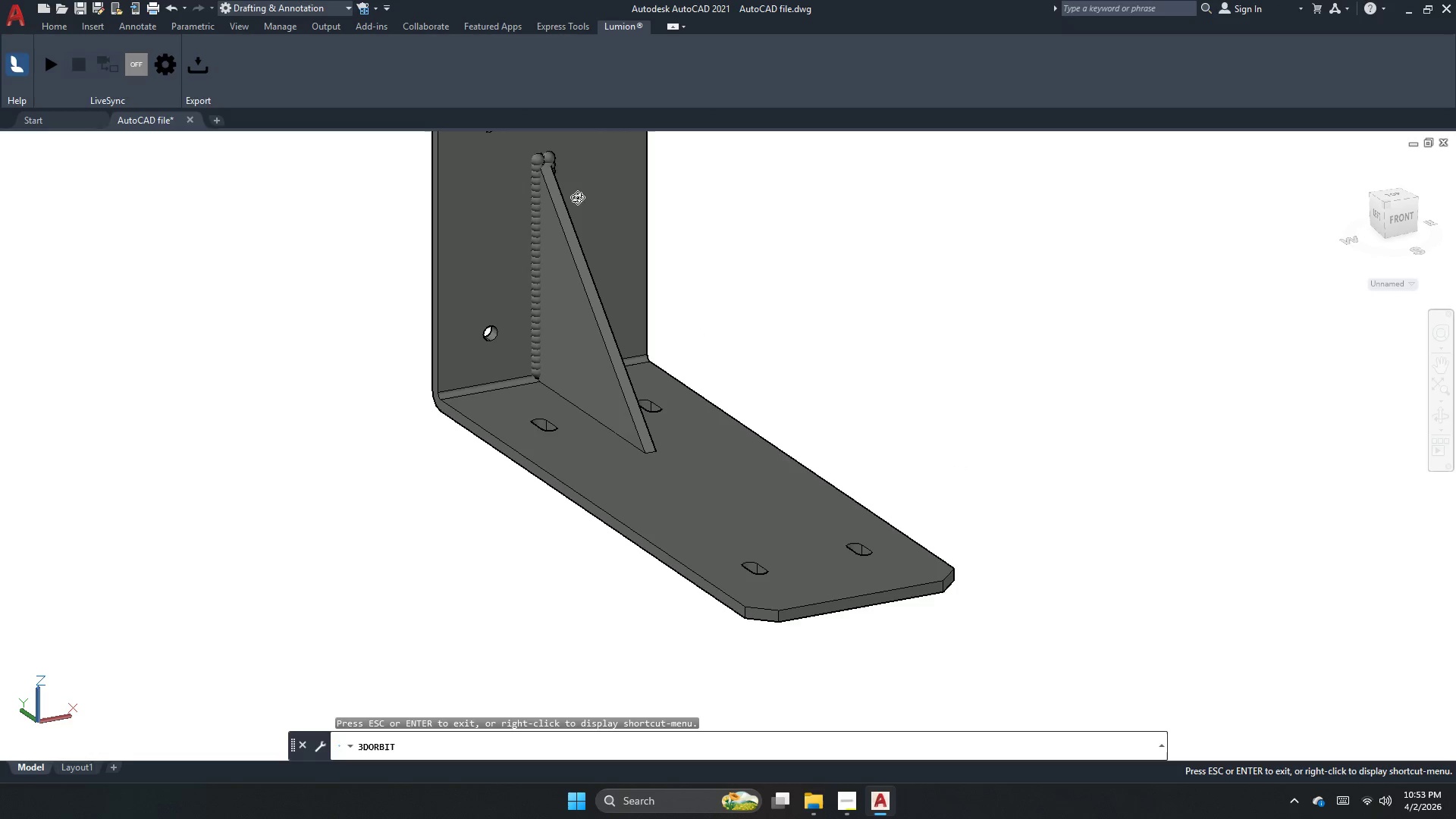 
left_click_drag(start_coordinate=[616, 276], to_coordinate=[626, 240])
 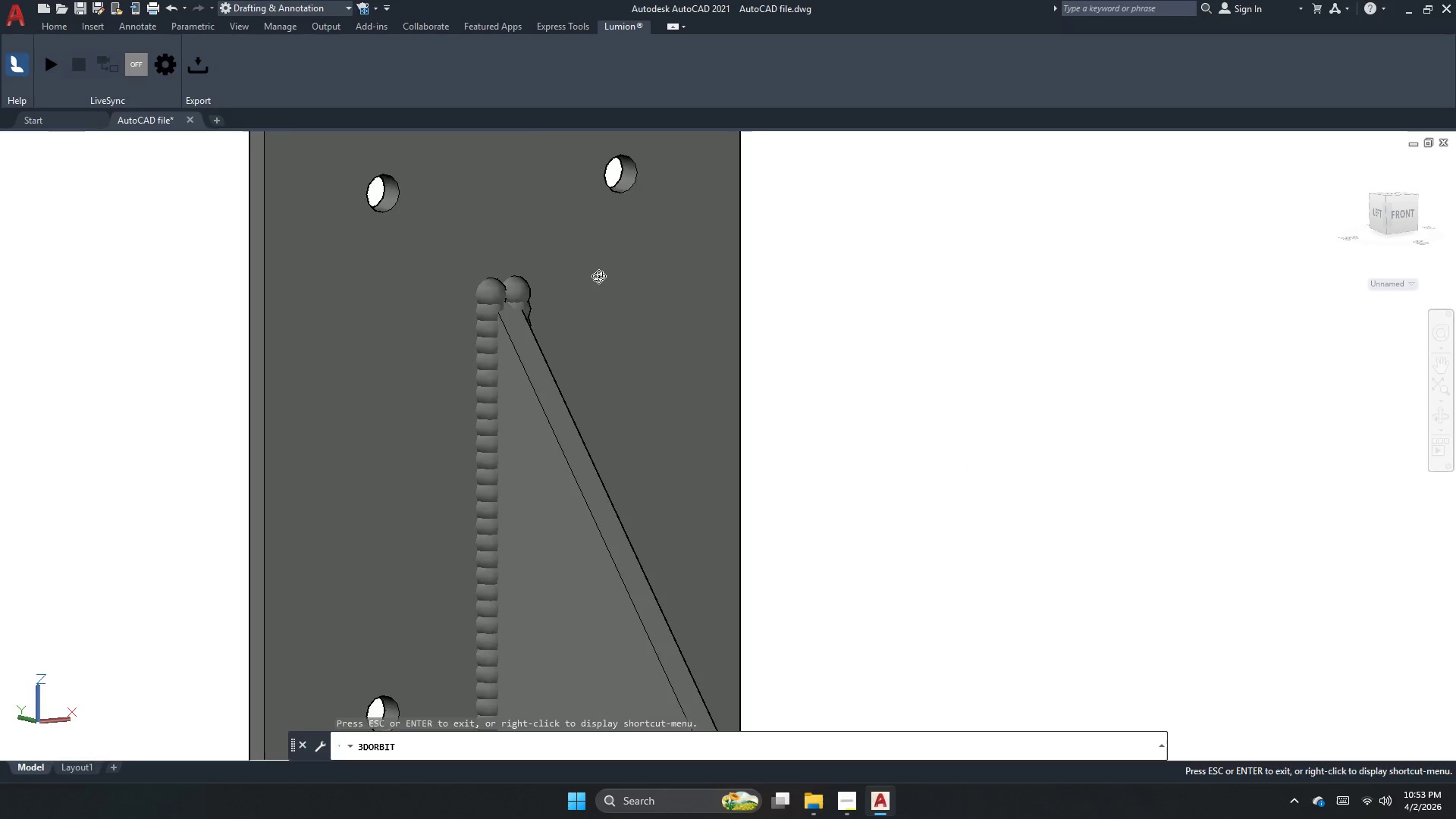 
scroll: coordinate [554, 264], scroll_direction: up, amount: 9.0
 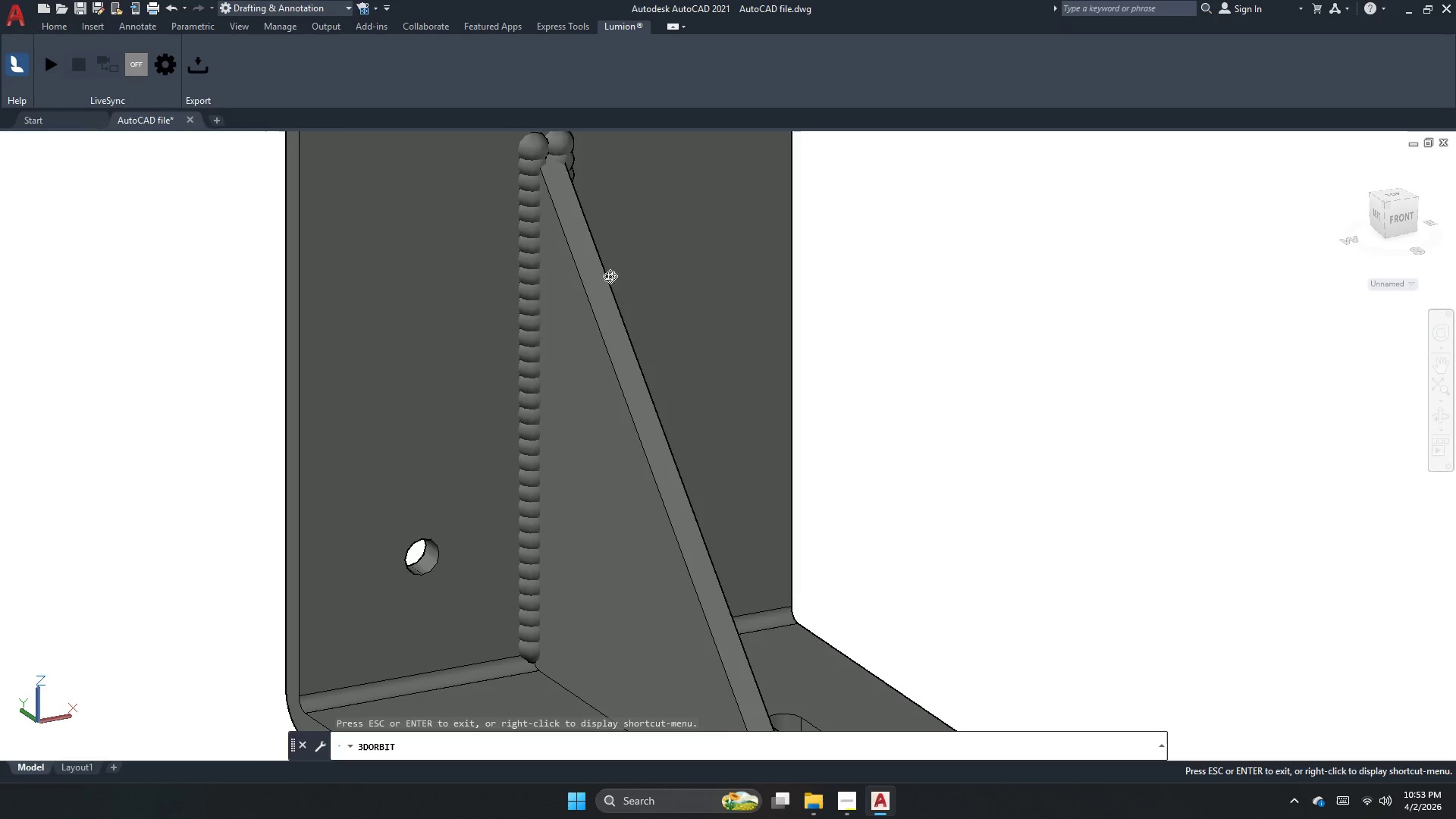 
left_click_drag(start_coordinate=[666, 450], to_coordinate=[492, 411])
 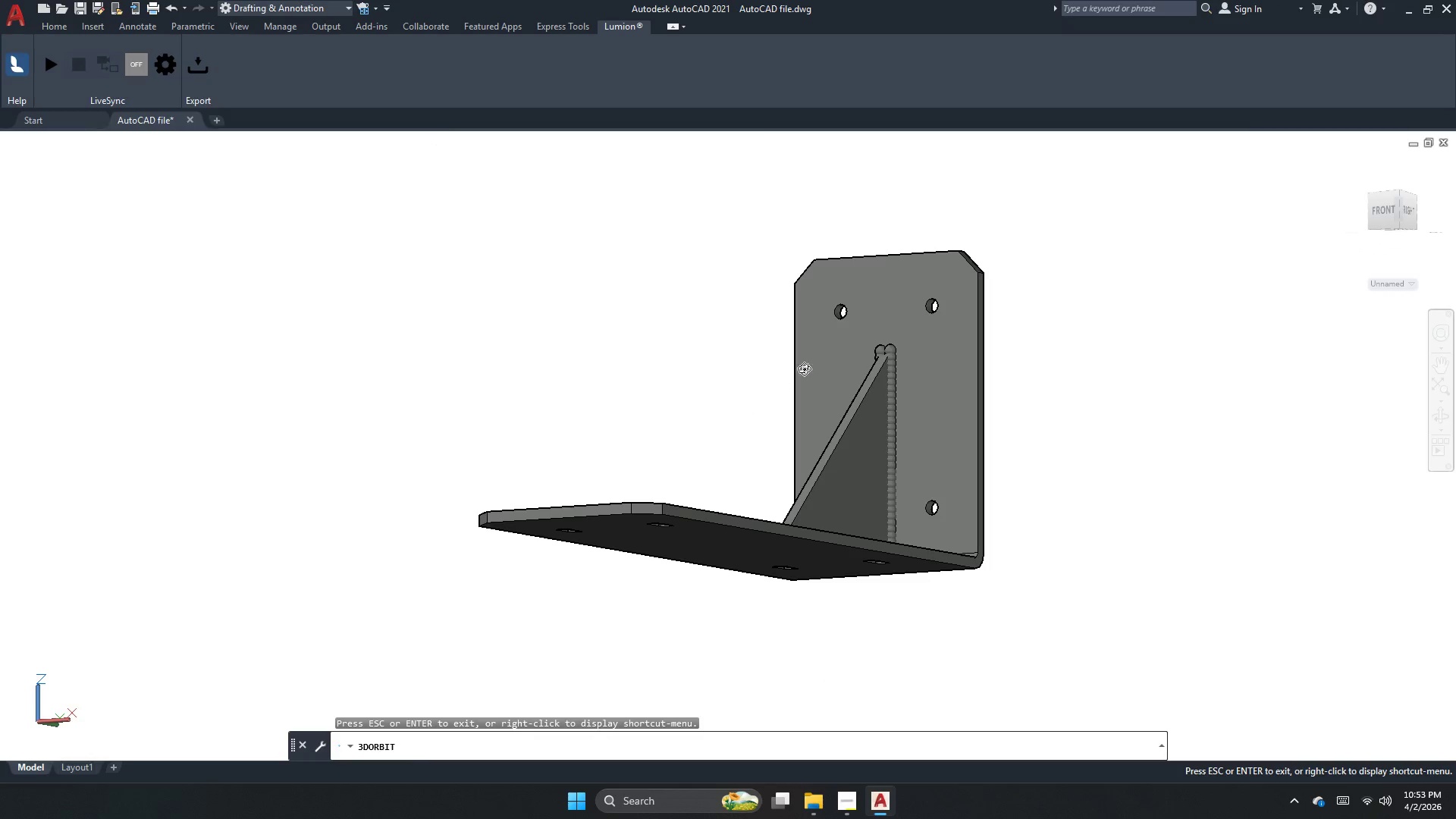 
scroll: coordinate [611, 297], scroll_direction: down, amount: 10.0
 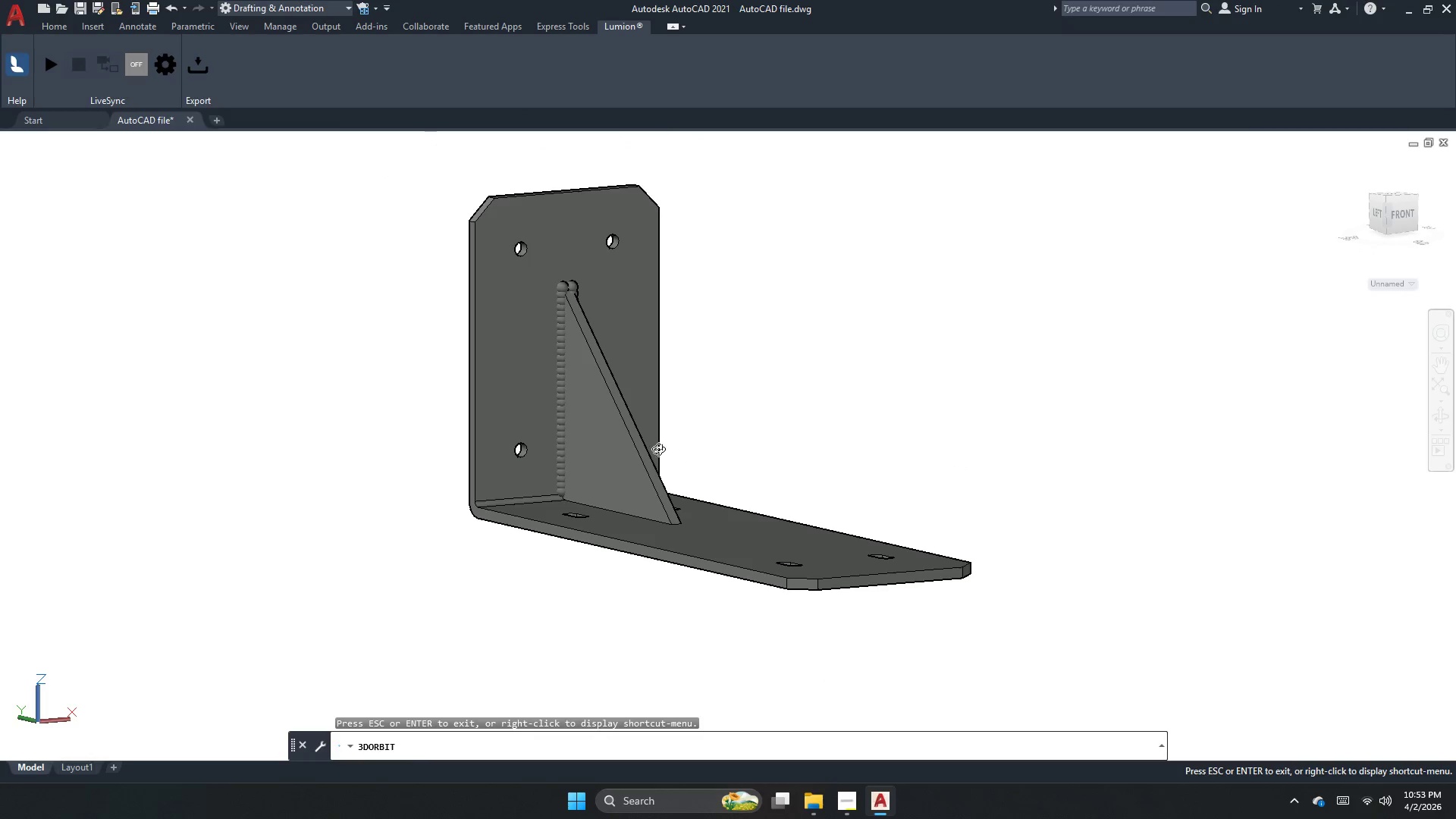 
key(Escape)
 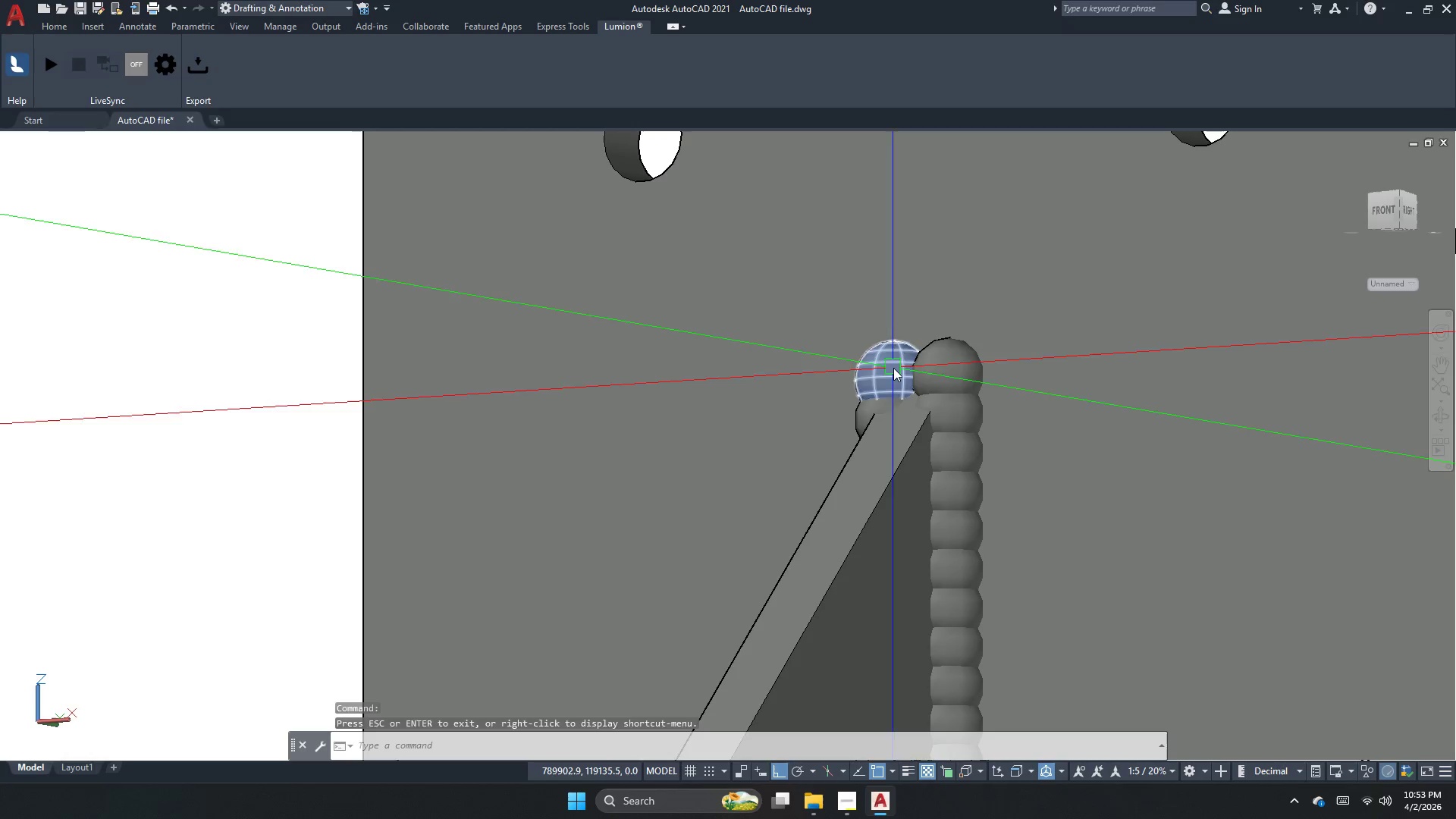 
left_click_drag(start_coordinate=[893, 367], to_coordinate=[1018, 354])
 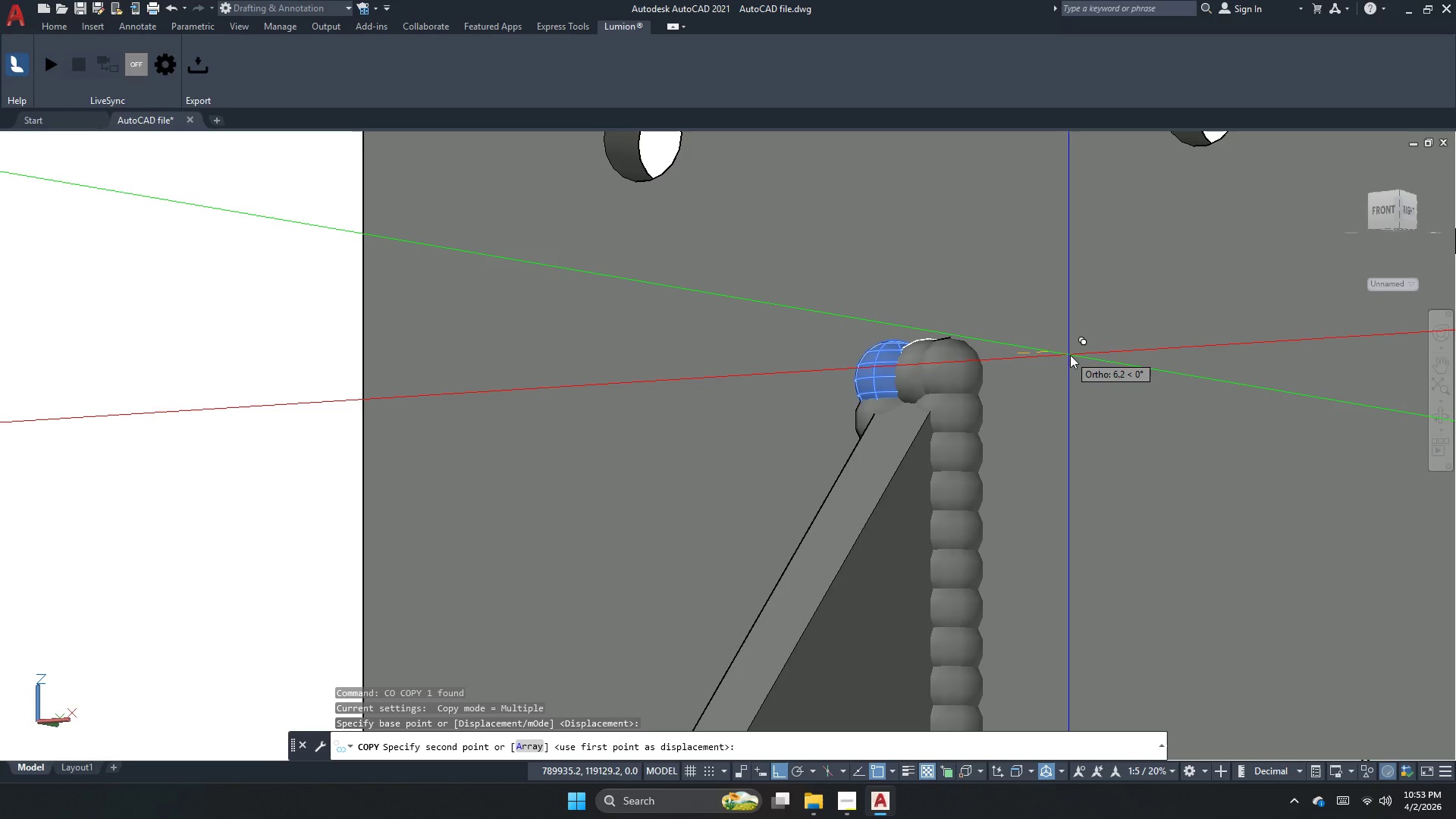 
scroll: coordinate [893, 365], scroll_direction: up, amount: 19.0
 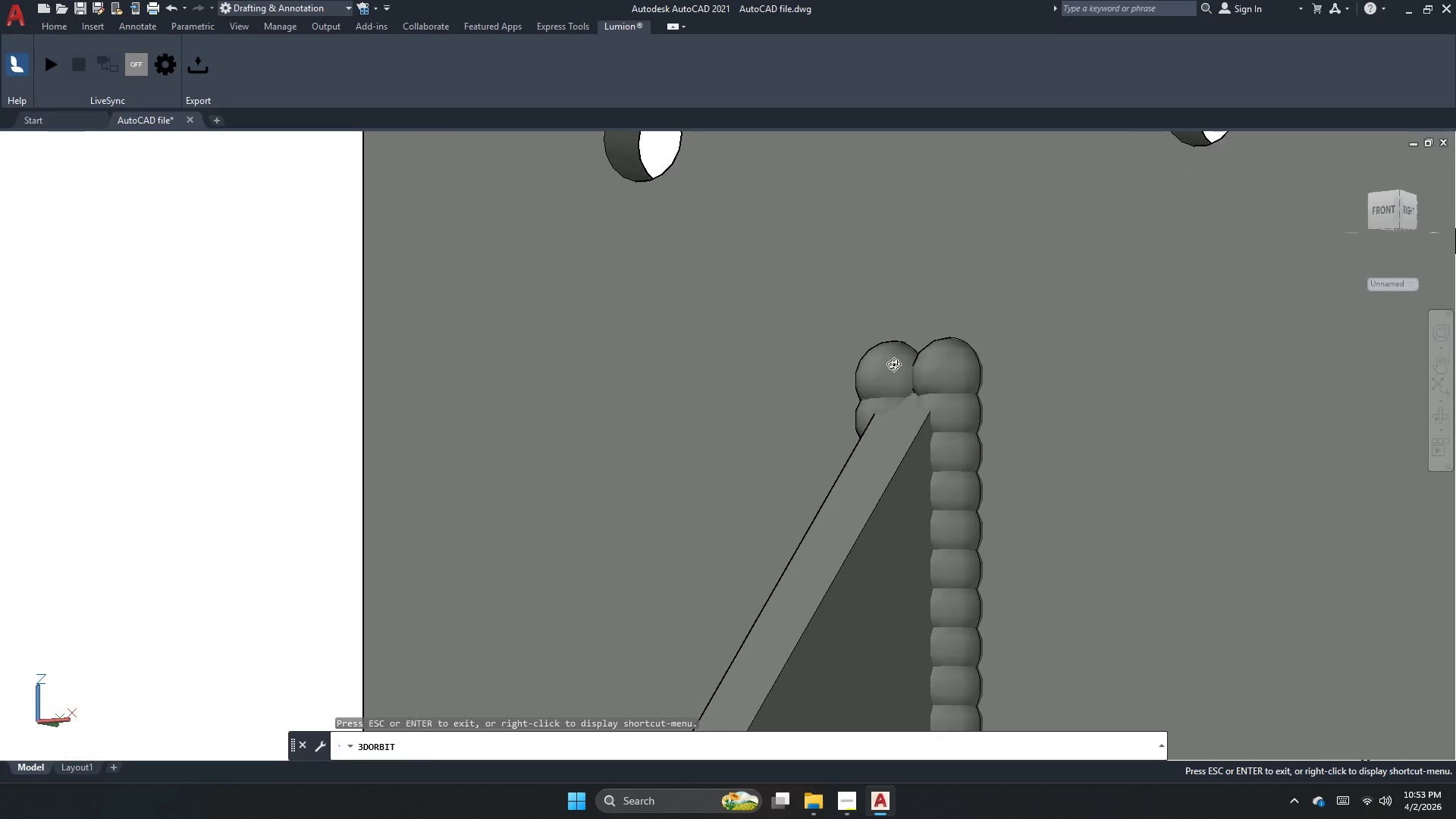 
type(co )
 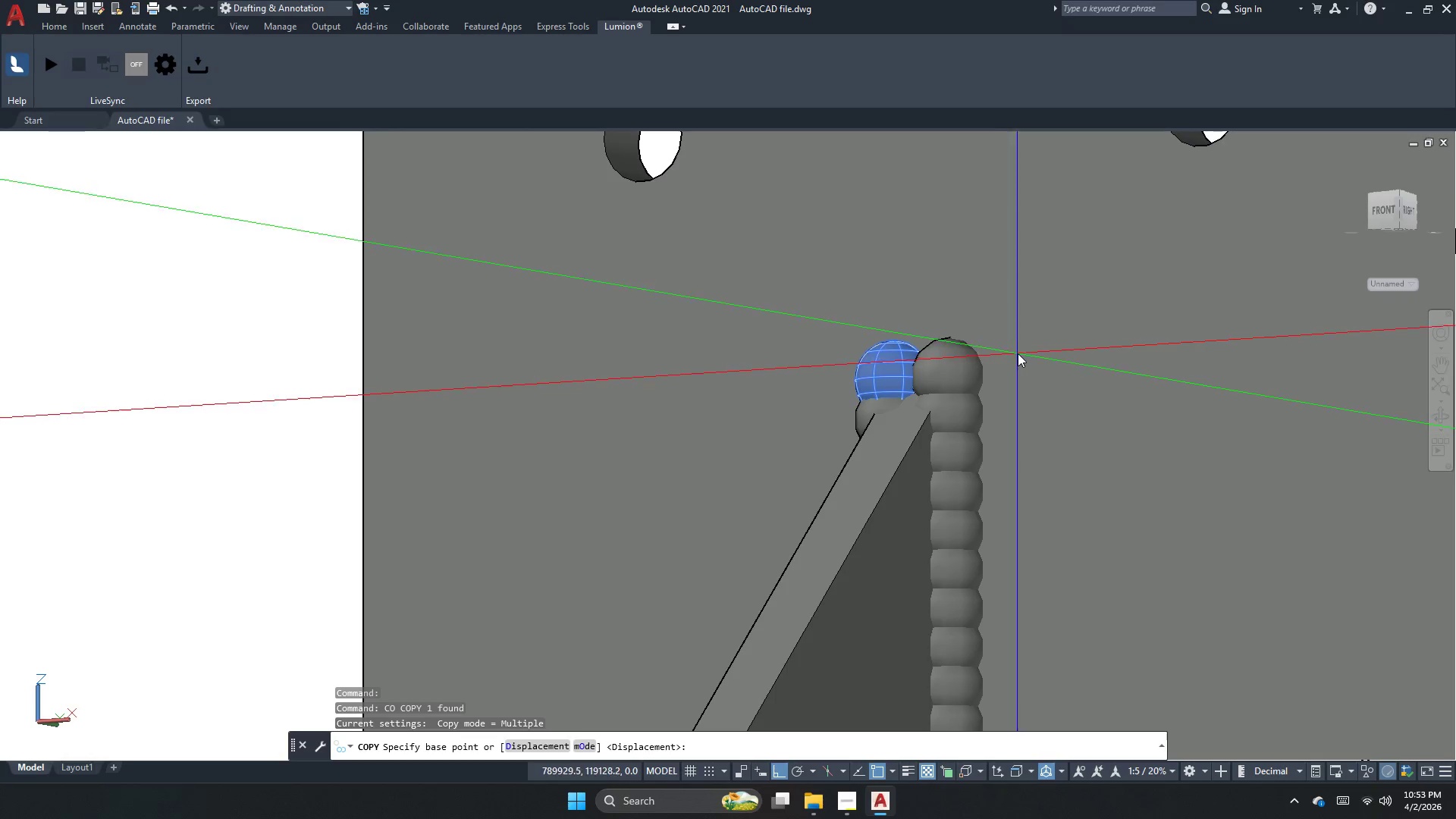 
left_click([1018, 354])
 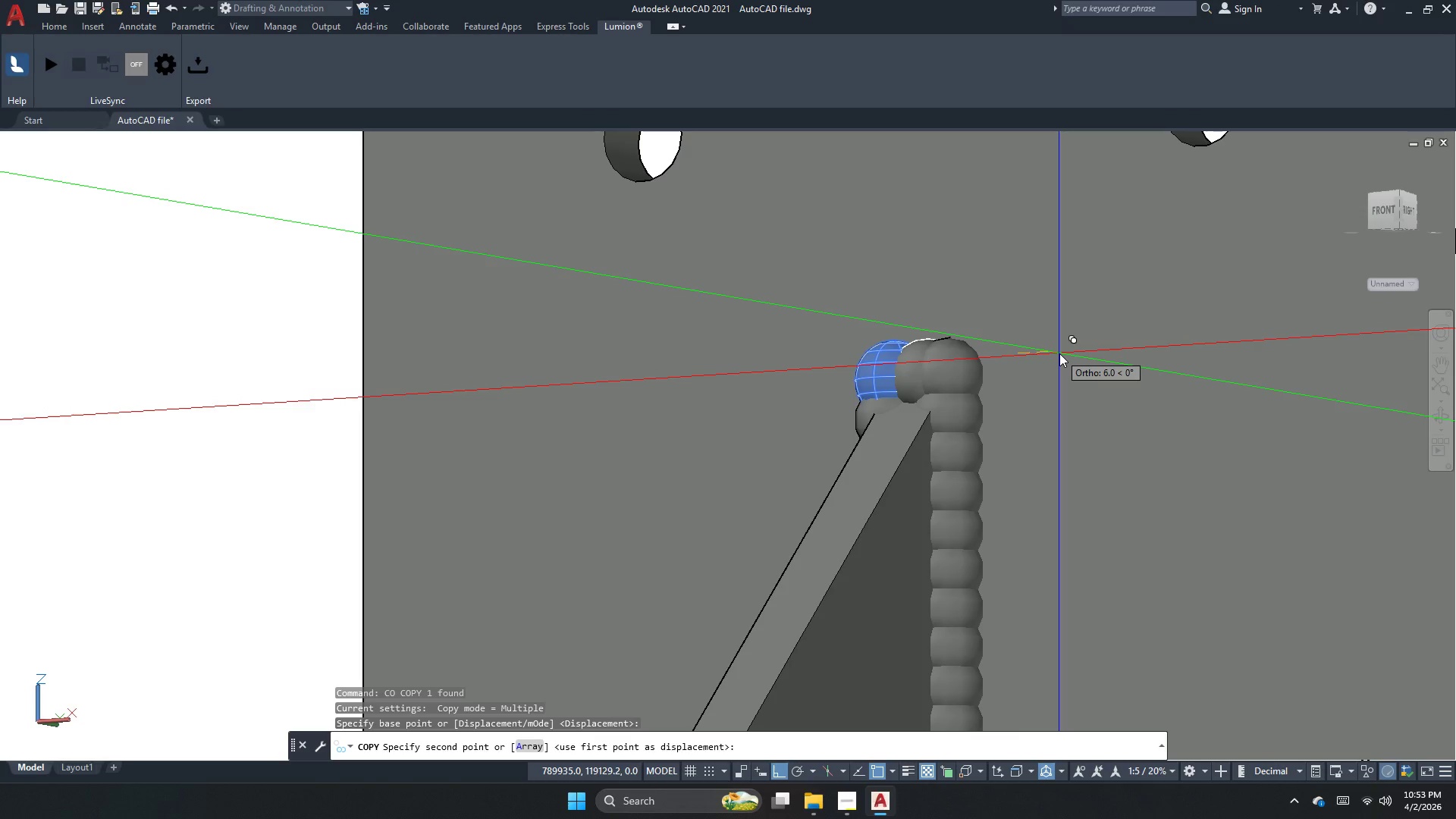 
wait(7.33)
 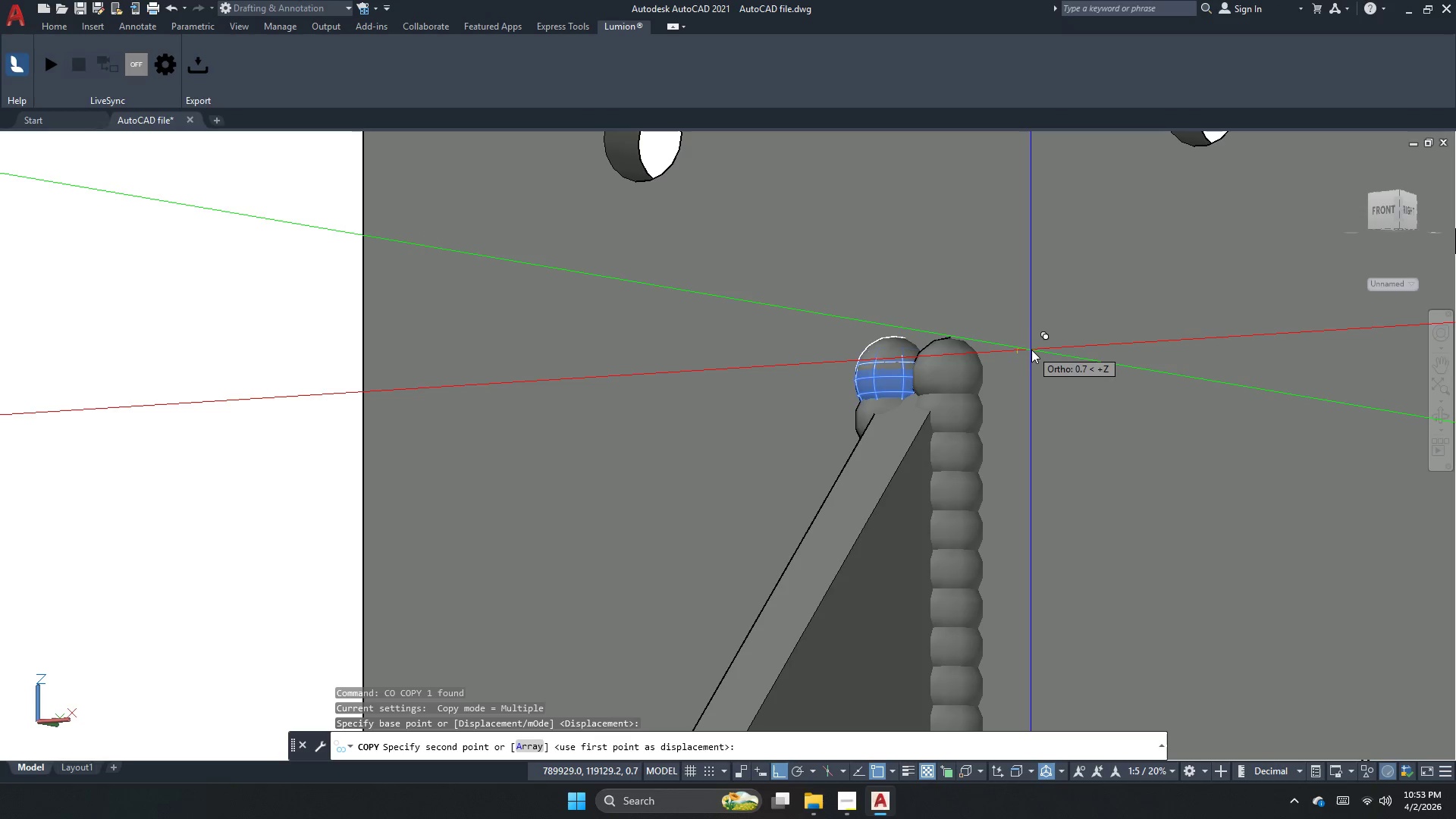 
key(Numpad5)
 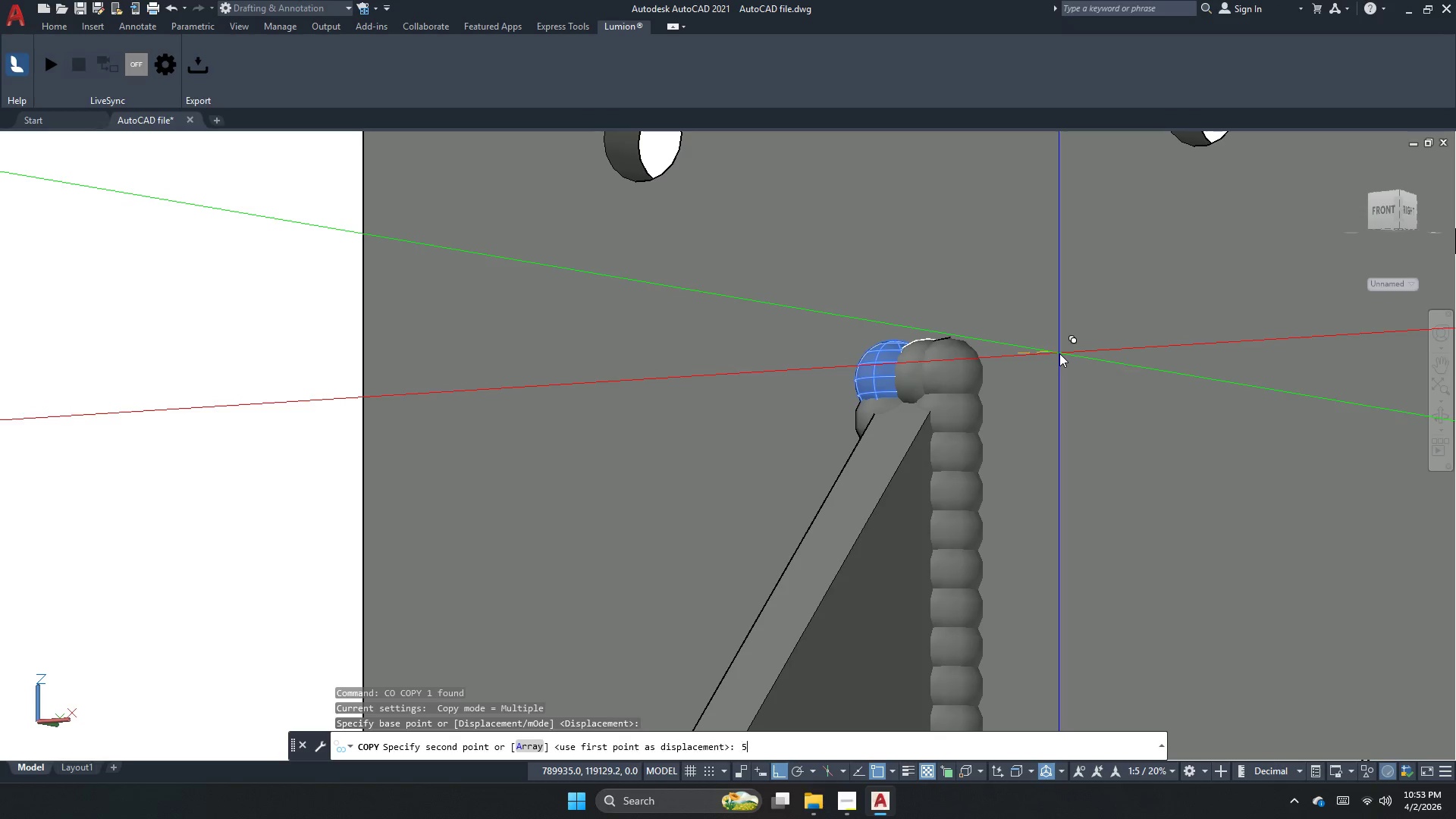 
key(NumpadEnter)
 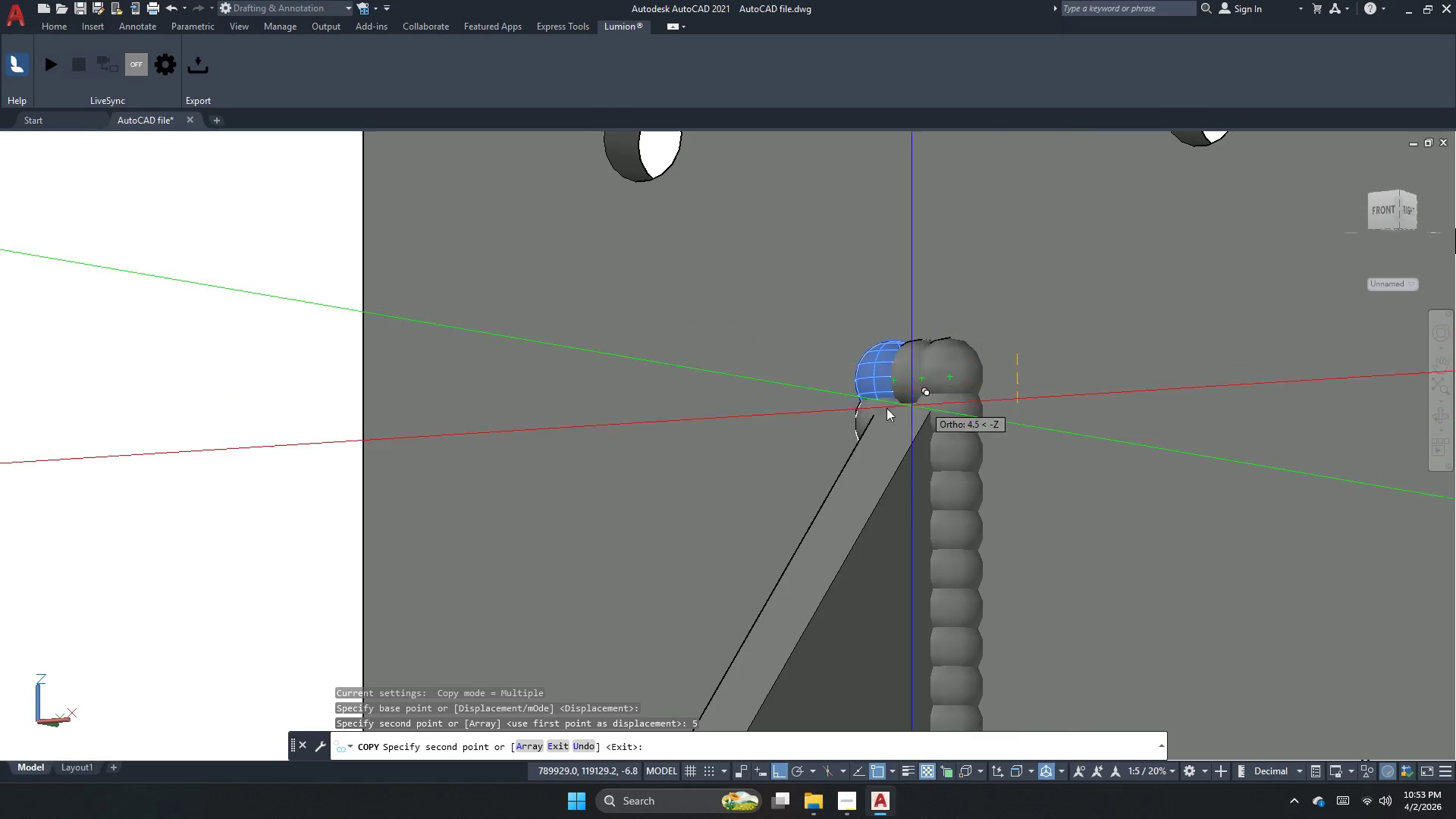 
key(Escape)
 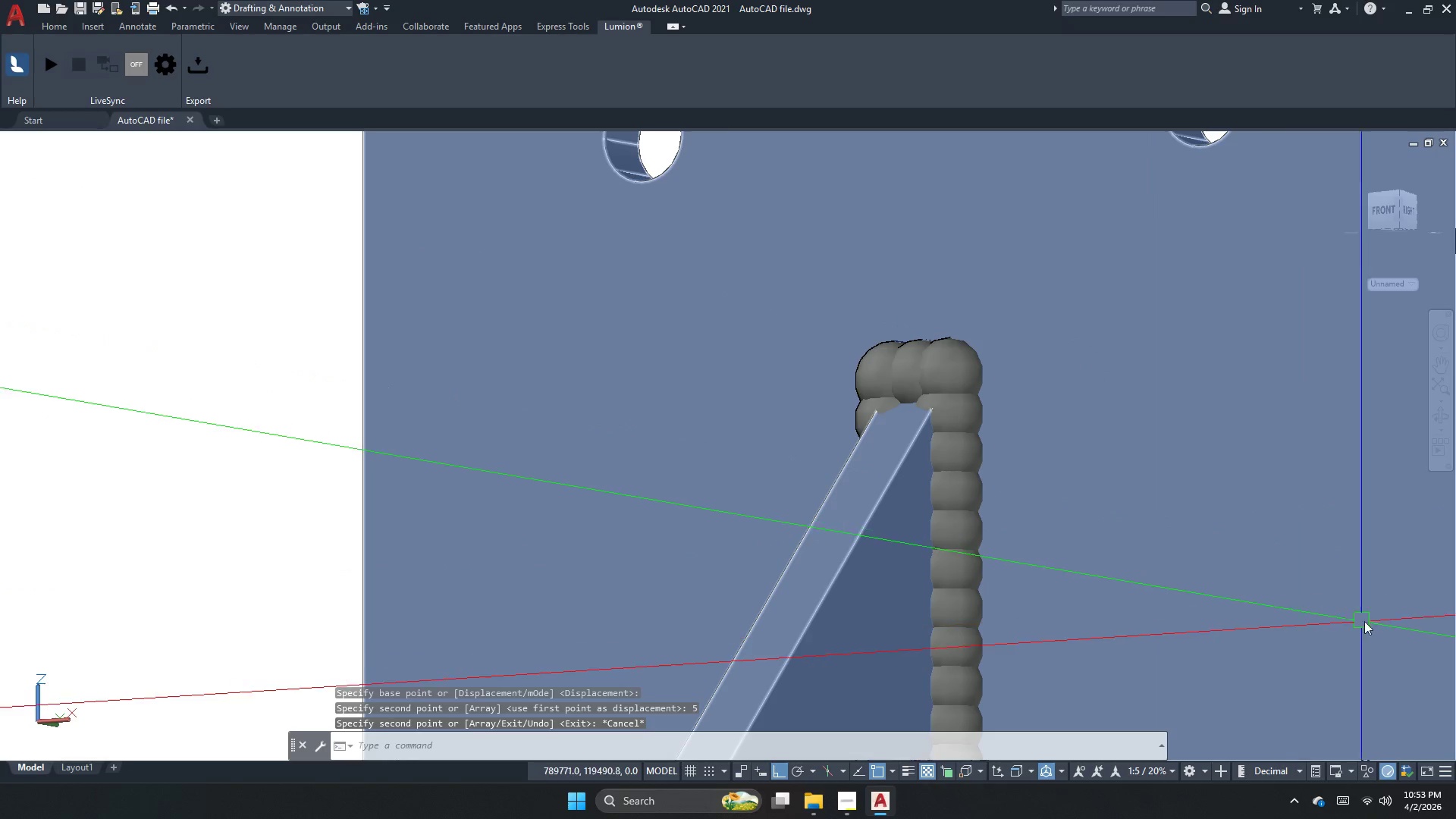 
key(Escape)
 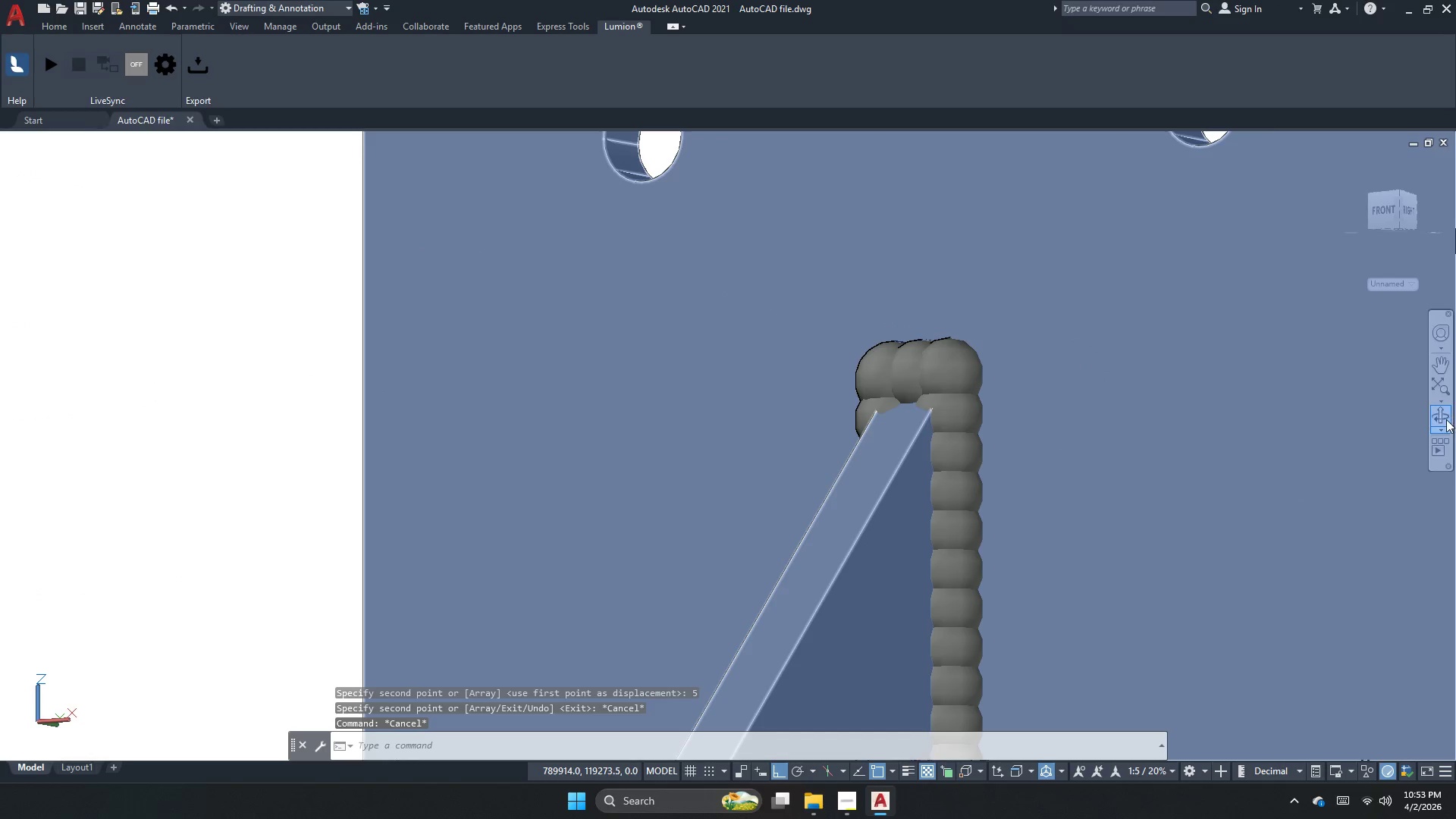 
left_click([1445, 419])
 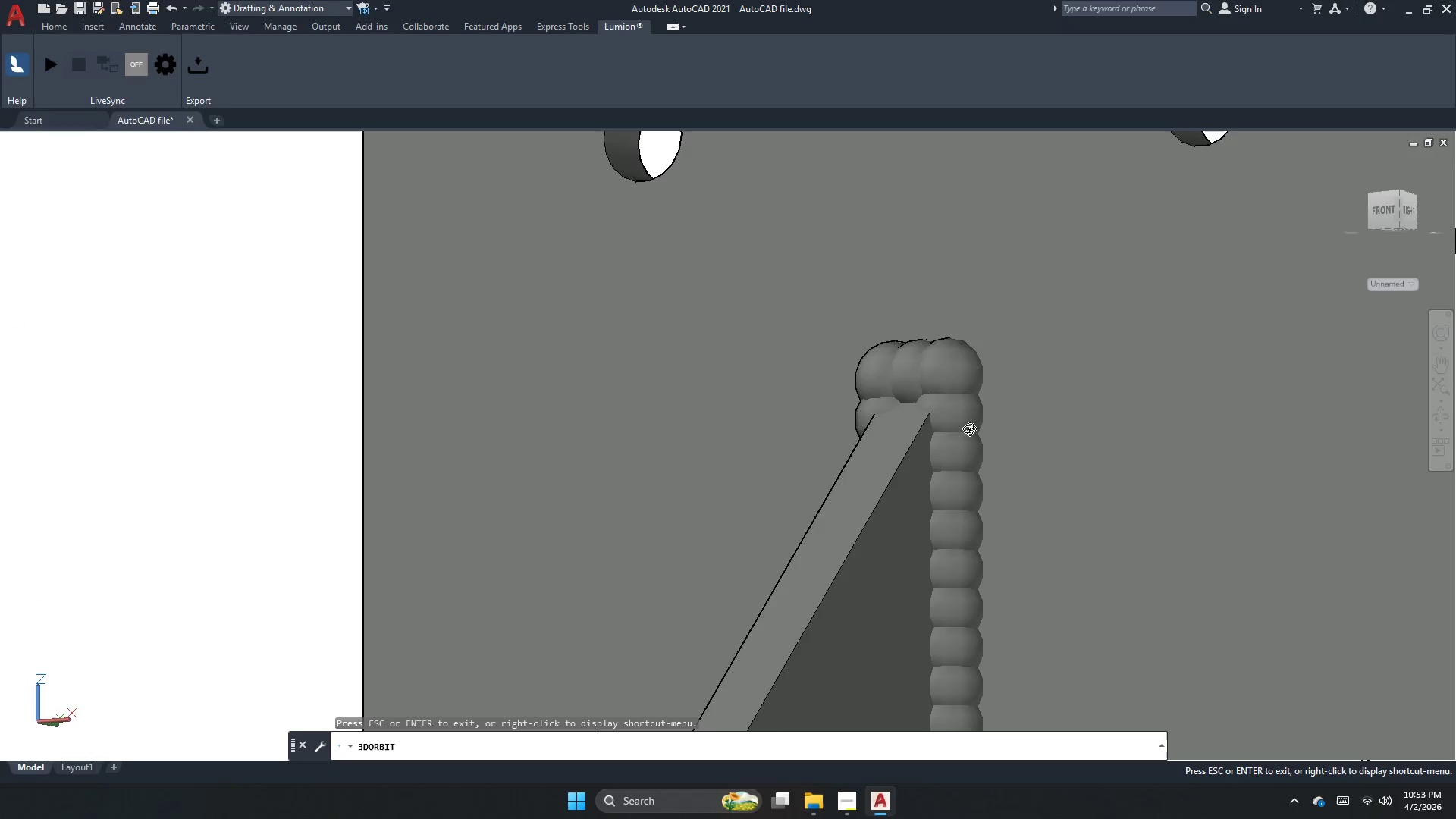 
left_click_drag(start_coordinate=[969, 430], to_coordinate=[1136, 502])
 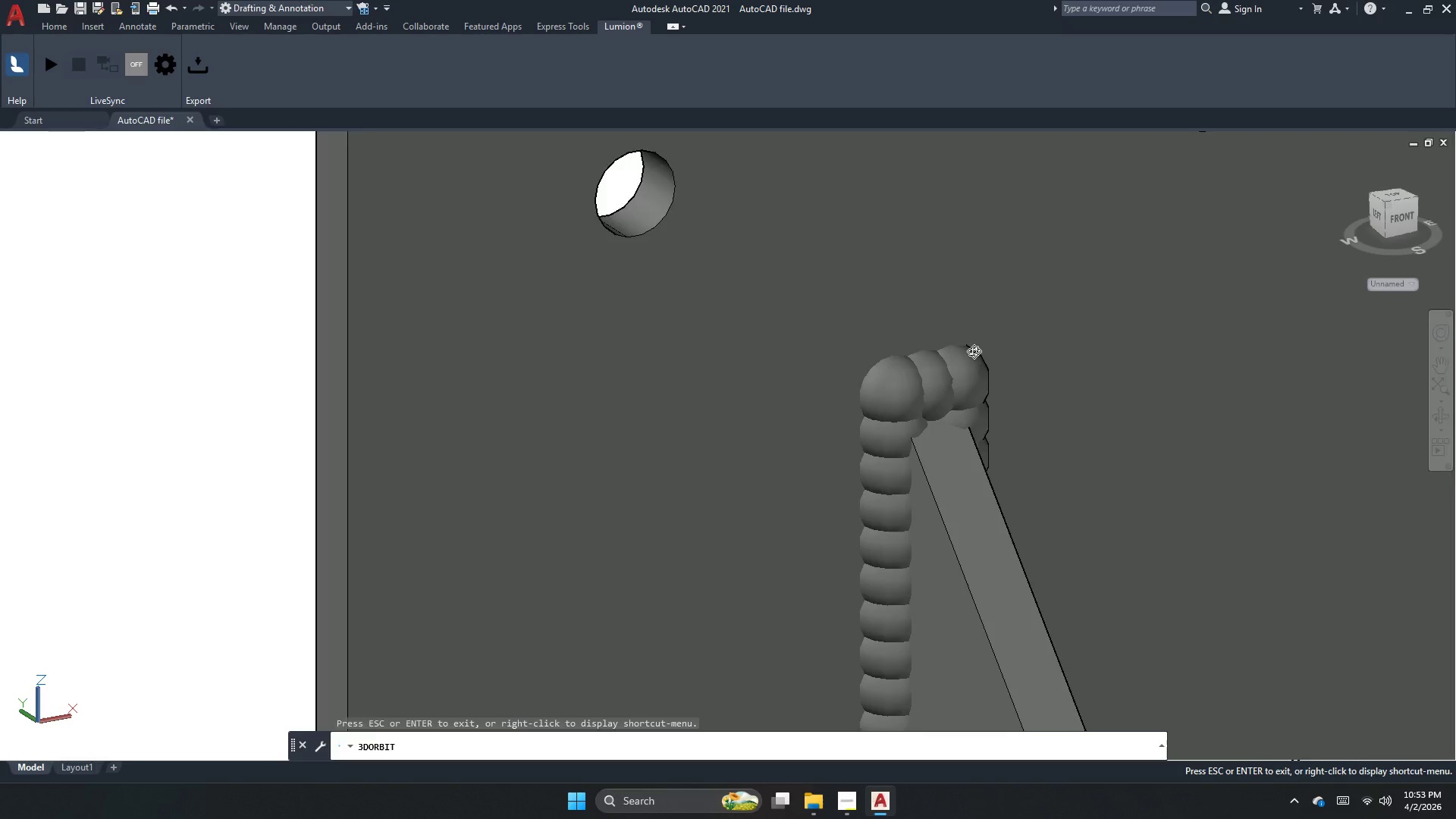 
left_click_drag(start_coordinate=[943, 481], to_coordinate=[1055, 344])
 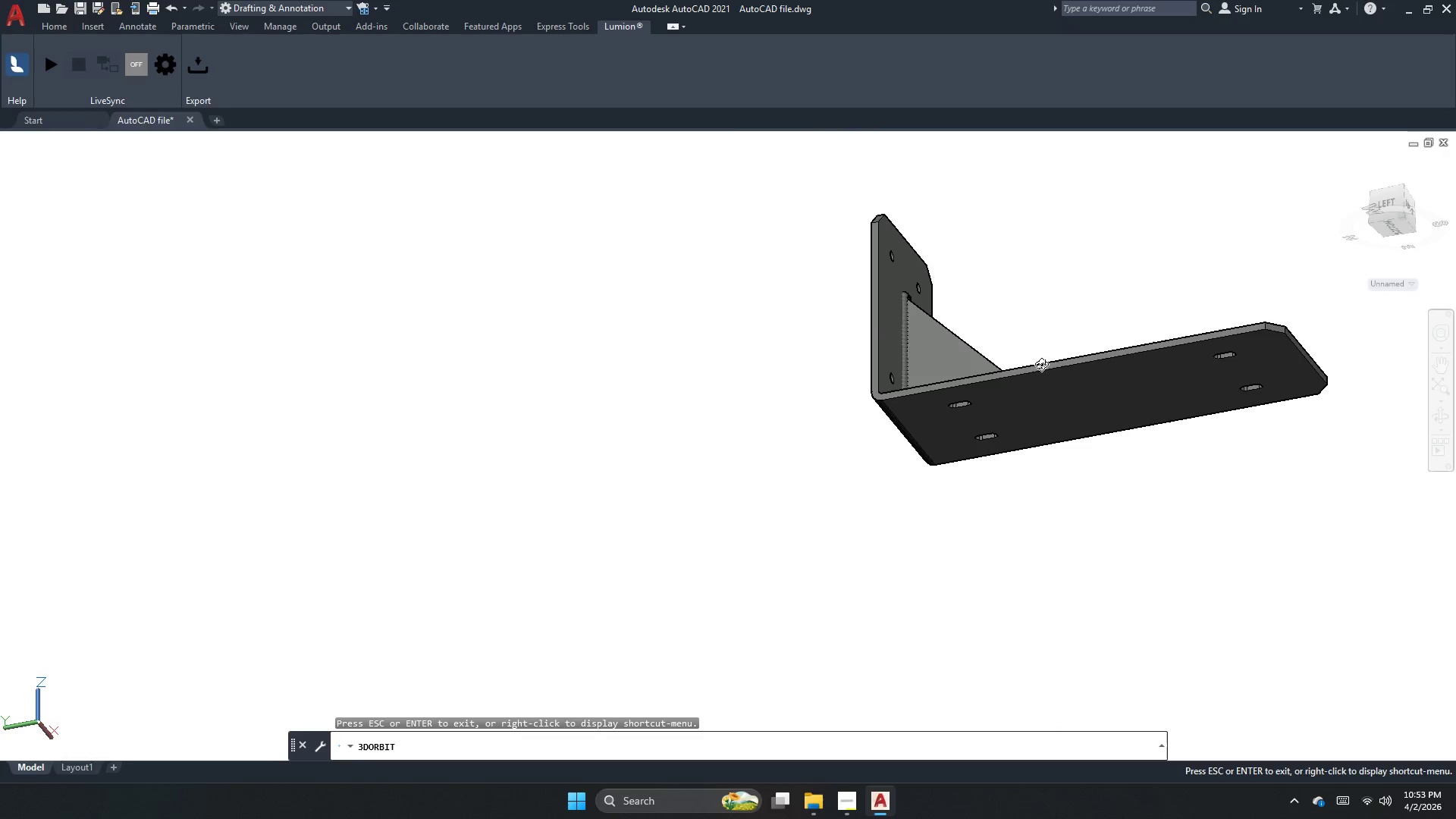 
scroll: coordinate [902, 287], scroll_direction: down, amount: 25.0
 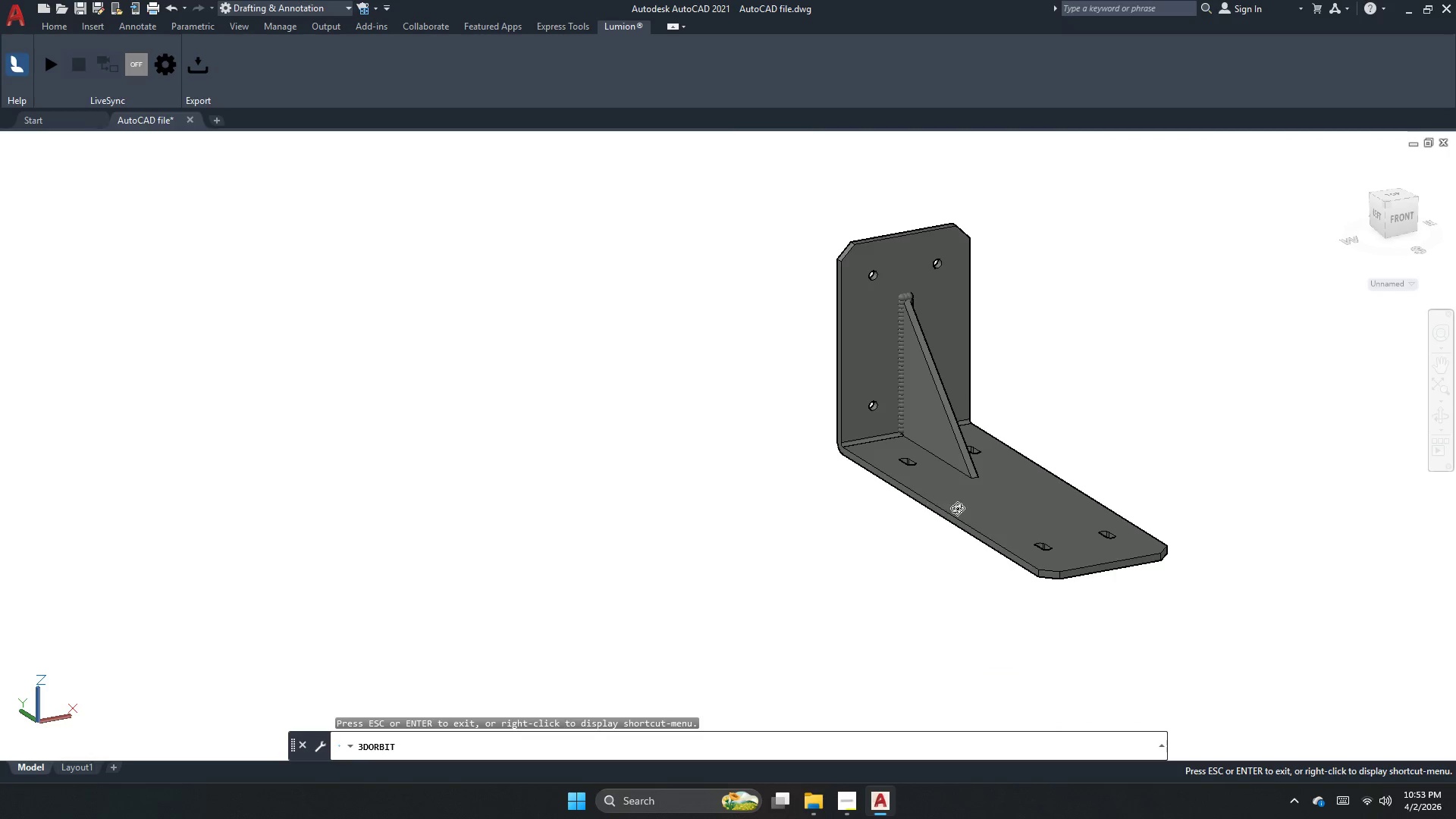 
left_click_drag(start_coordinate=[926, 346], to_coordinate=[926, 498])
 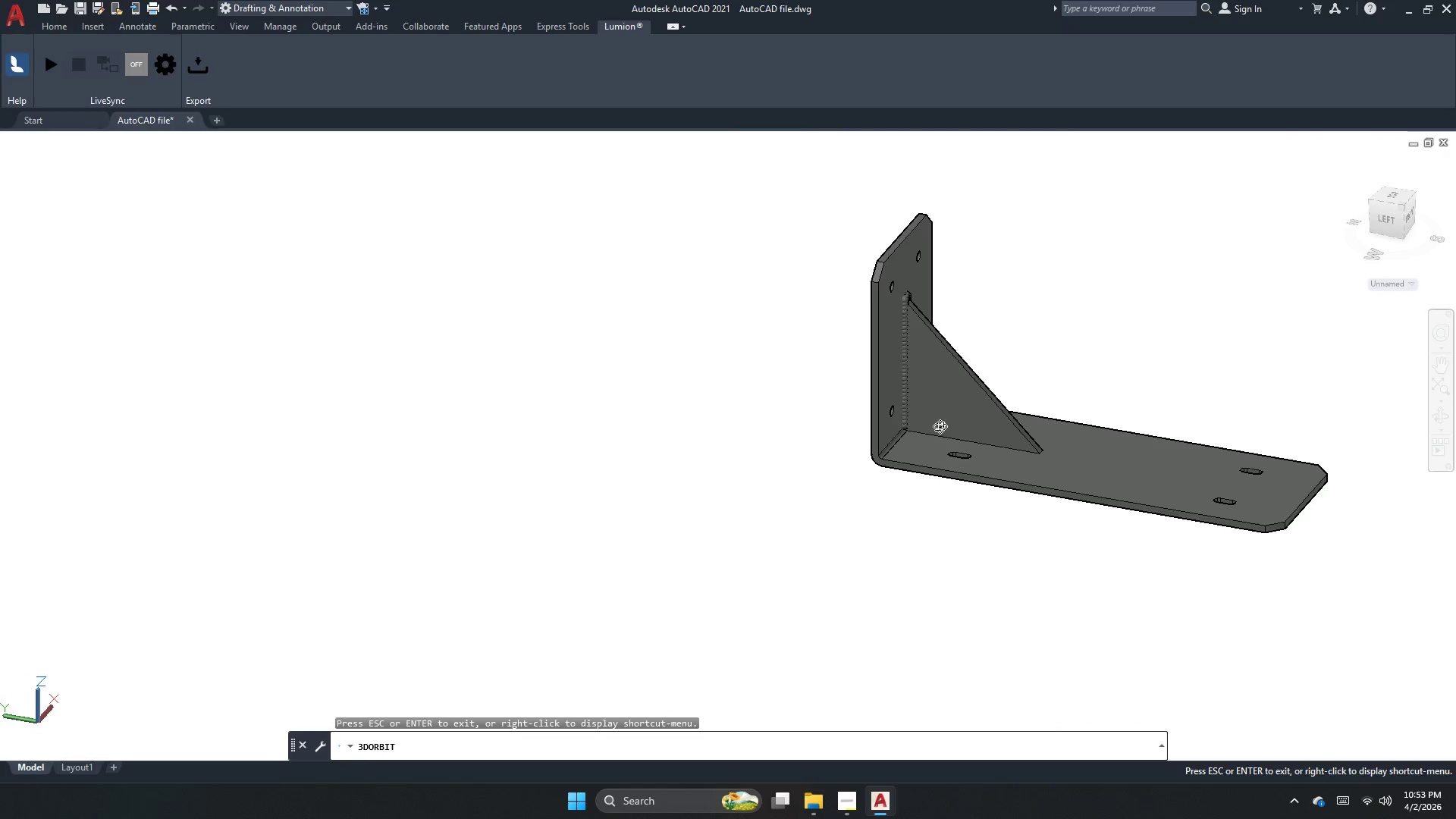 
key(Escape)
 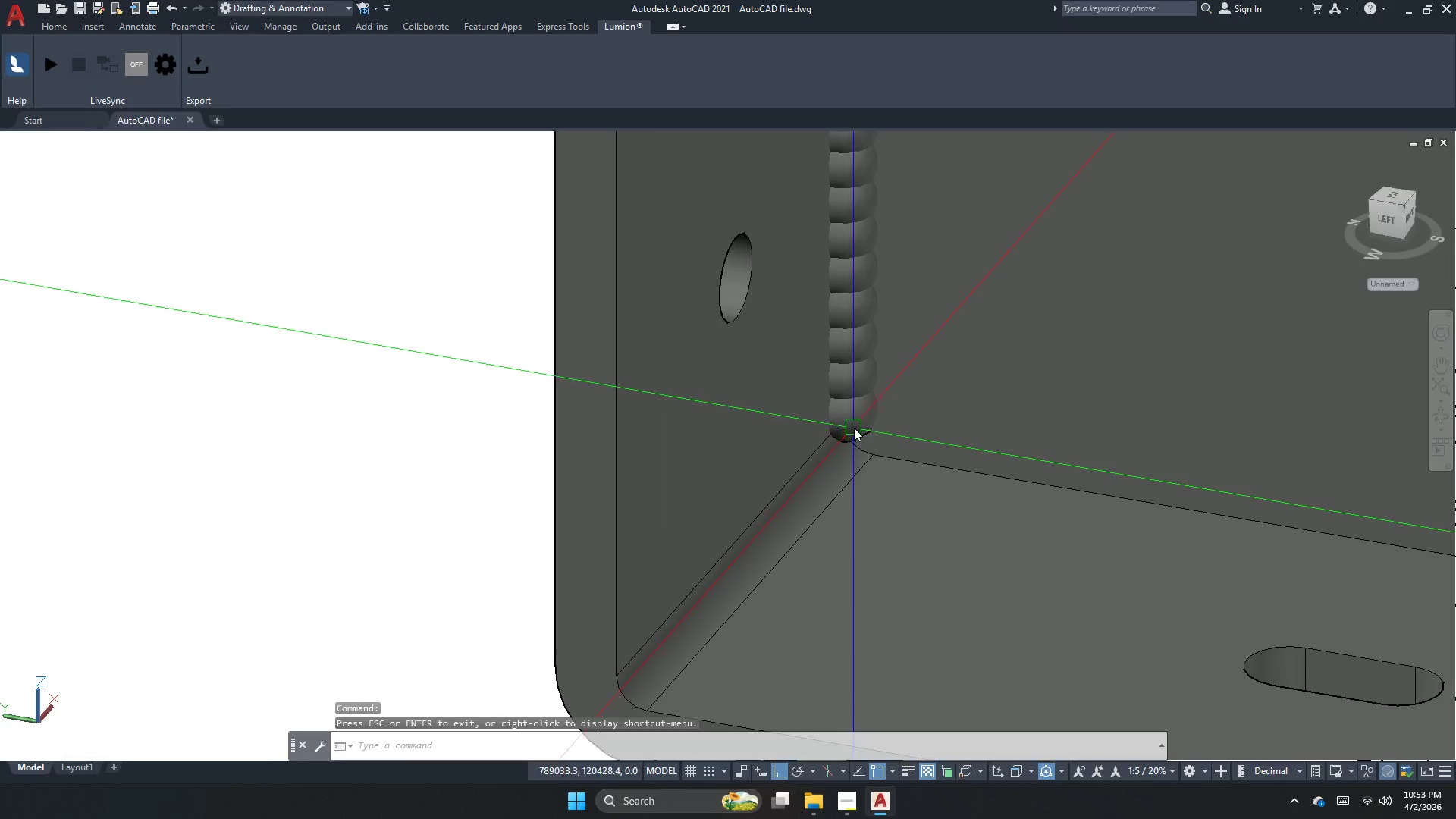 
left_click([854, 428])
 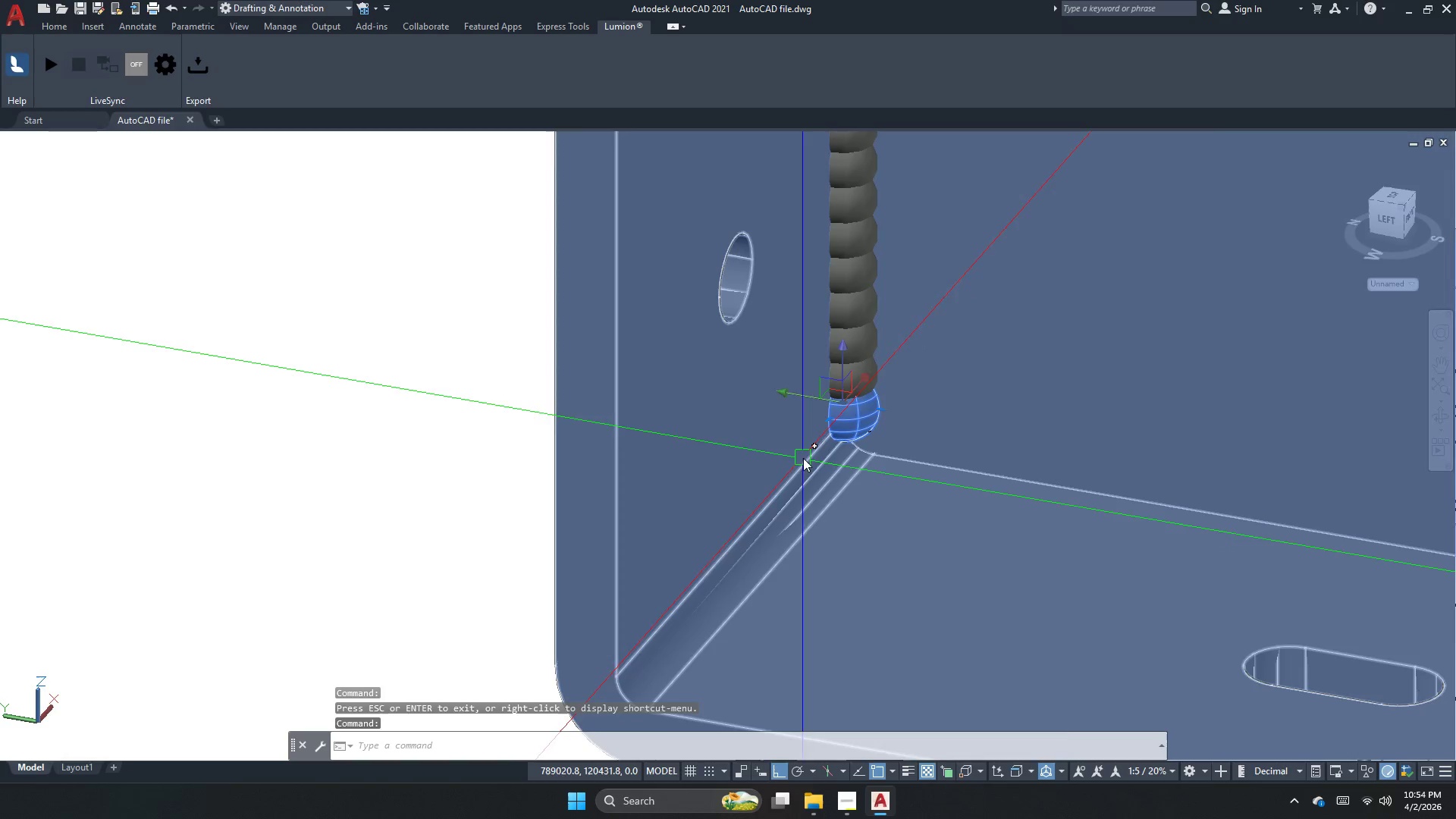 
scroll: coordinate [853, 447], scroll_direction: up, amount: 26.0
 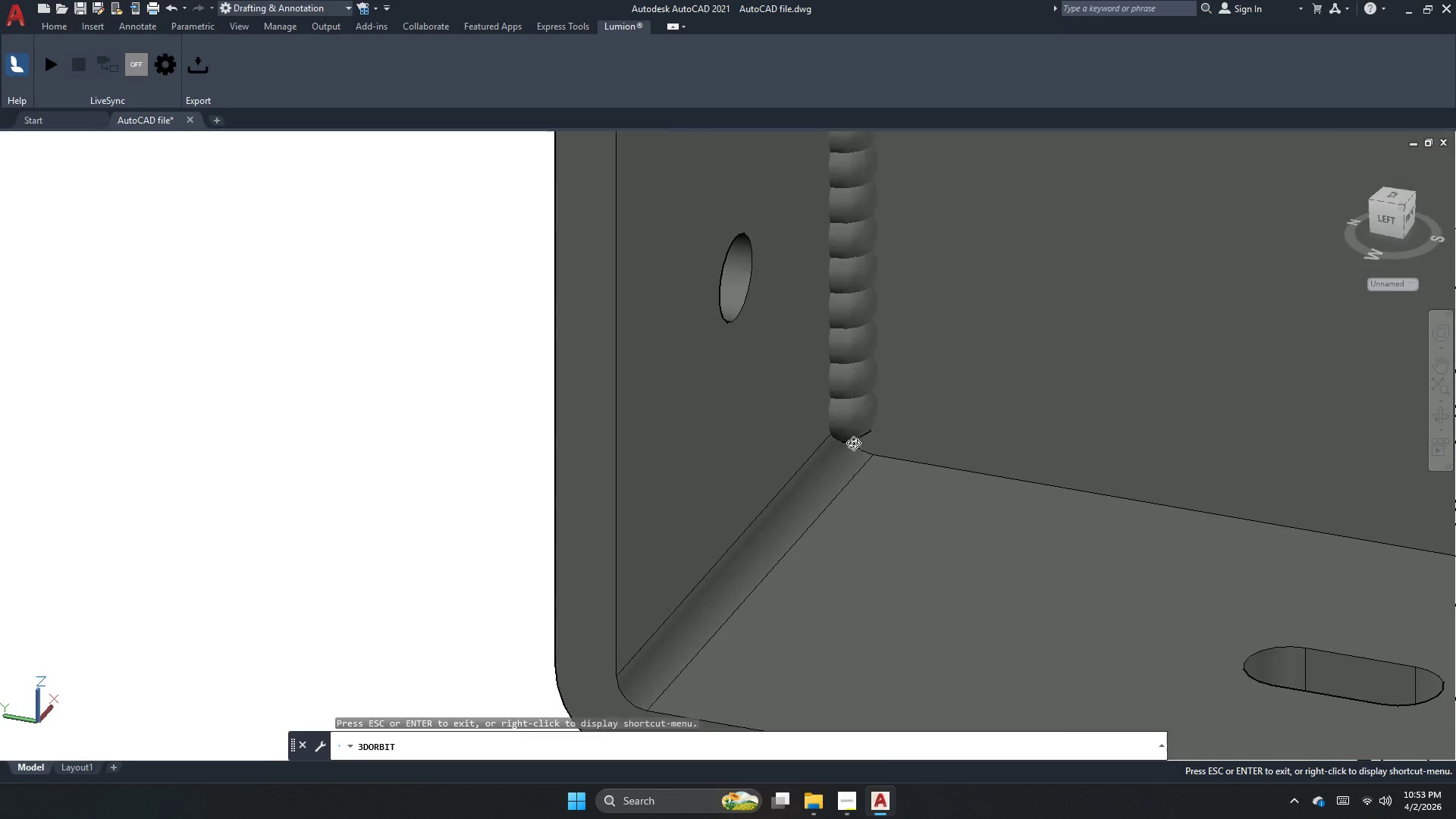 
scroll: coordinate [763, 453], scroll_direction: down, amount: 3.0
 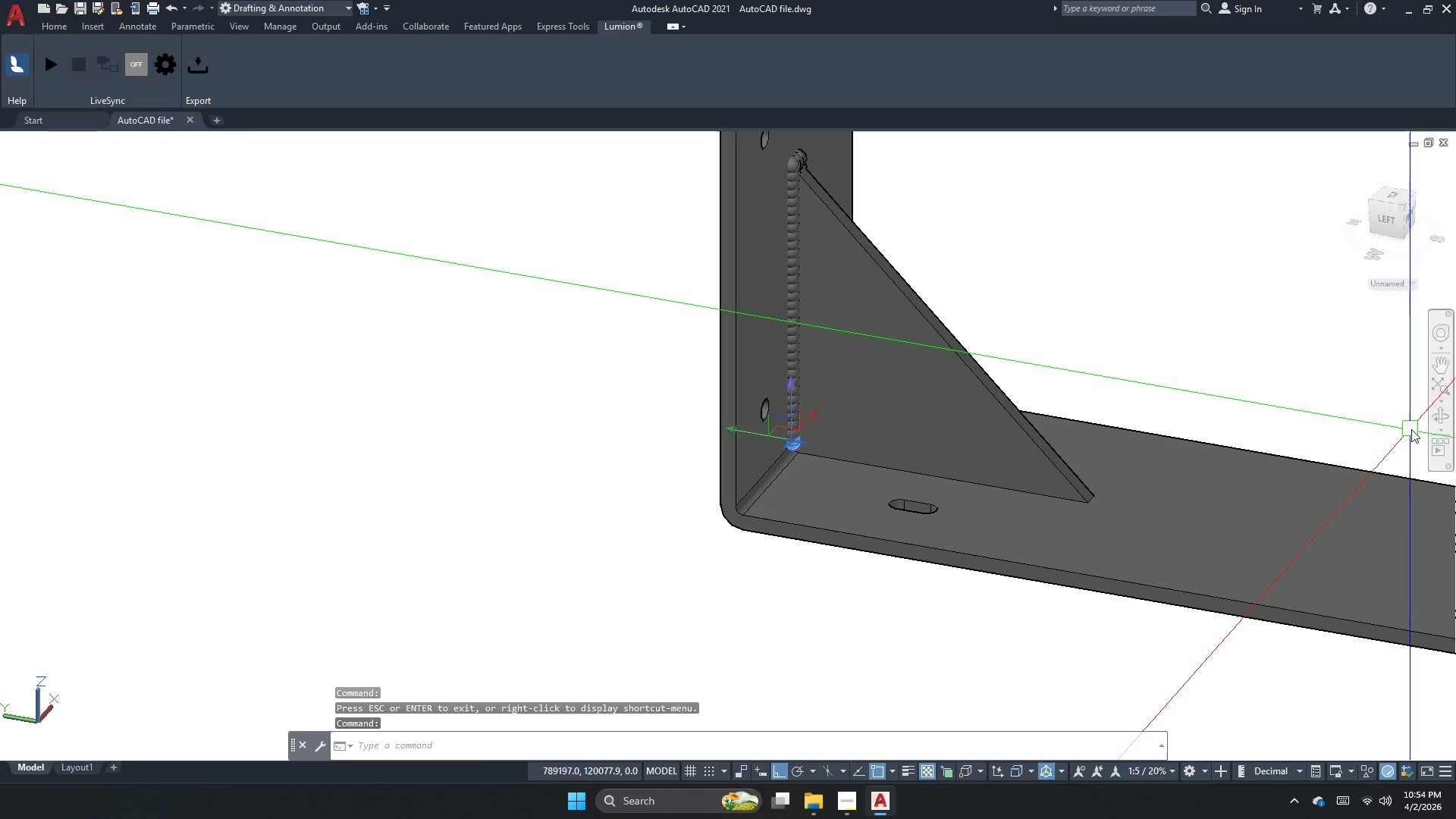 
left_click_drag(start_coordinate=[1440, 415], to_coordinate=[1430, 415])
 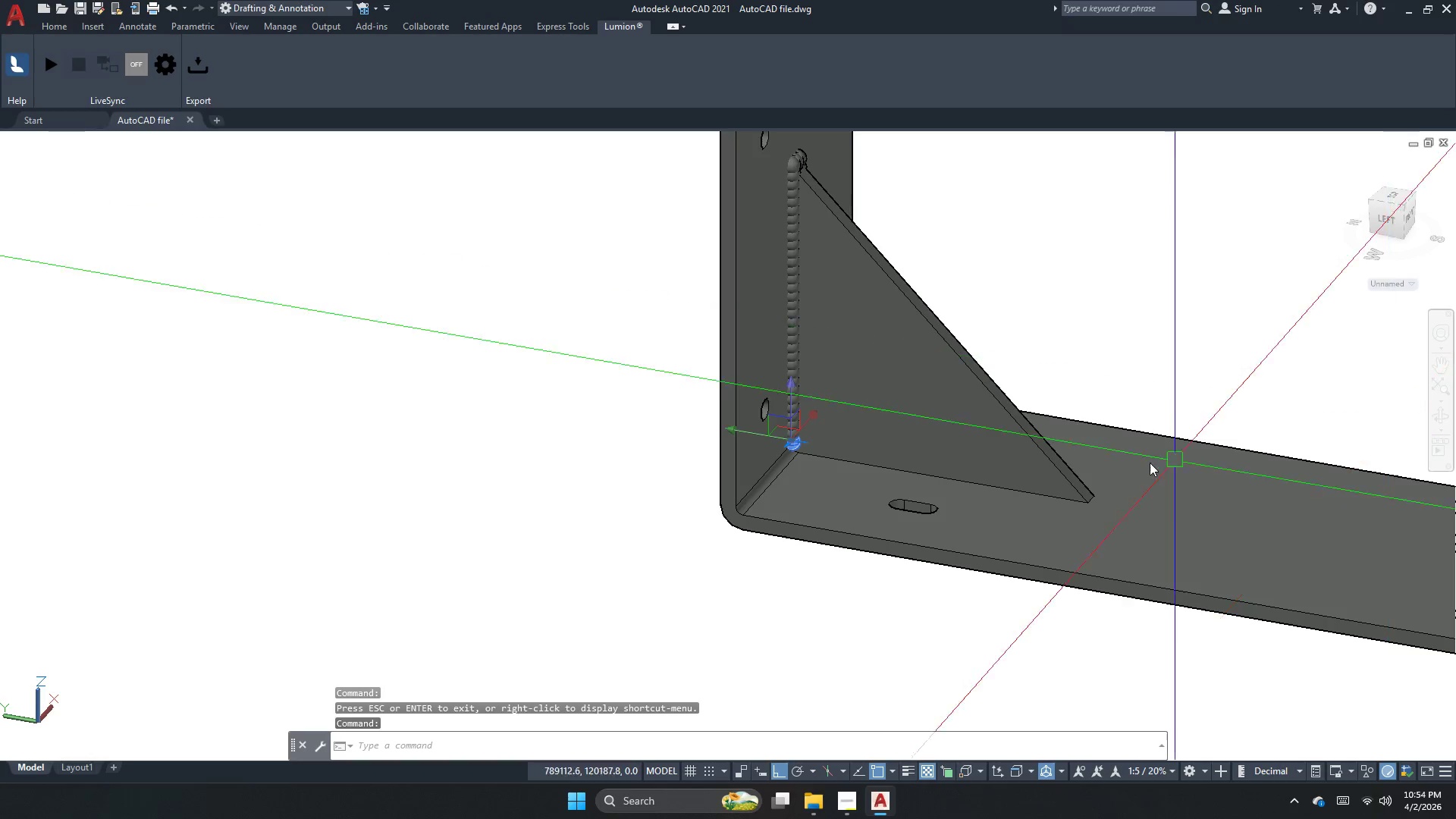 
left_click_drag(start_coordinate=[1115, 469], to_coordinate=[830, 554])
 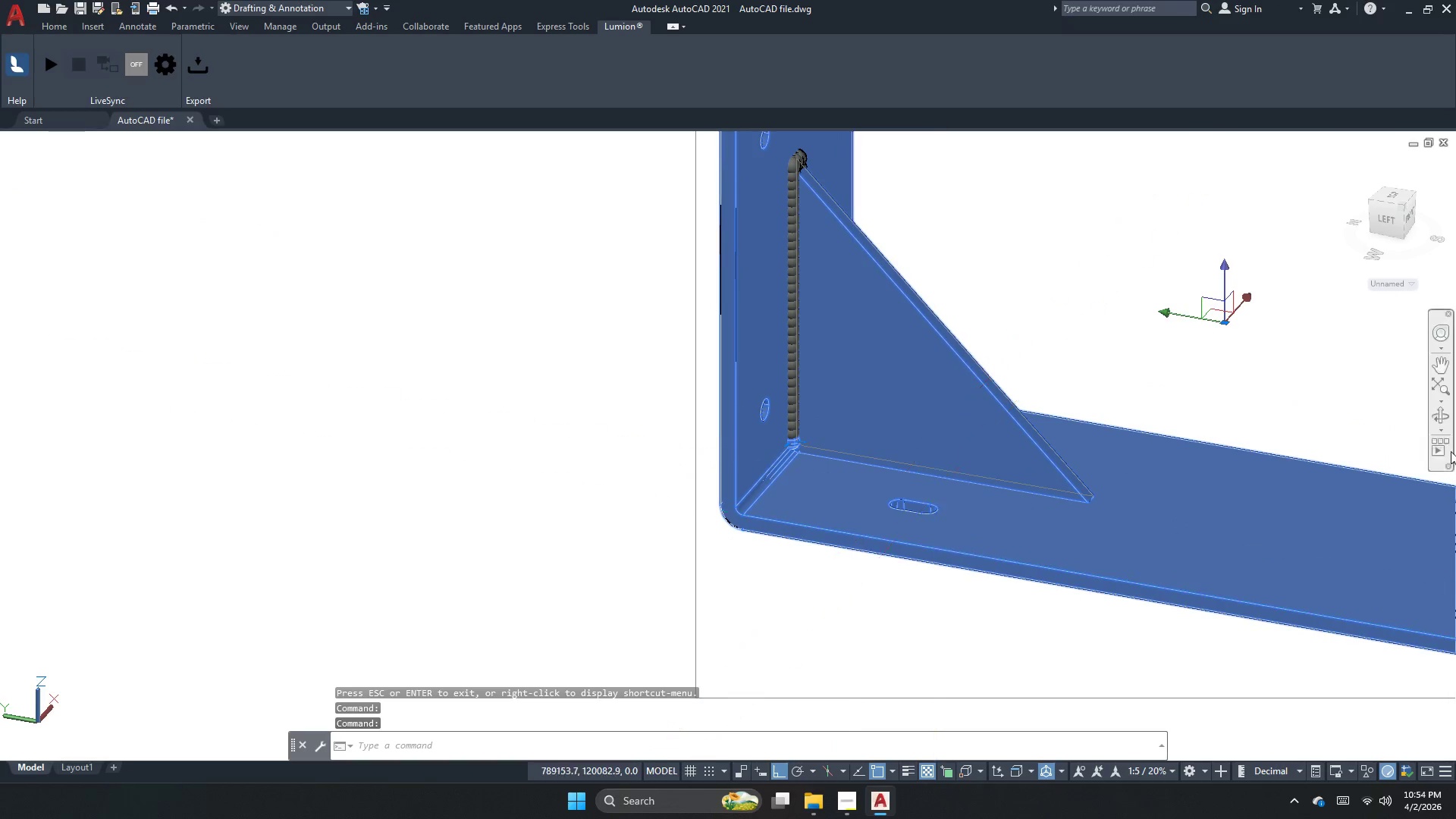 
key(Escape)
 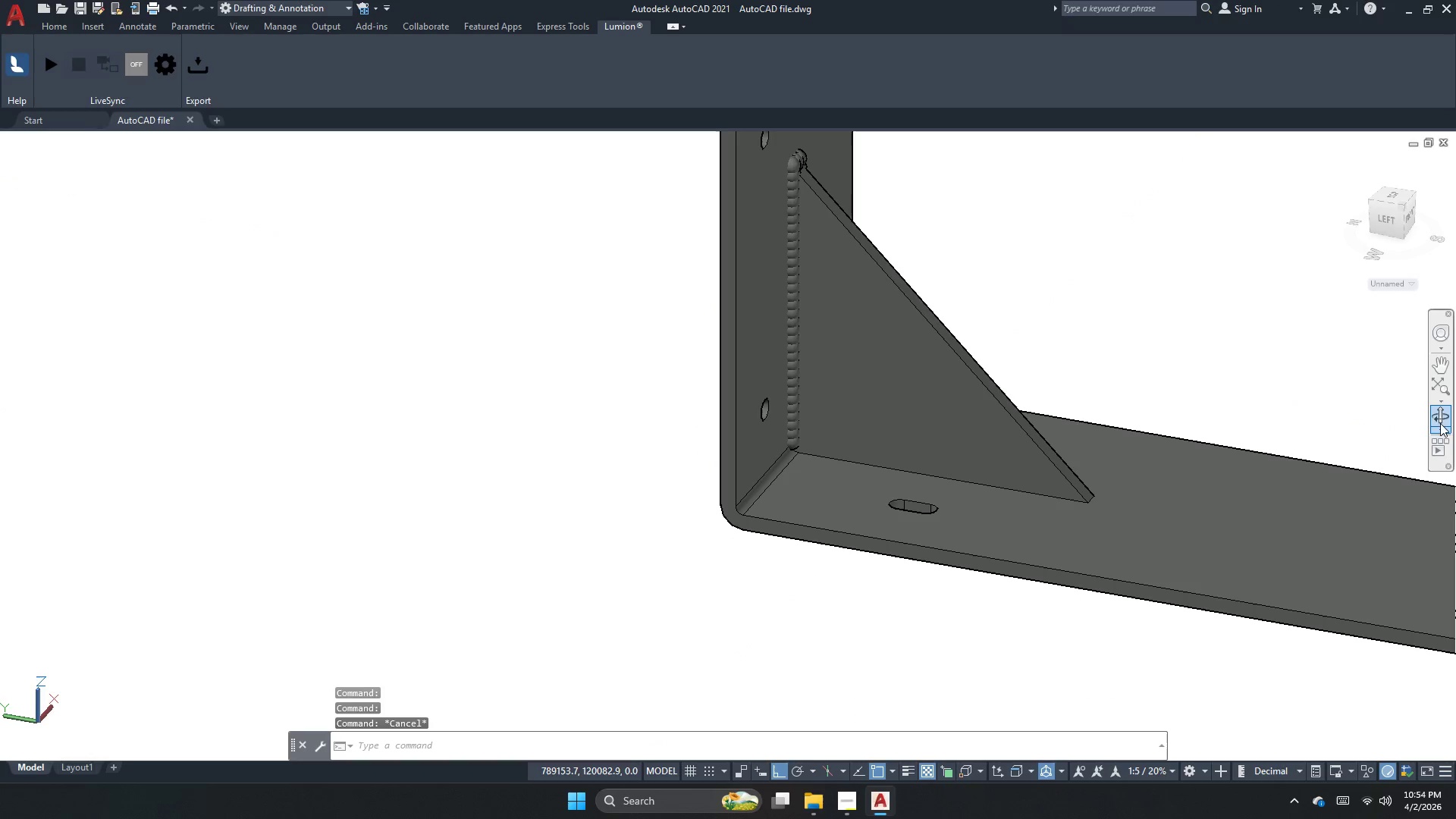 
left_click([1442, 421])
 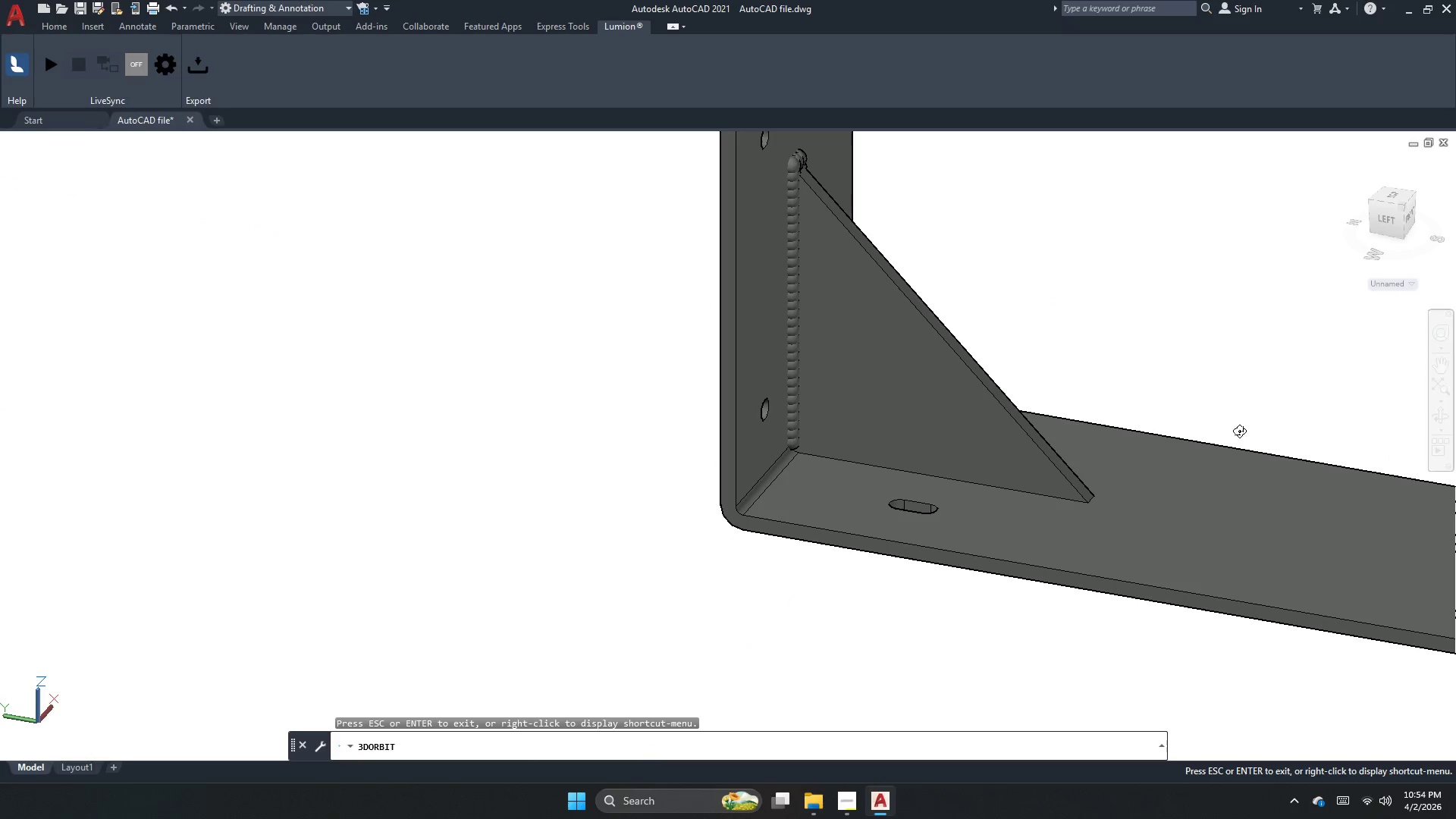 
left_click_drag(start_coordinate=[1154, 444], to_coordinate=[965, 496])
 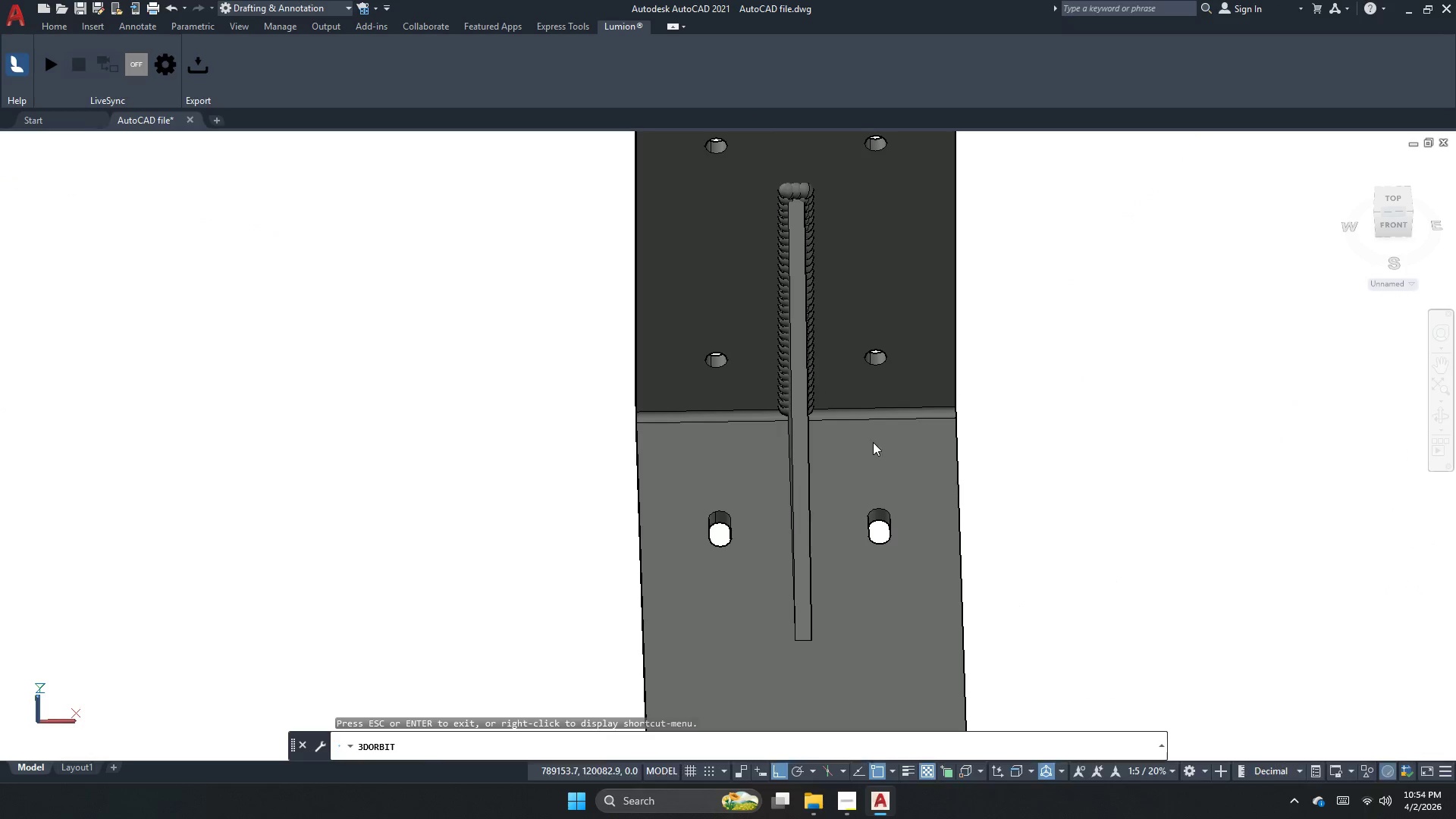 
key(Escape)
 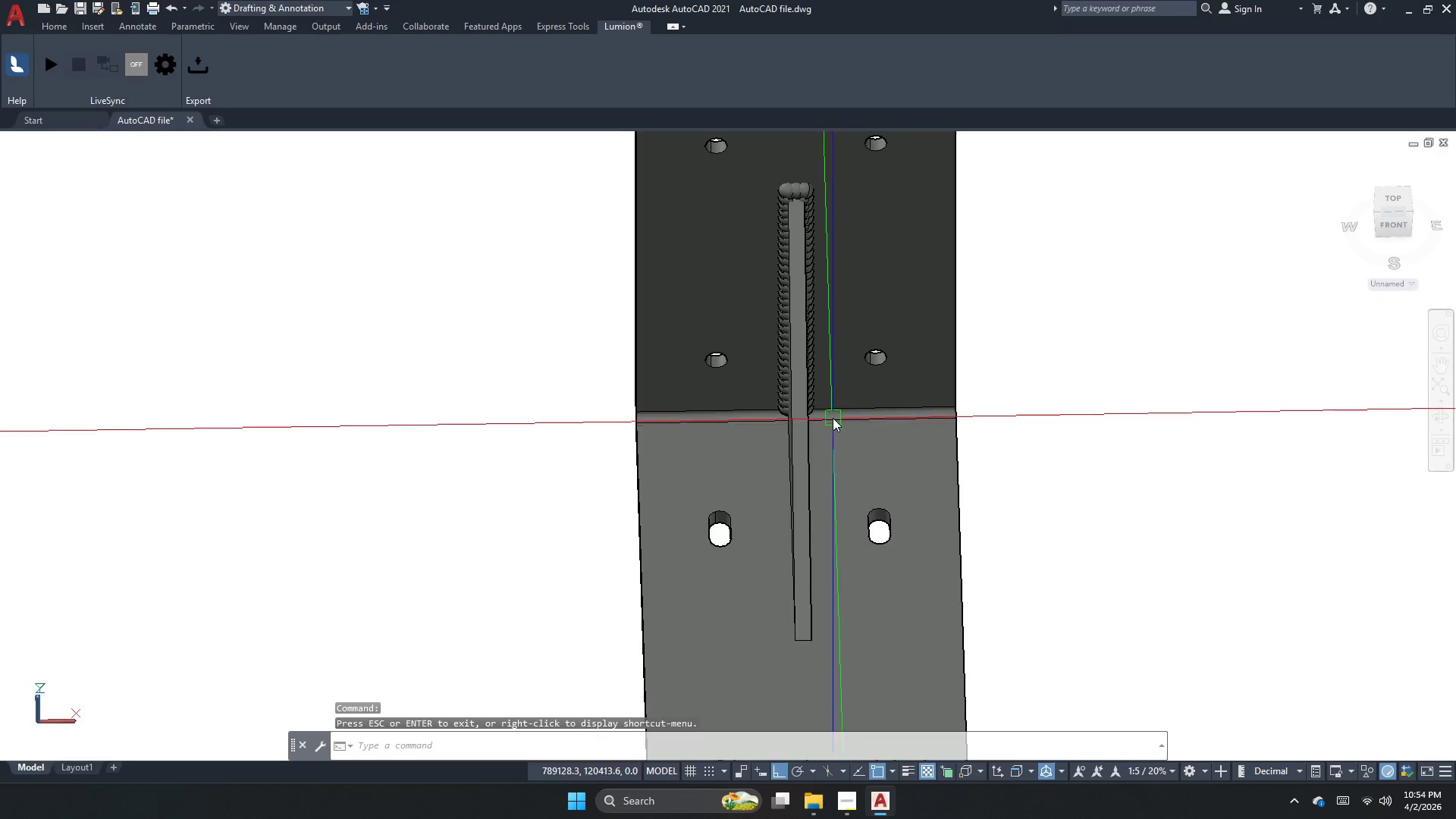 
scroll: coordinate [823, 413], scroll_direction: up, amount: 3.0
 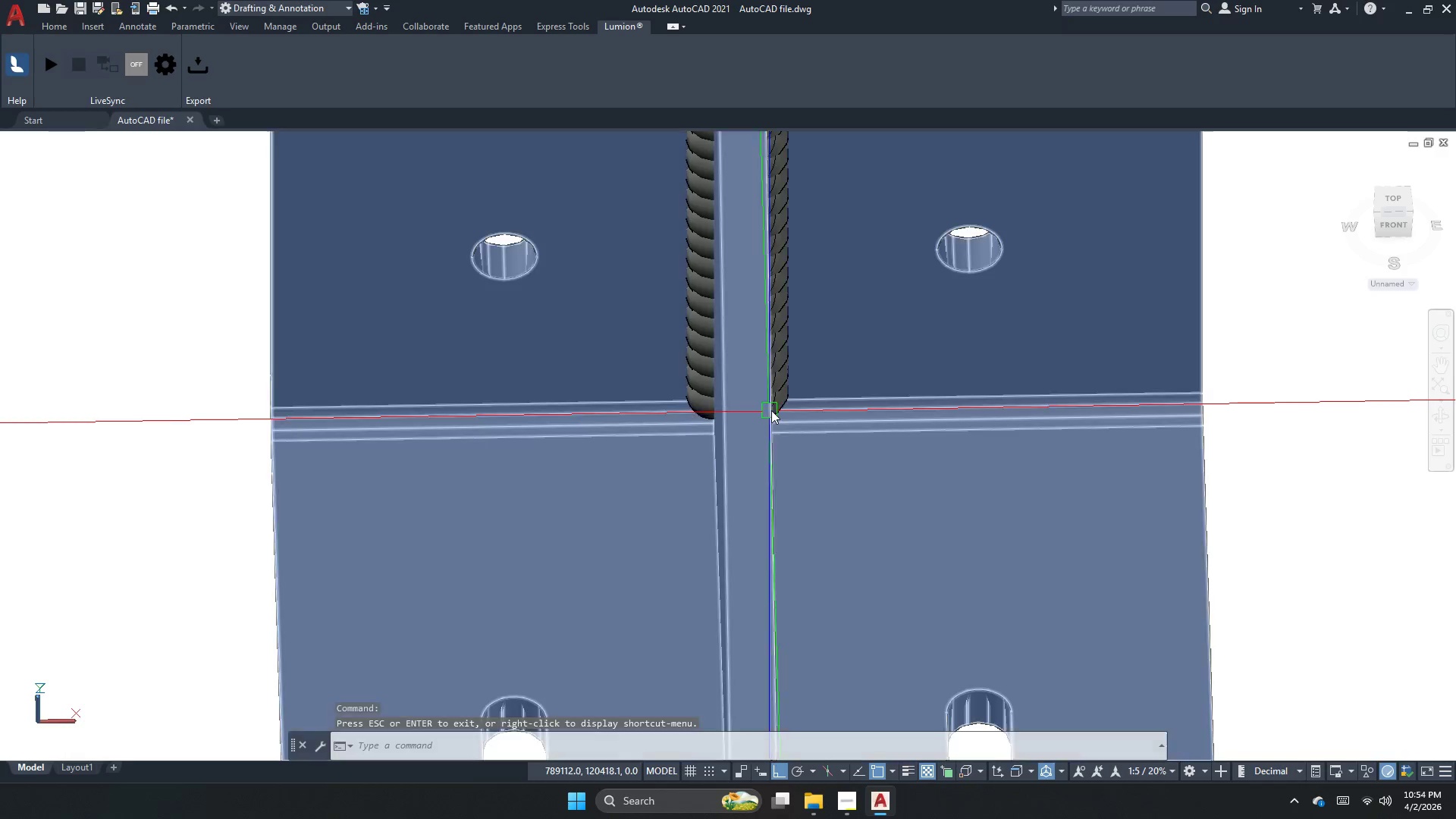 
left_click([779, 406])
 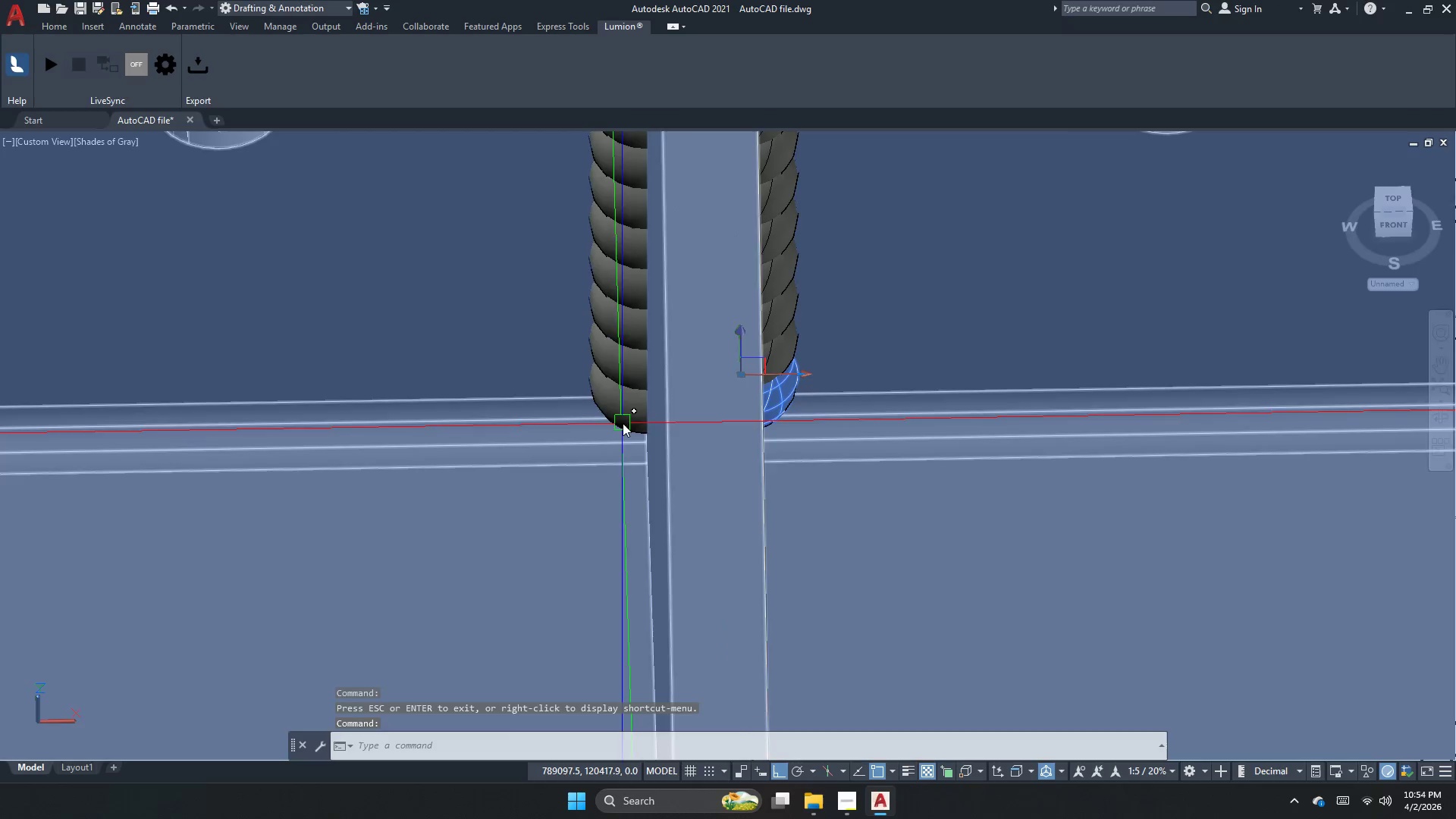 
scroll: coordinate [779, 406], scroll_direction: up, amount: 2.0
 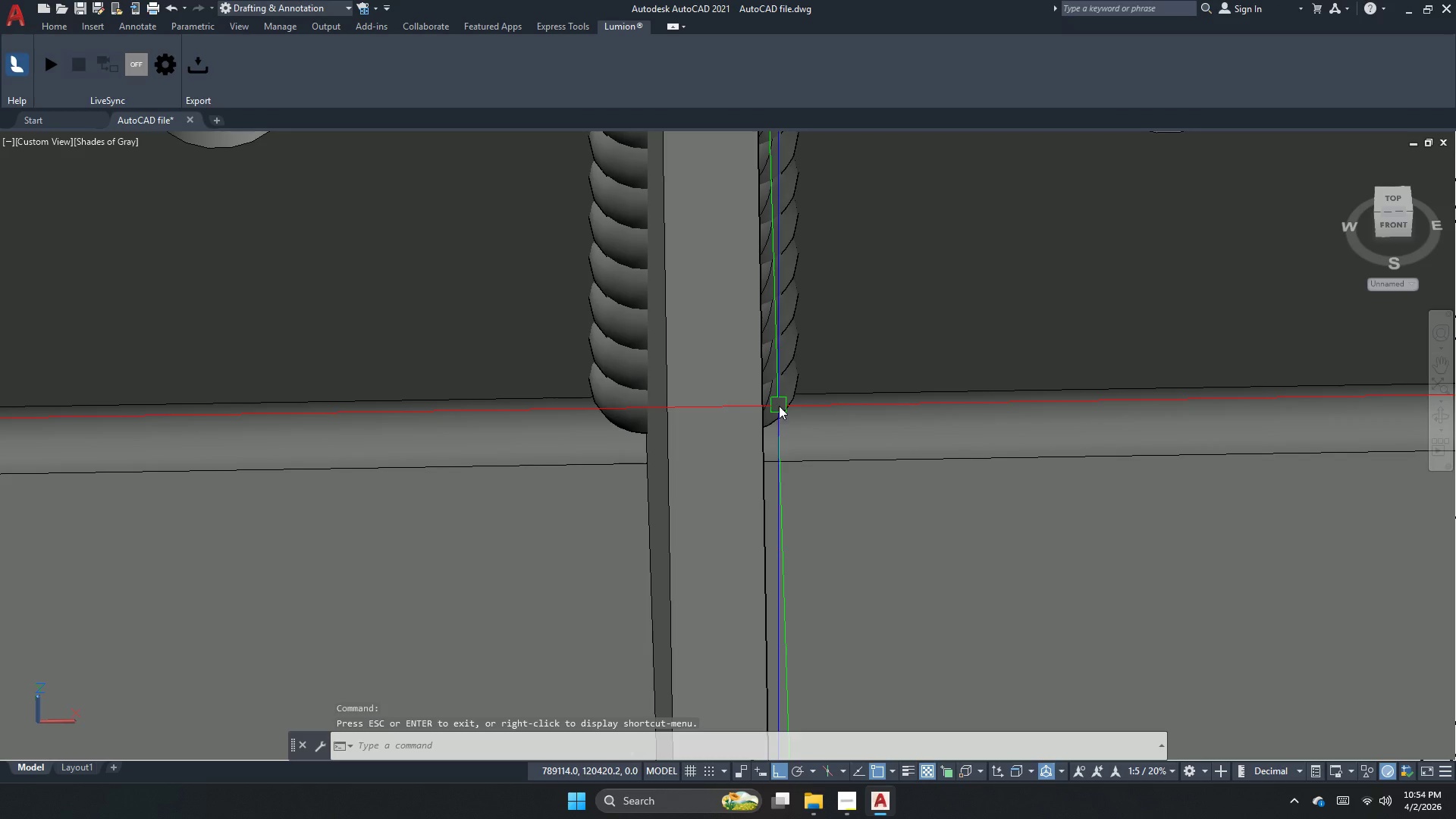 
left_click([610, 414])
 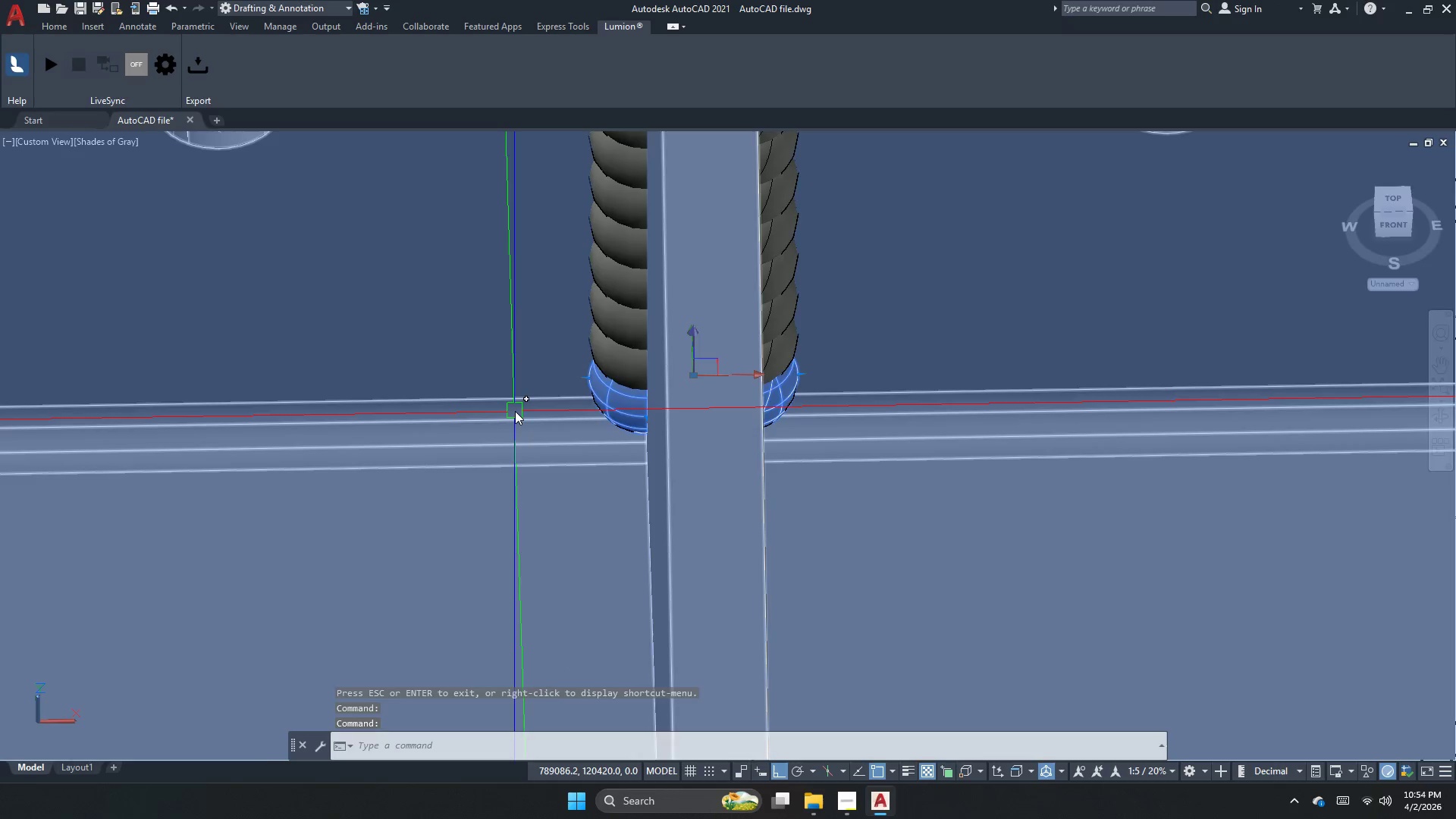 
key(C)
 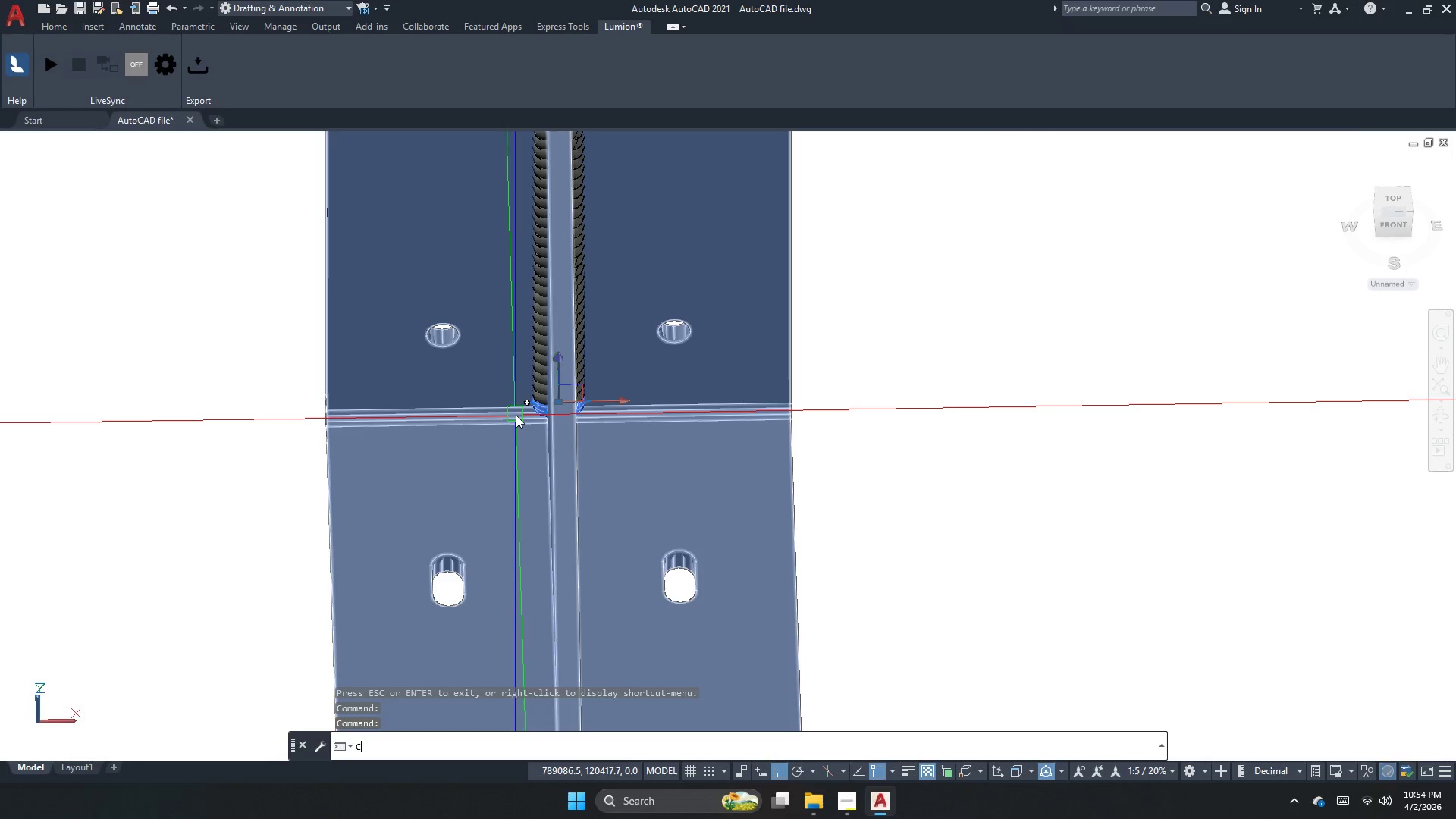 
scroll: coordinate [515, 411], scroll_direction: down, amount: 3.0
 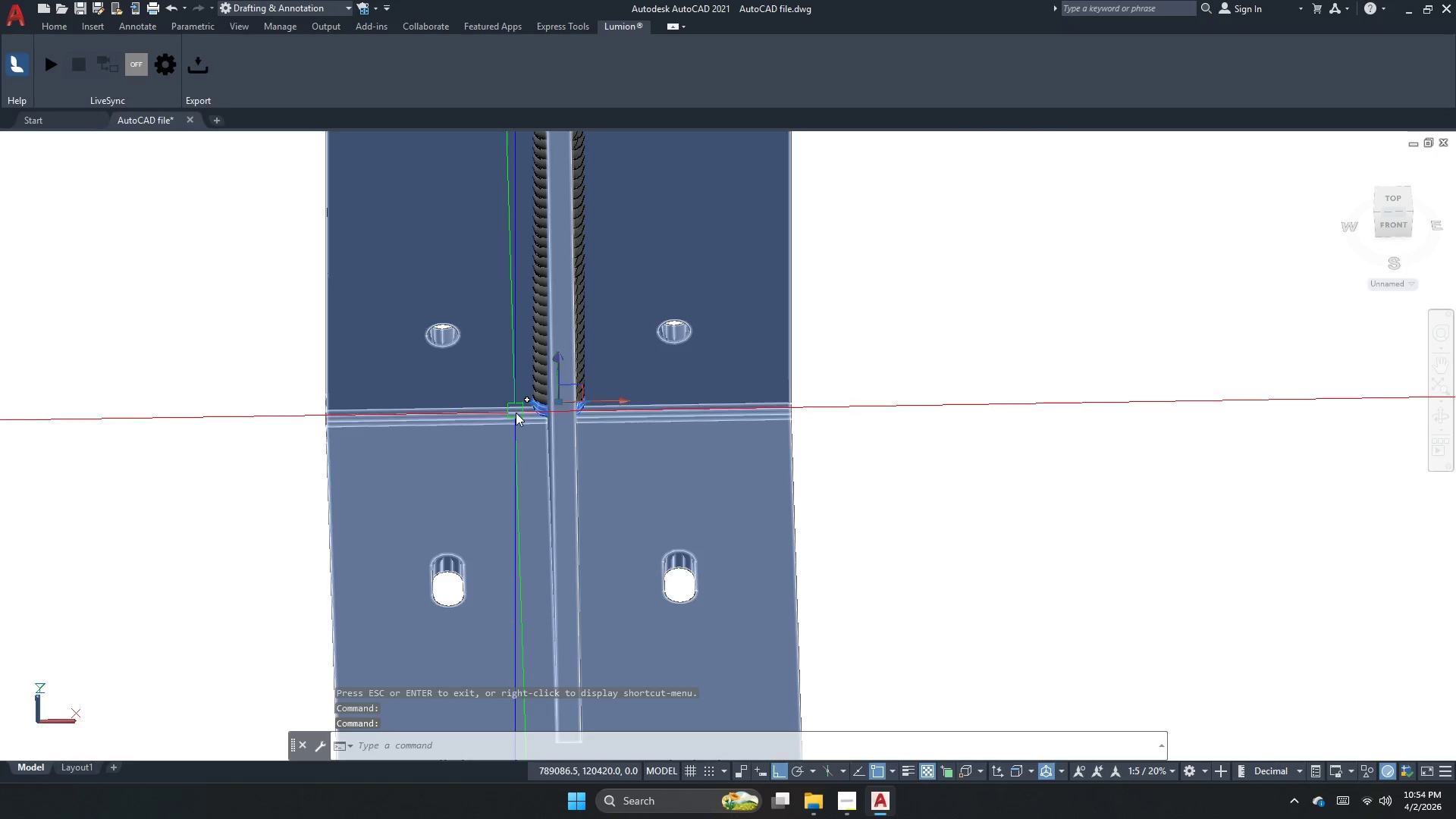 
key(O)
 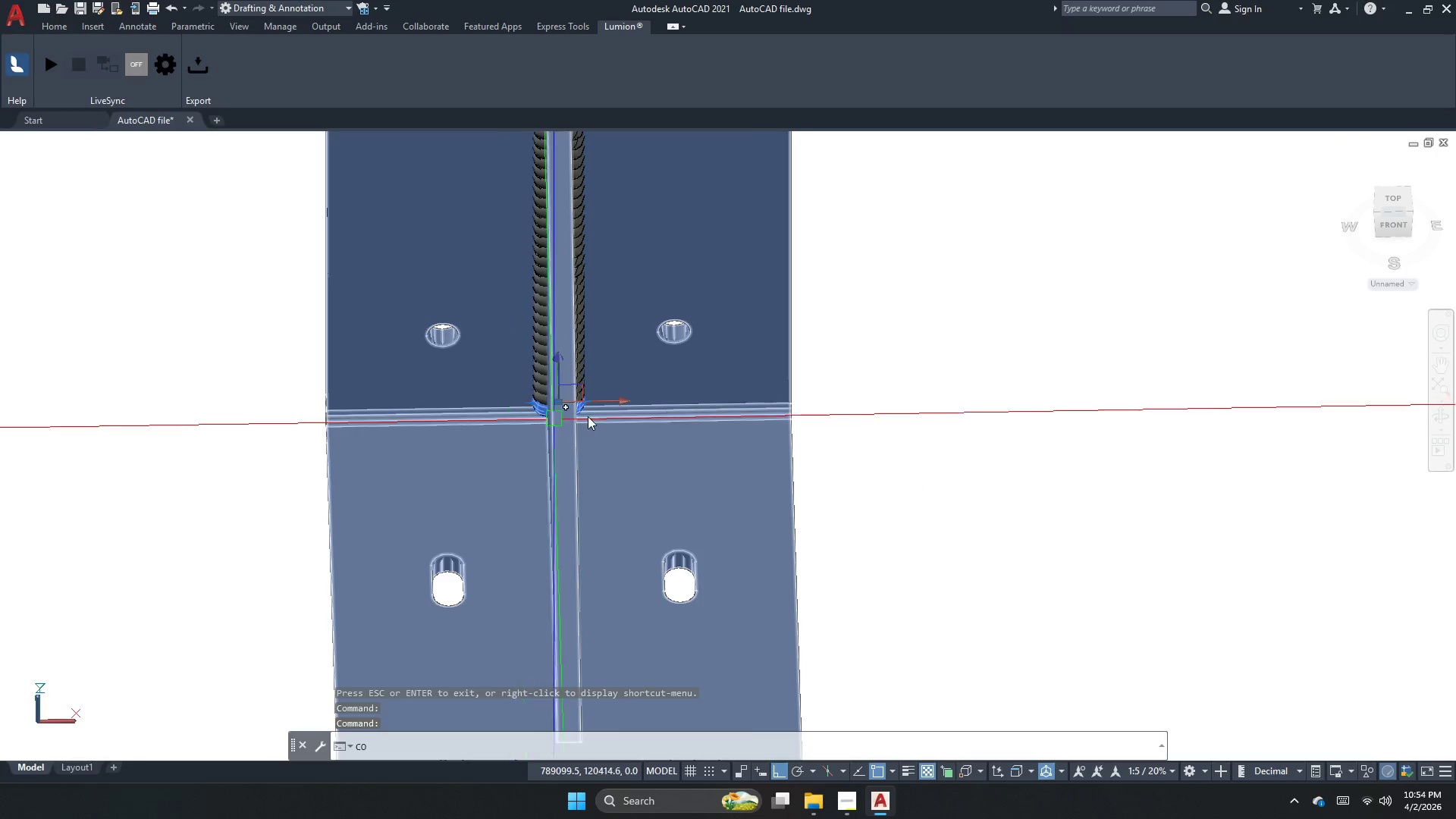 
key(Space)
 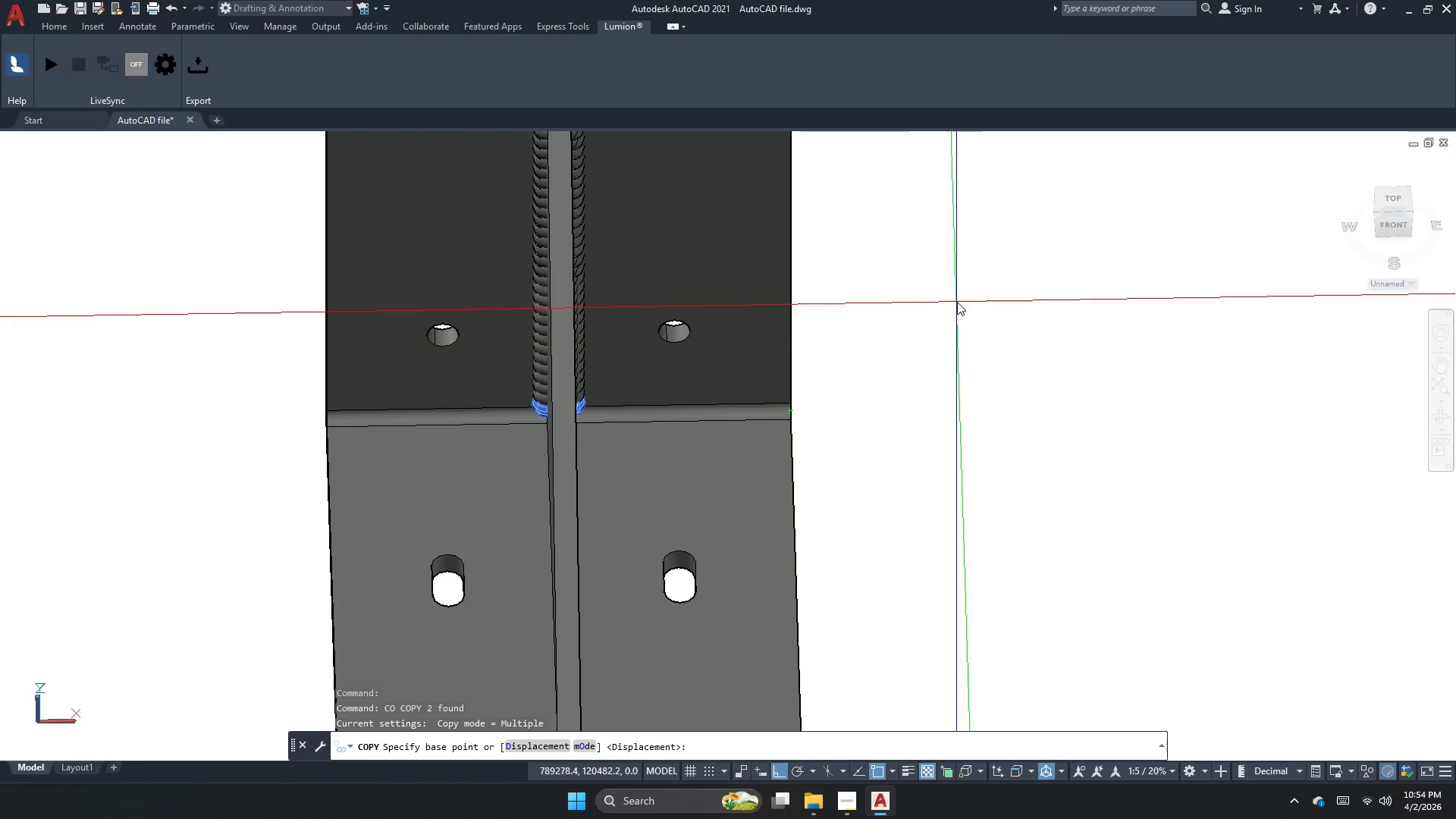 
left_click([974, 269])
 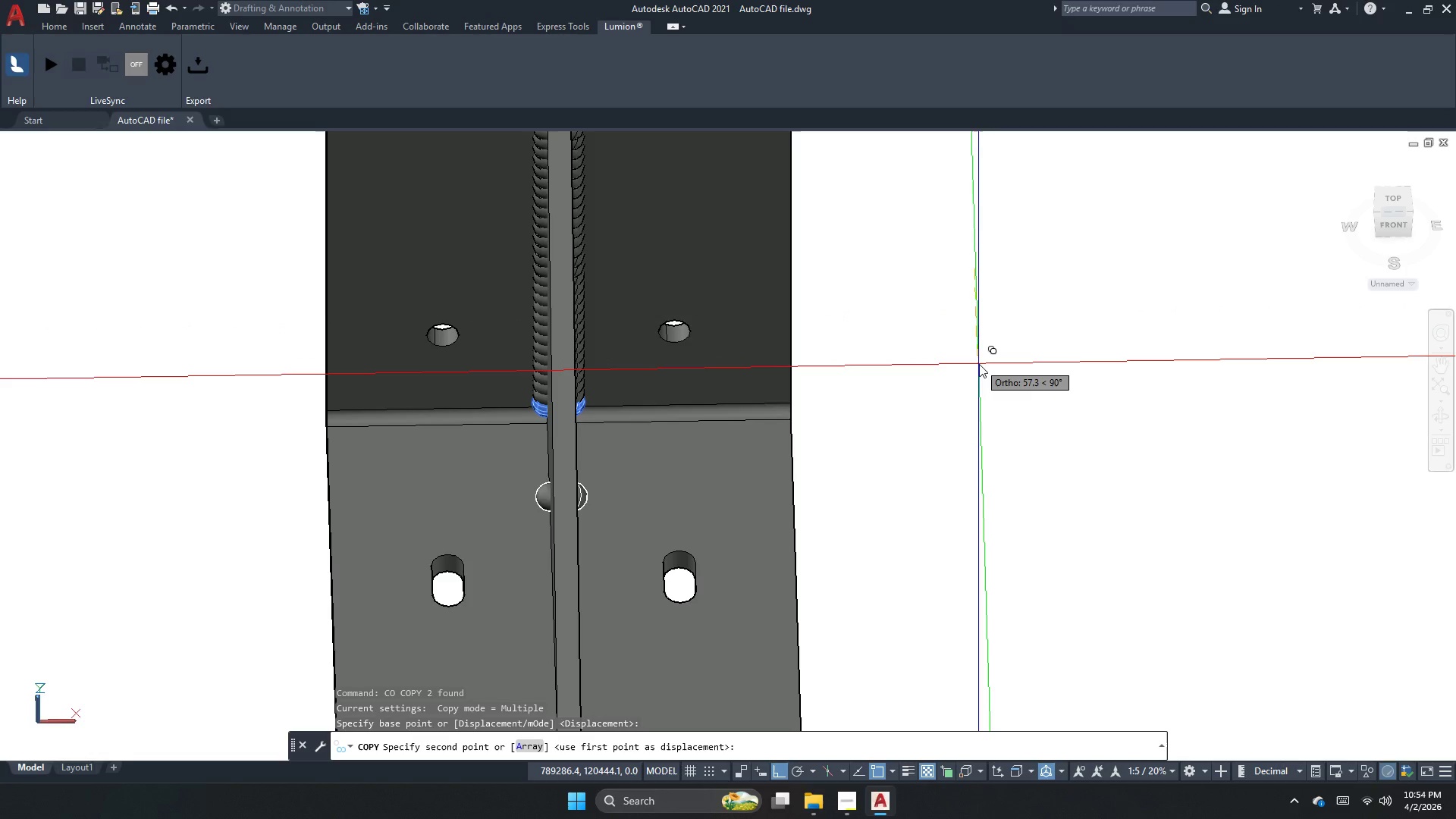 
key(Numpad6)
 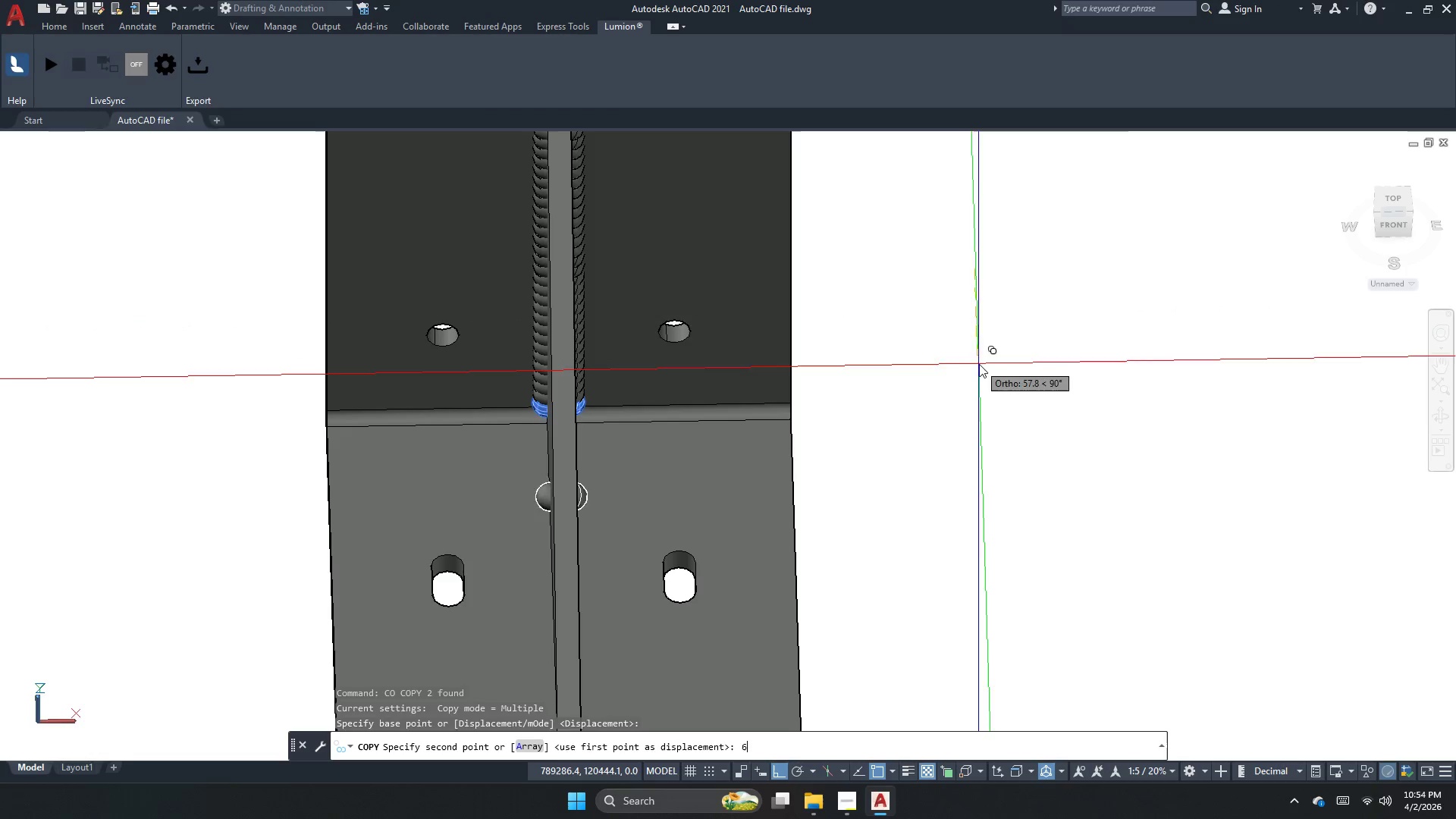 
key(NumpadEnter)
 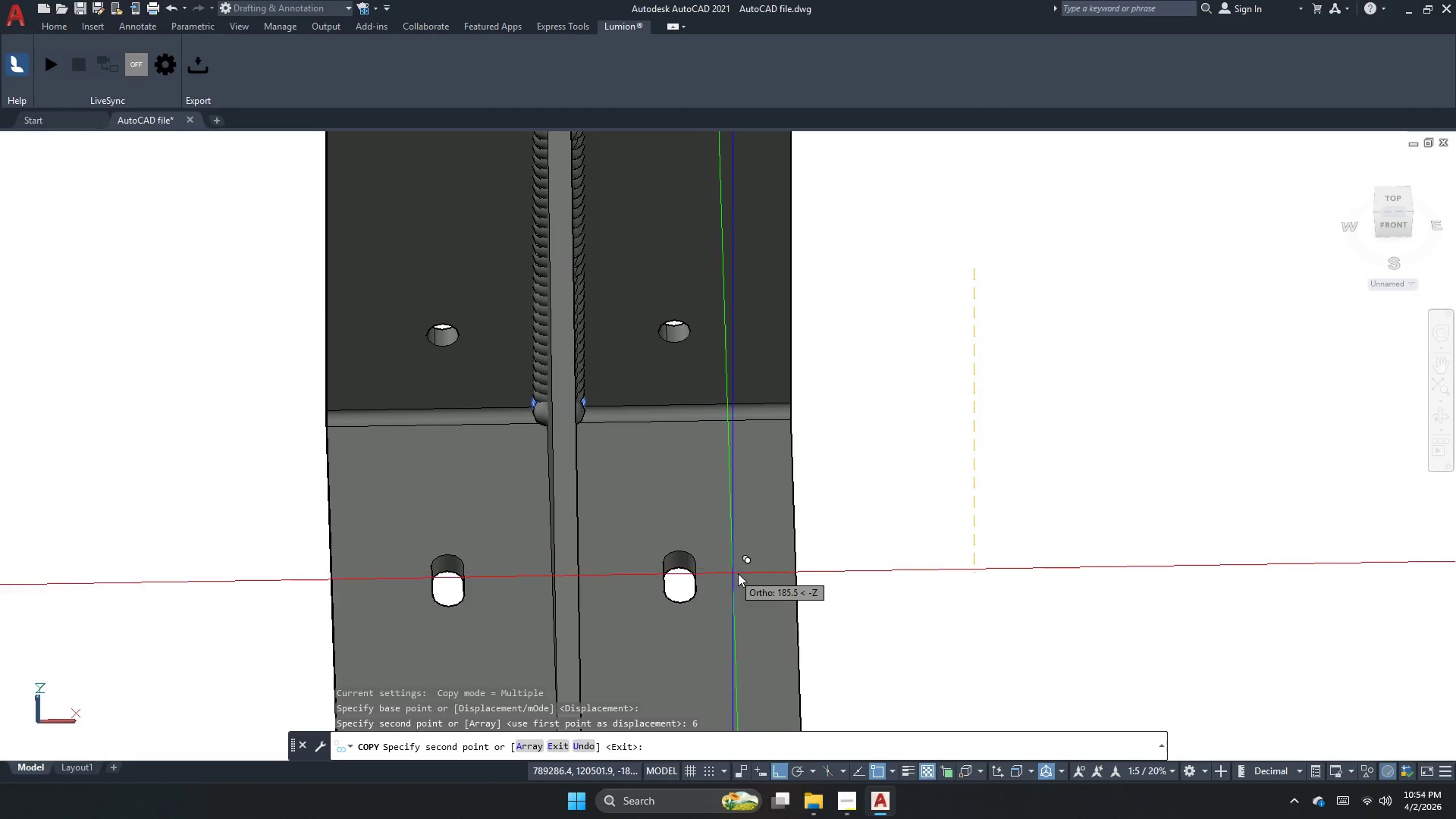 
key(Escape)
 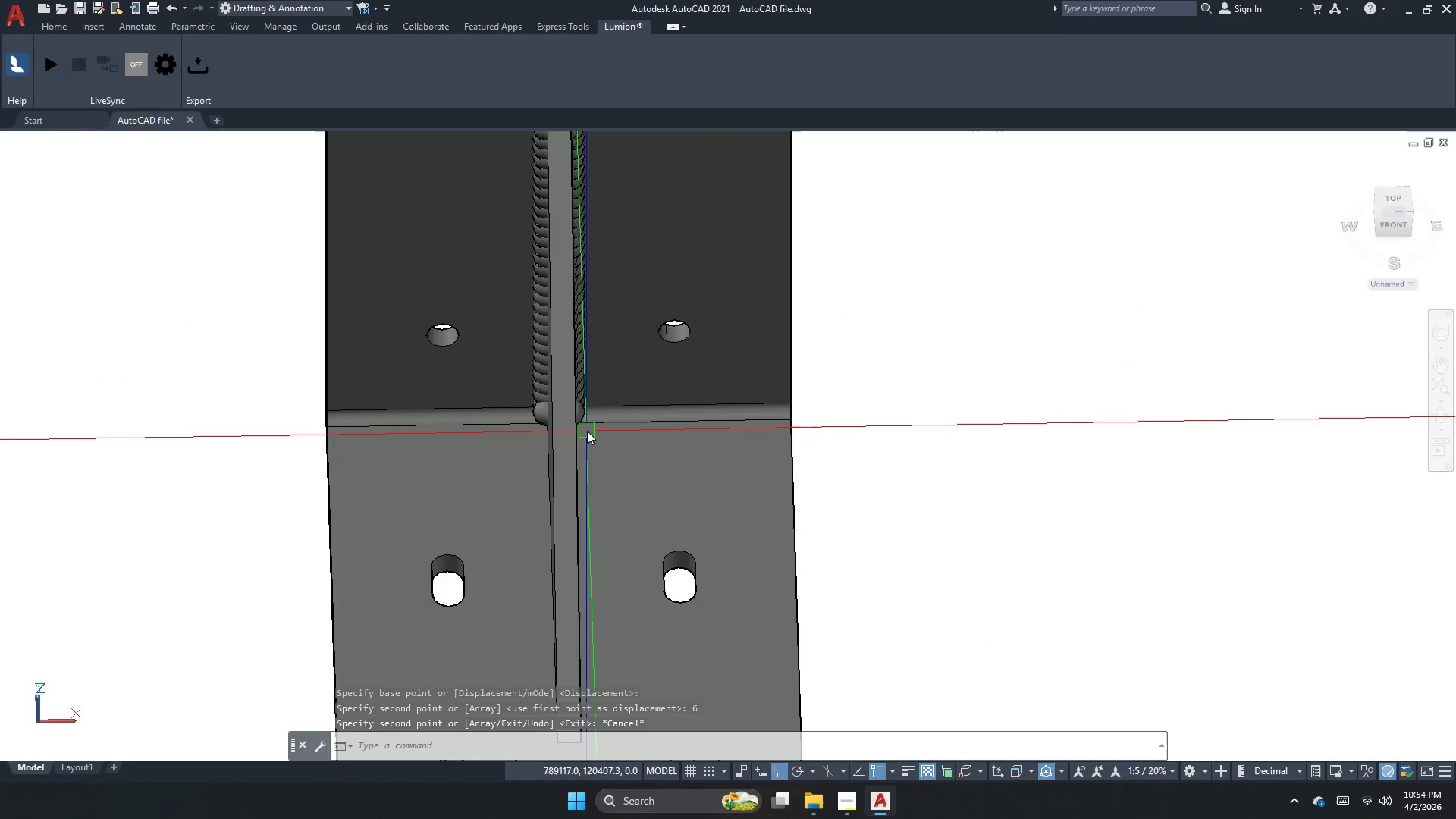 
key(Control+ControlLeft)
 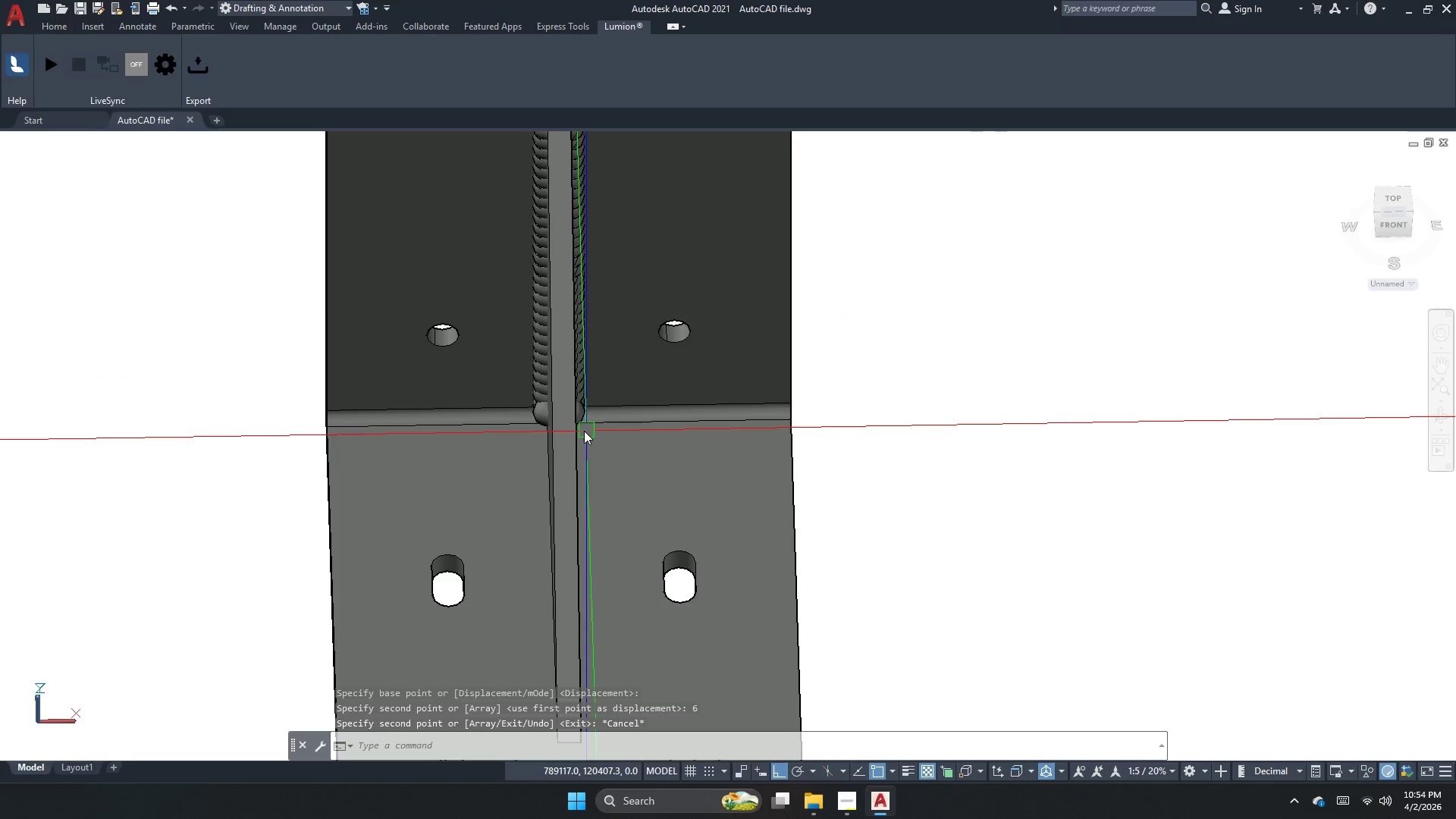 
key(Control+Z)
 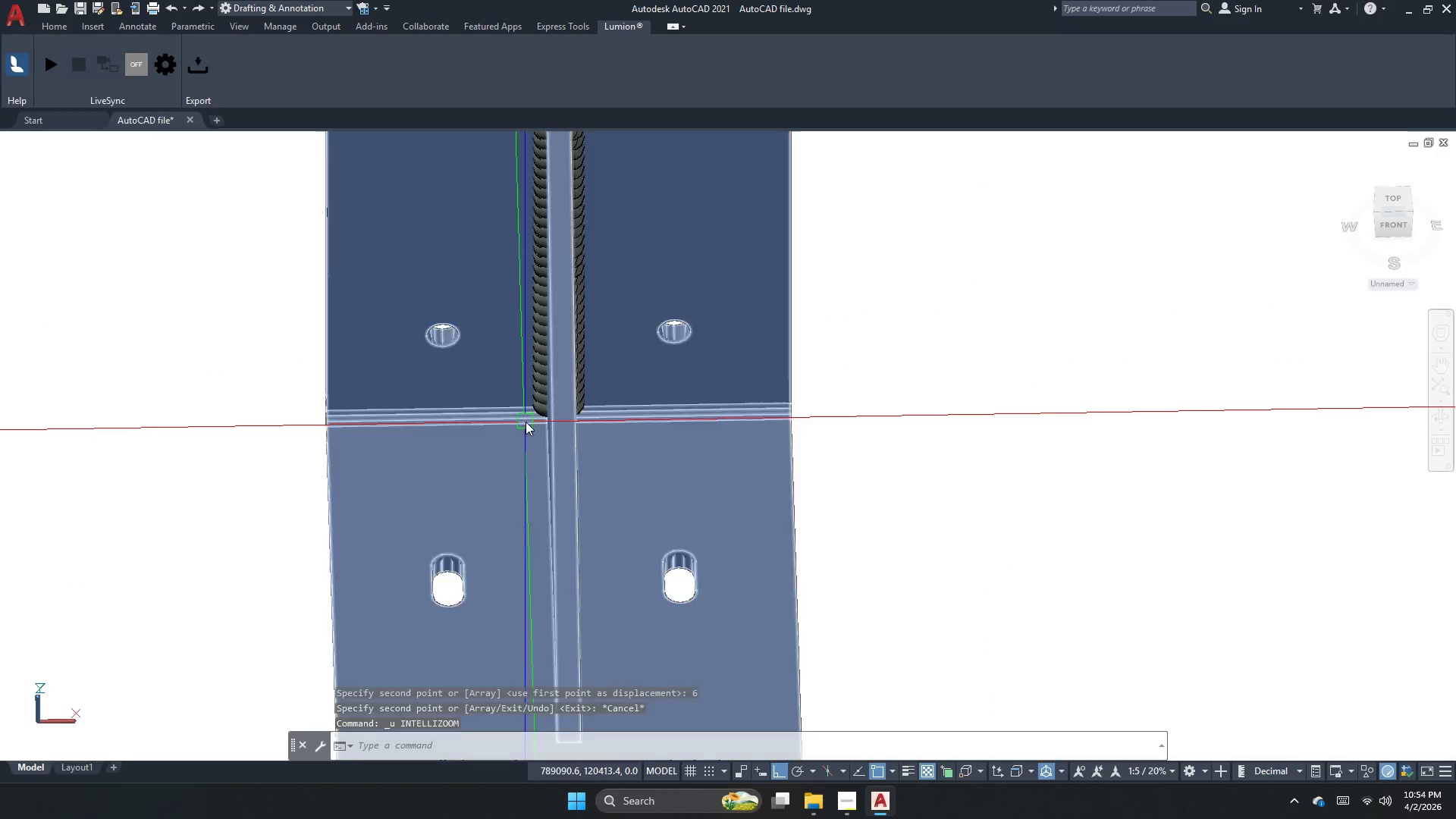 
left_click([562, 400])
 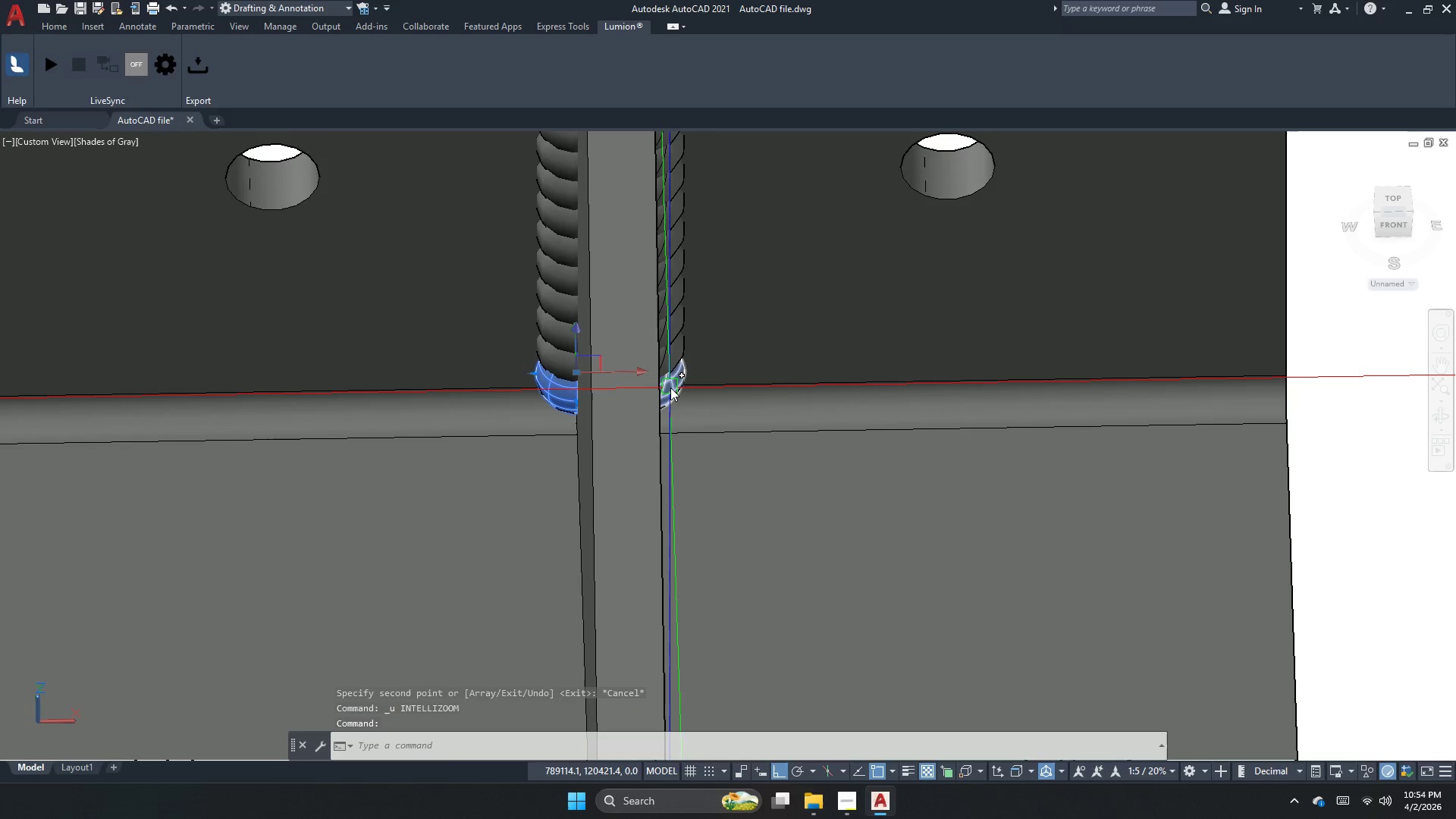 
scroll: coordinate [534, 417], scroll_direction: up, amount: 3.0
 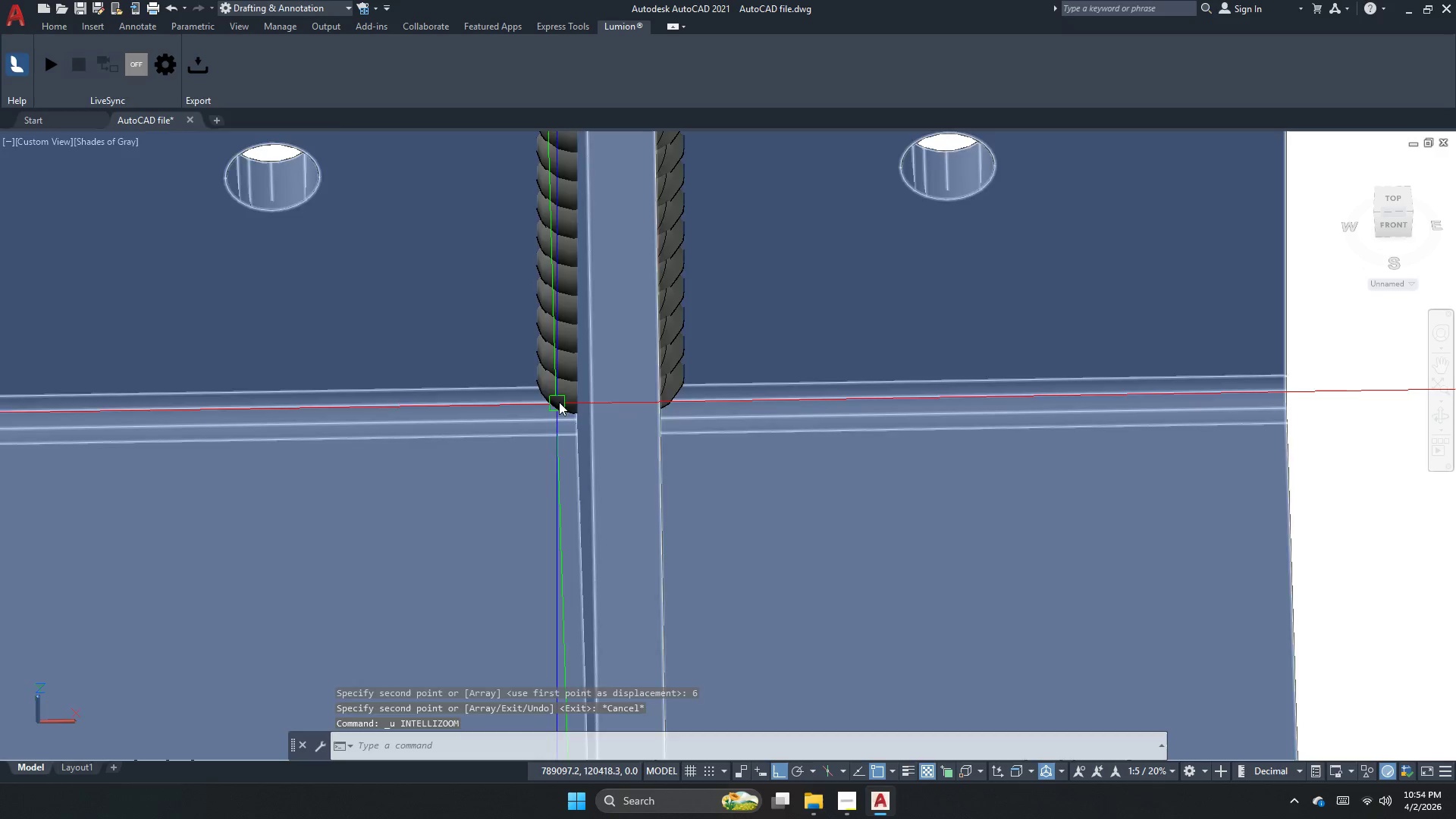 
left_click([668, 388])
 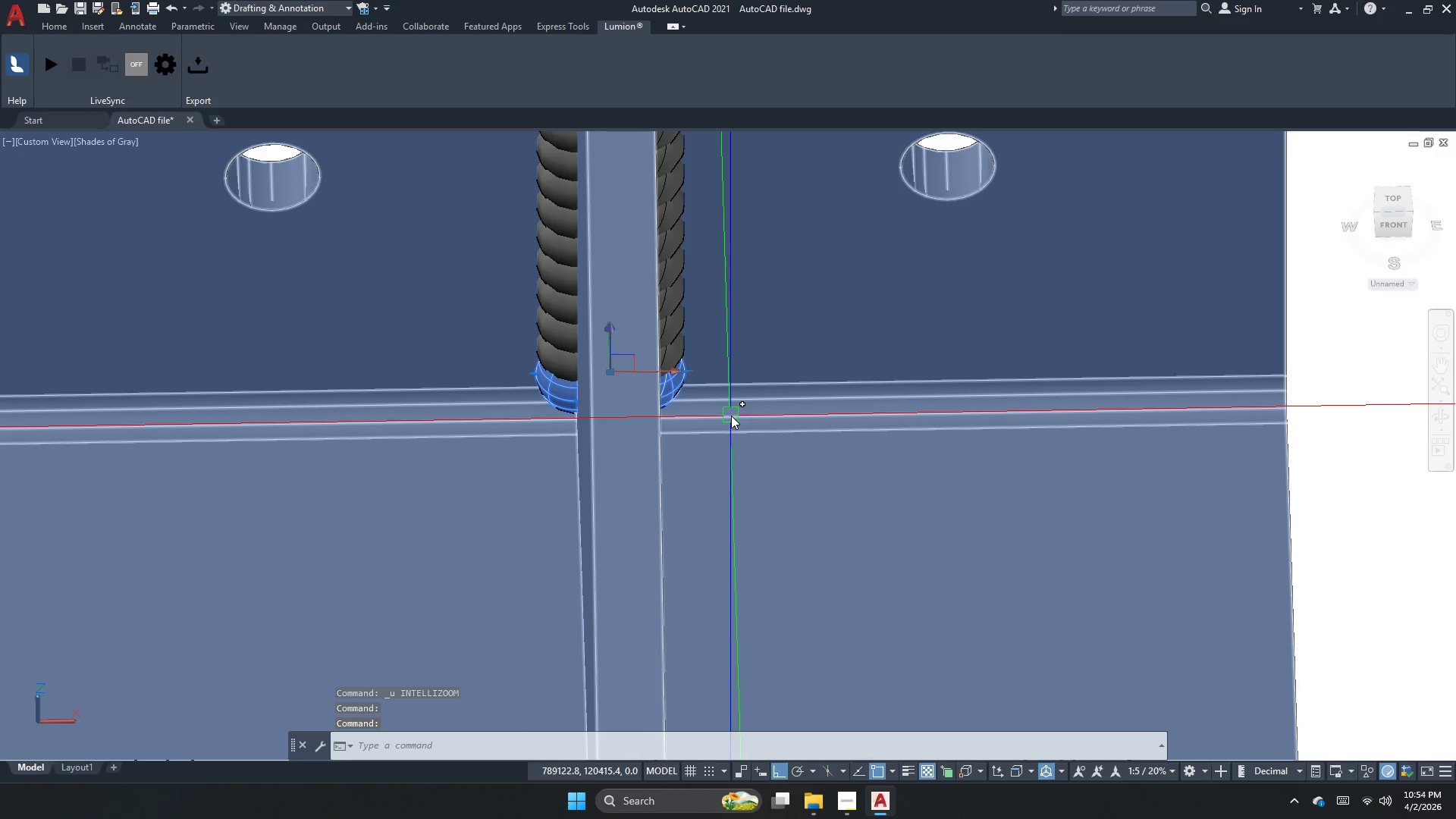 
type(co )
 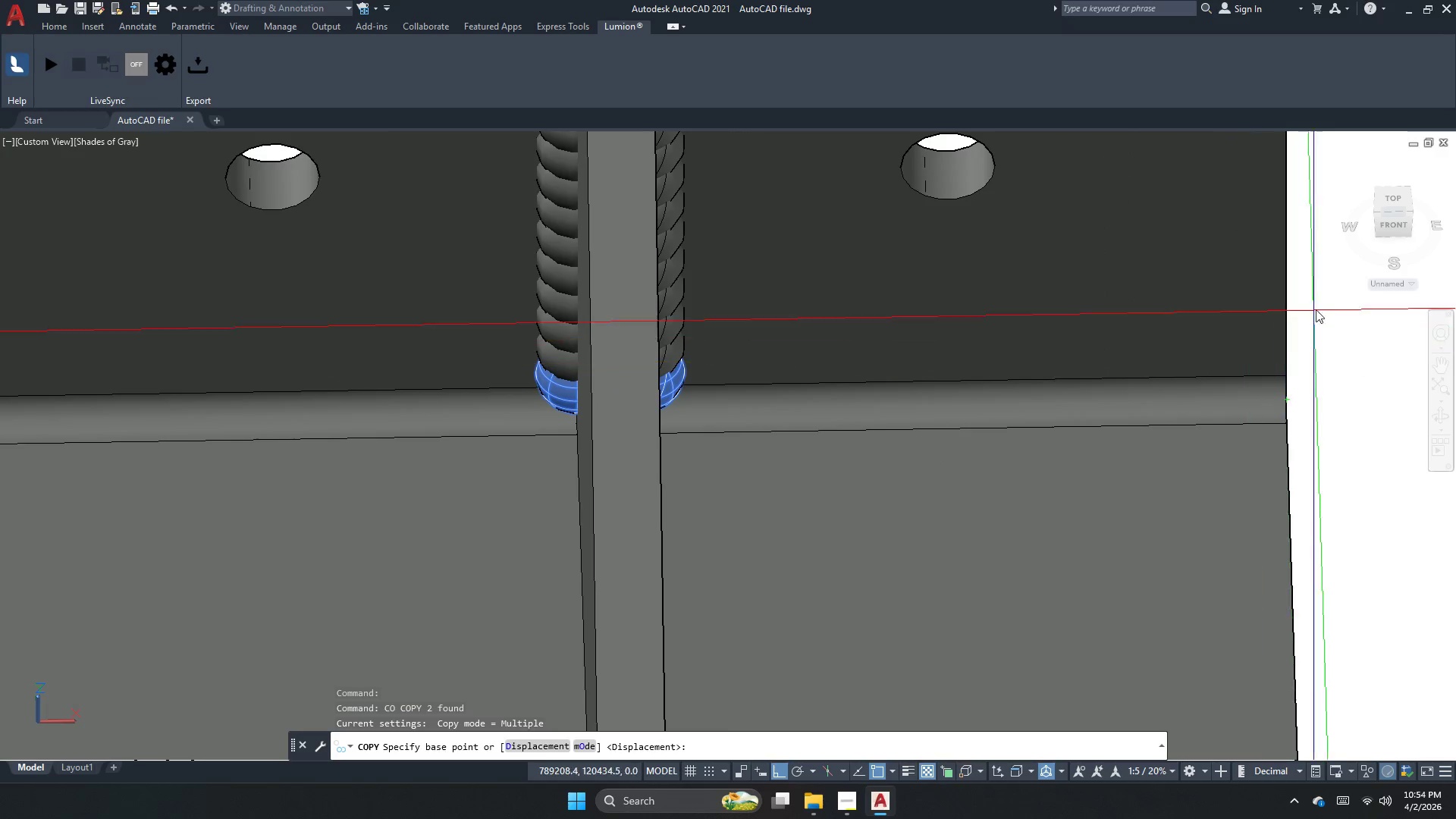 
left_click_drag(start_coordinate=[1326, 303], to_coordinate=[1326, 309])
 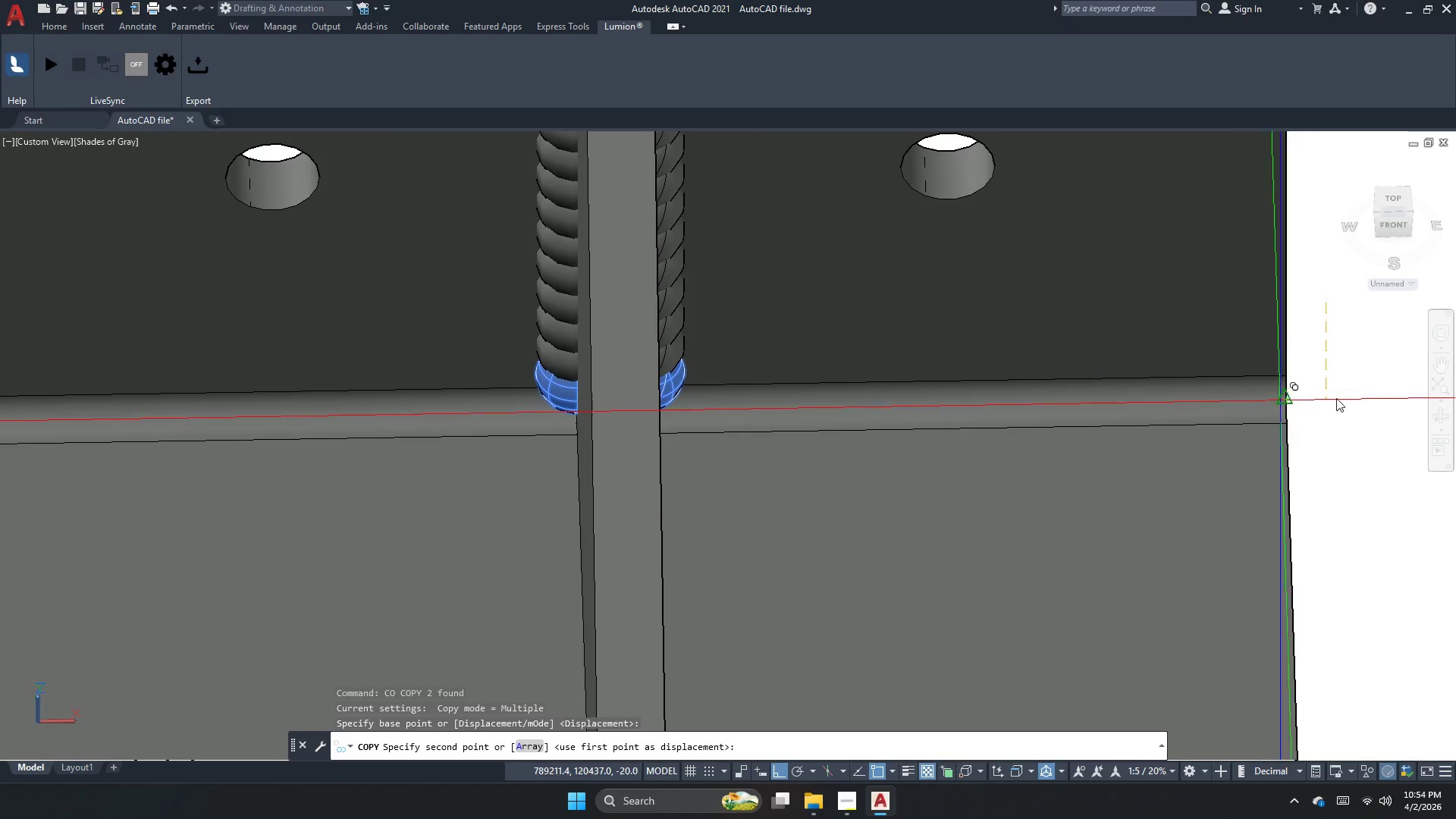 
left_click([1436, 416])
 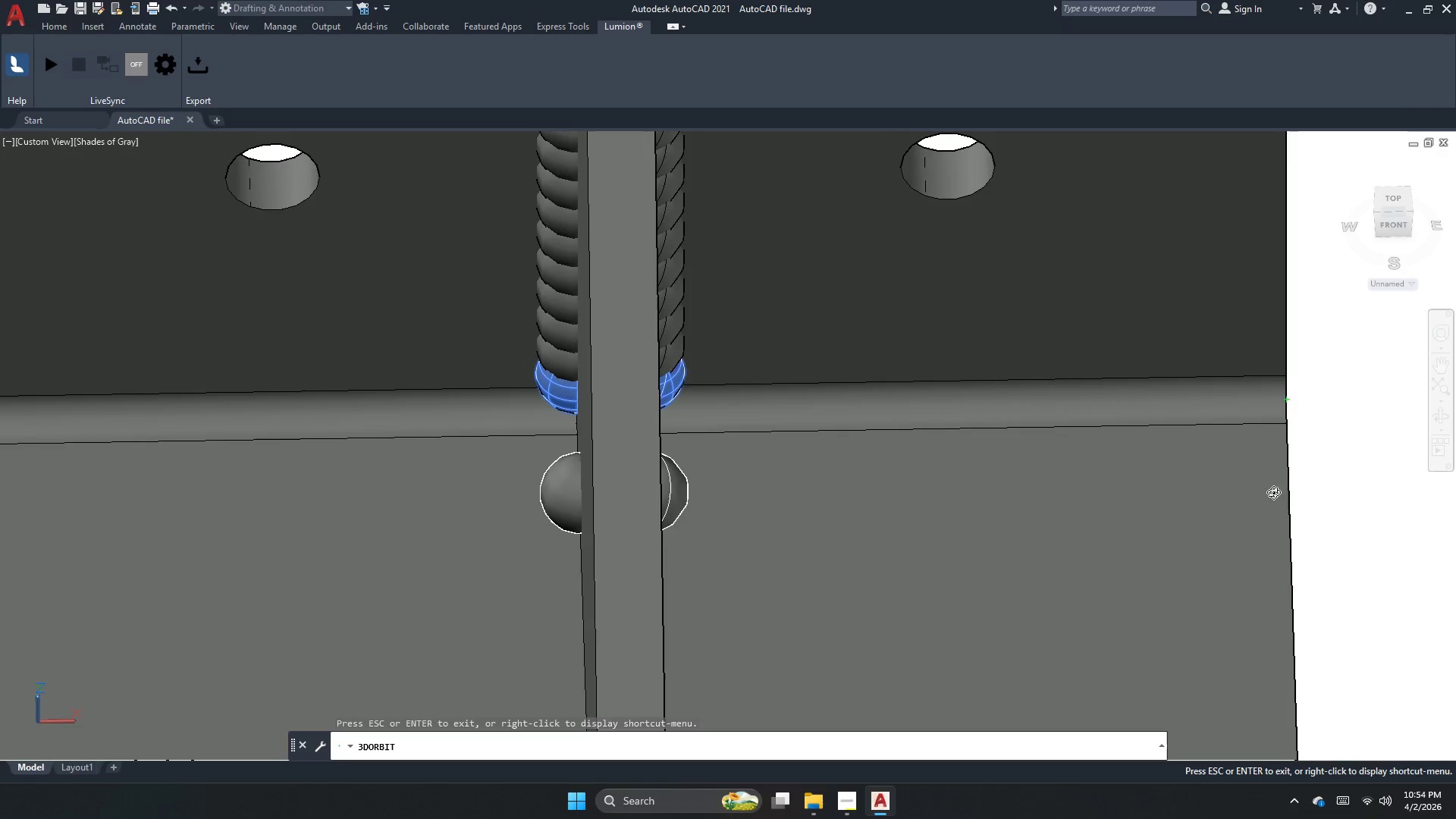 
left_click_drag(start_coordinate=[1277, 490], to_coordinate=[1379, 401])
 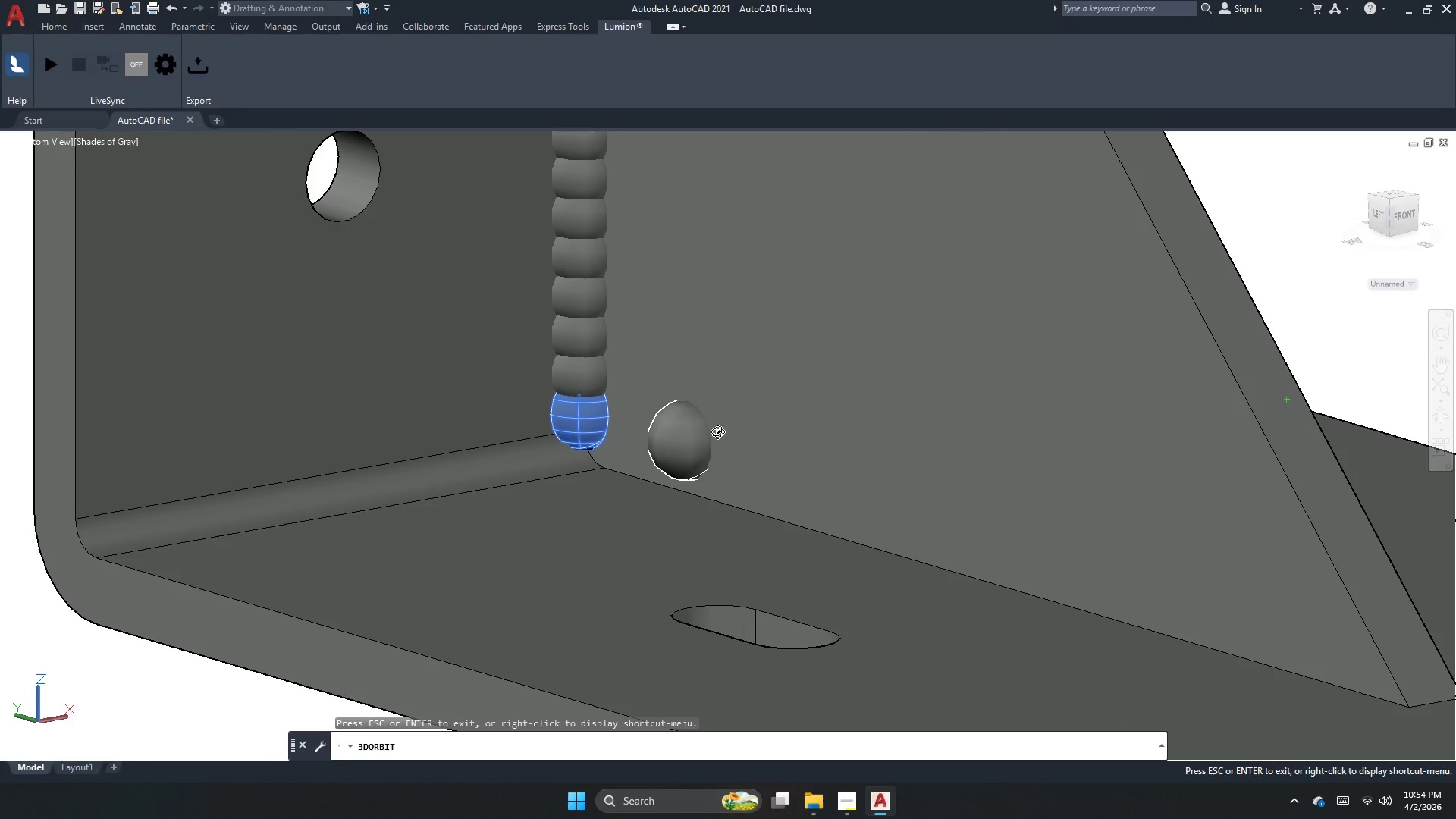 
key(Escape)
 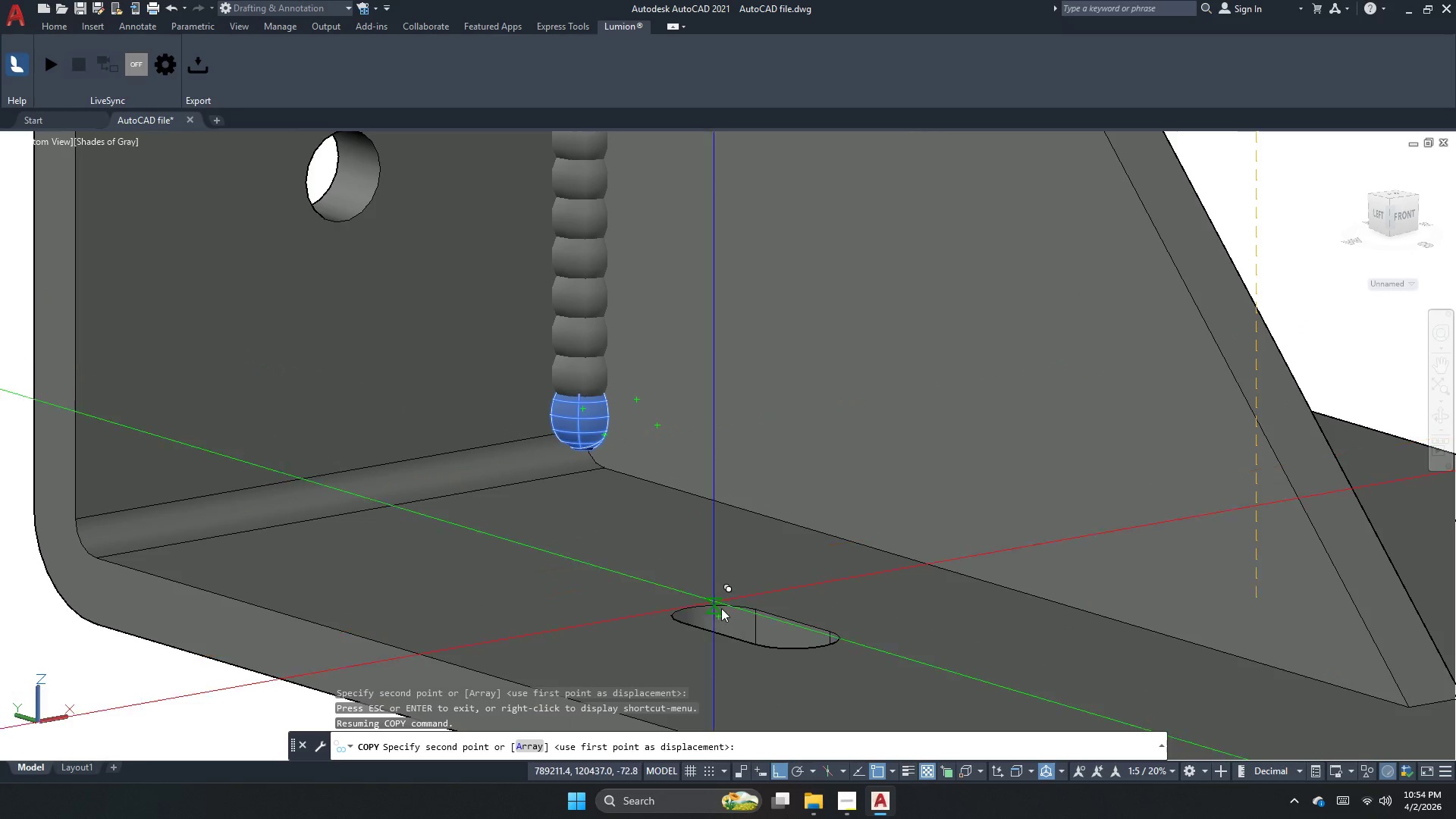 
scroll: coordinate [666, 369], scroll_direction: down, amount: 4.0
 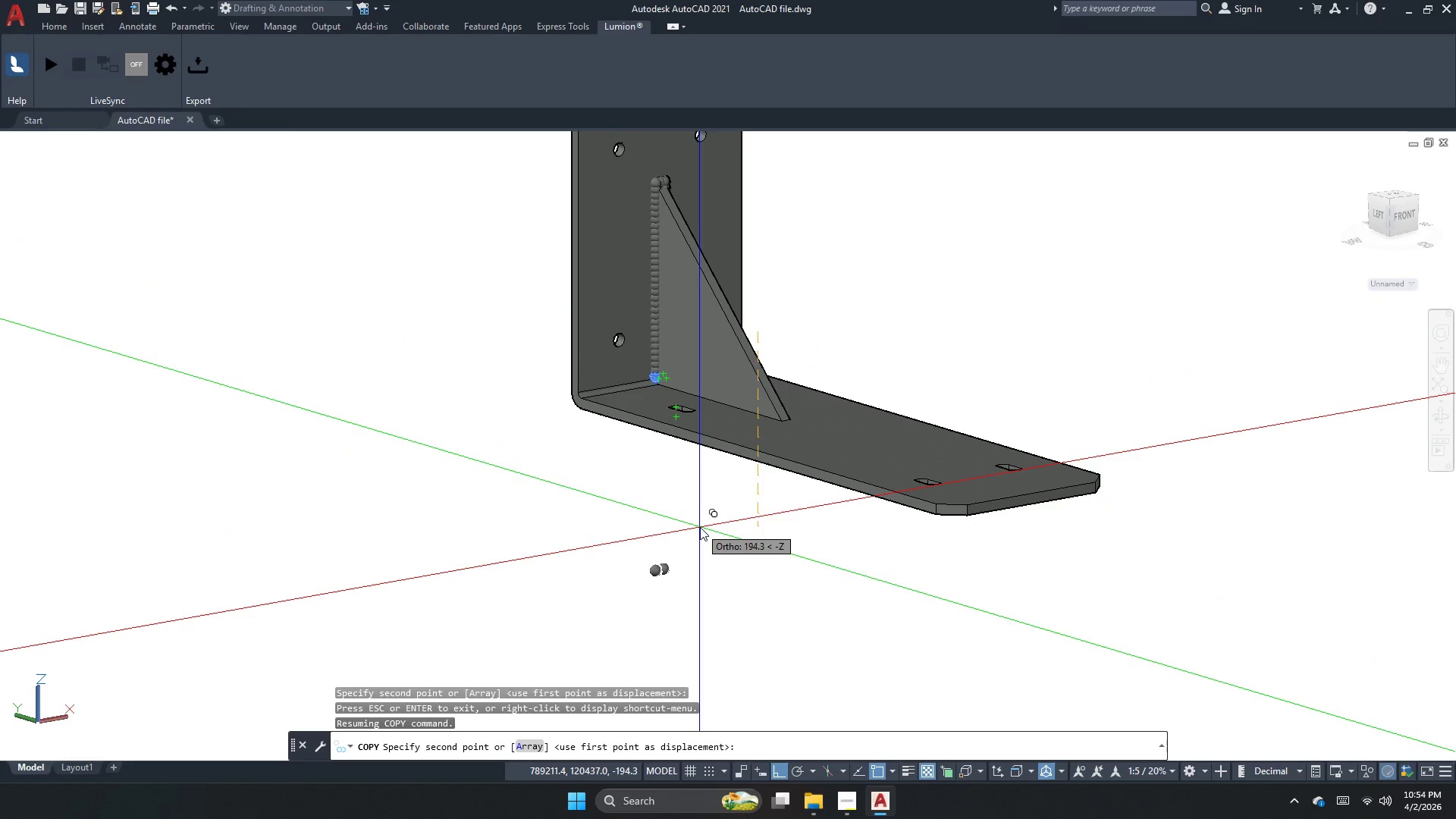 
key(Numpad6)
 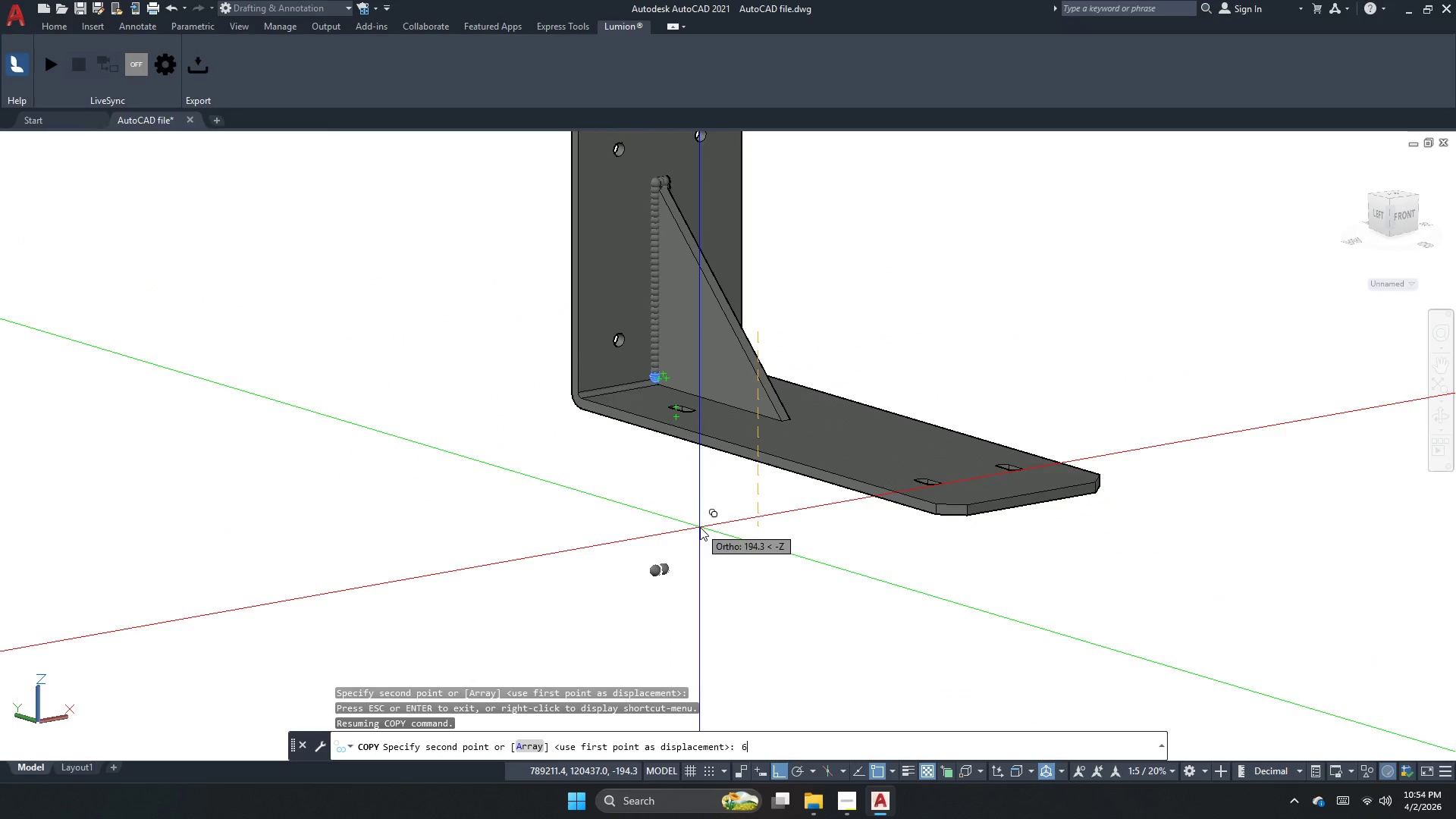 
key(NumpadEnter)
 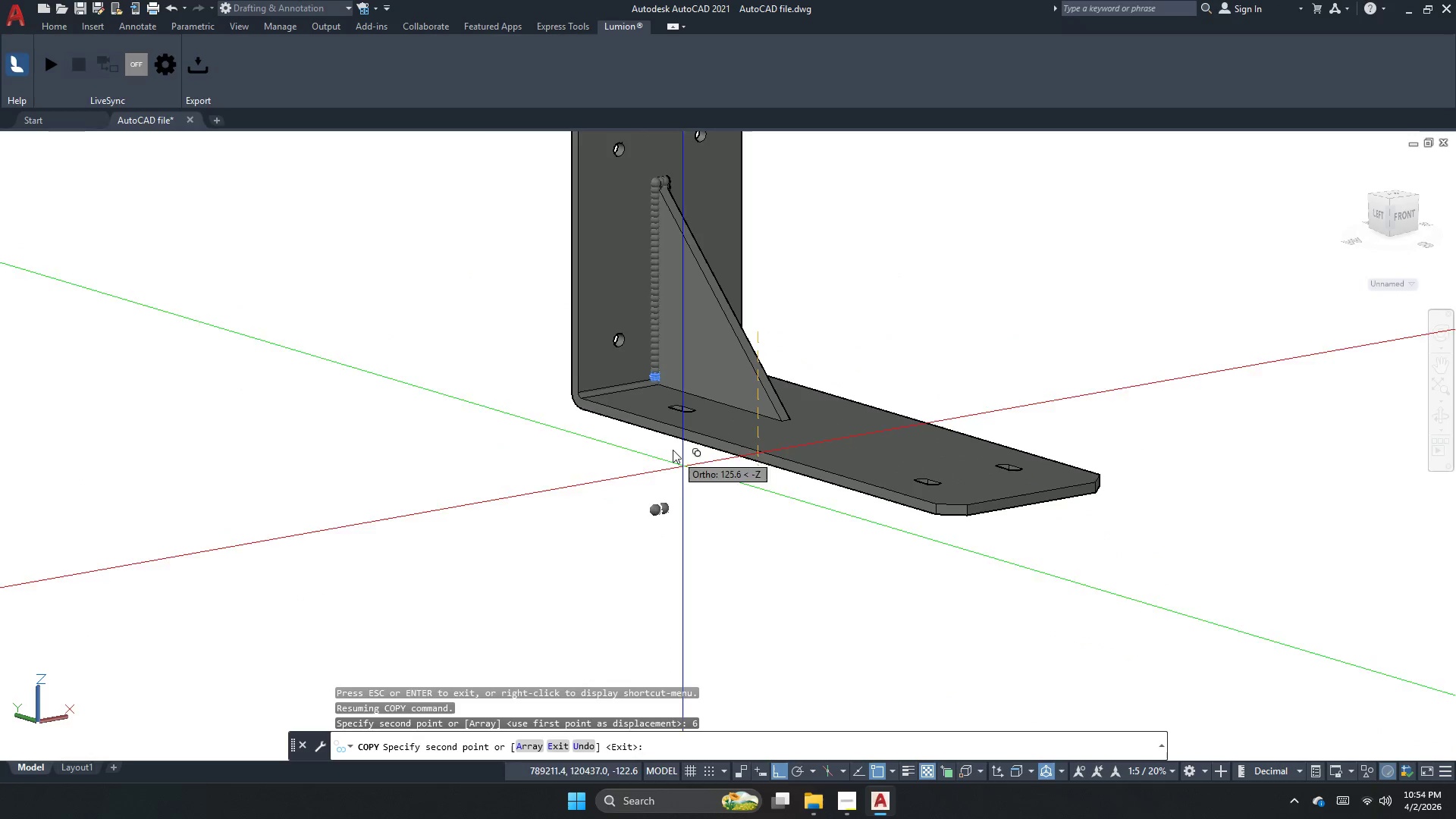 
key(Escape)
 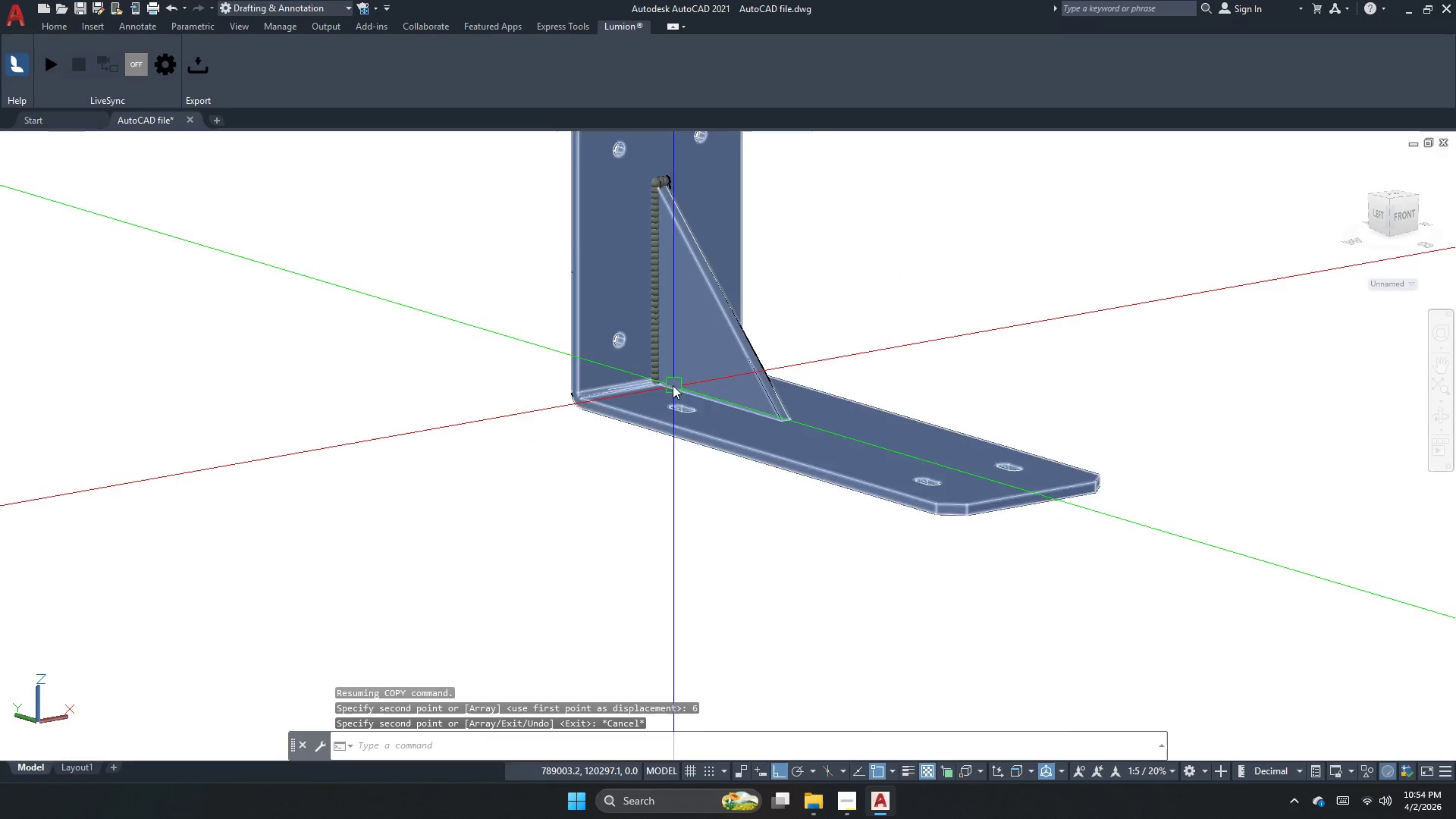 
key(Escape)
 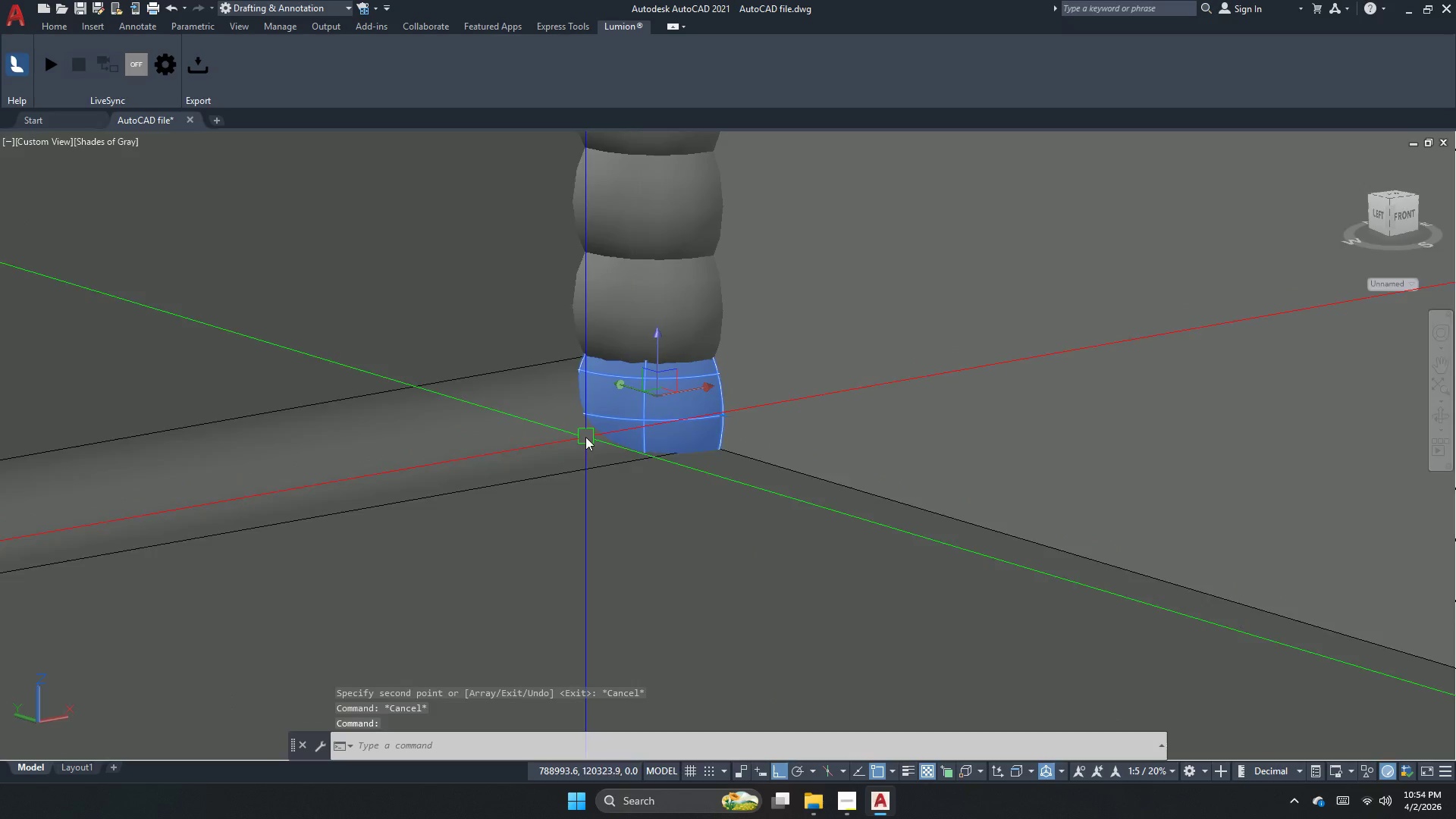 
scroll: coordinate [623, 420], scroll_direction: up, amount: 8.0
 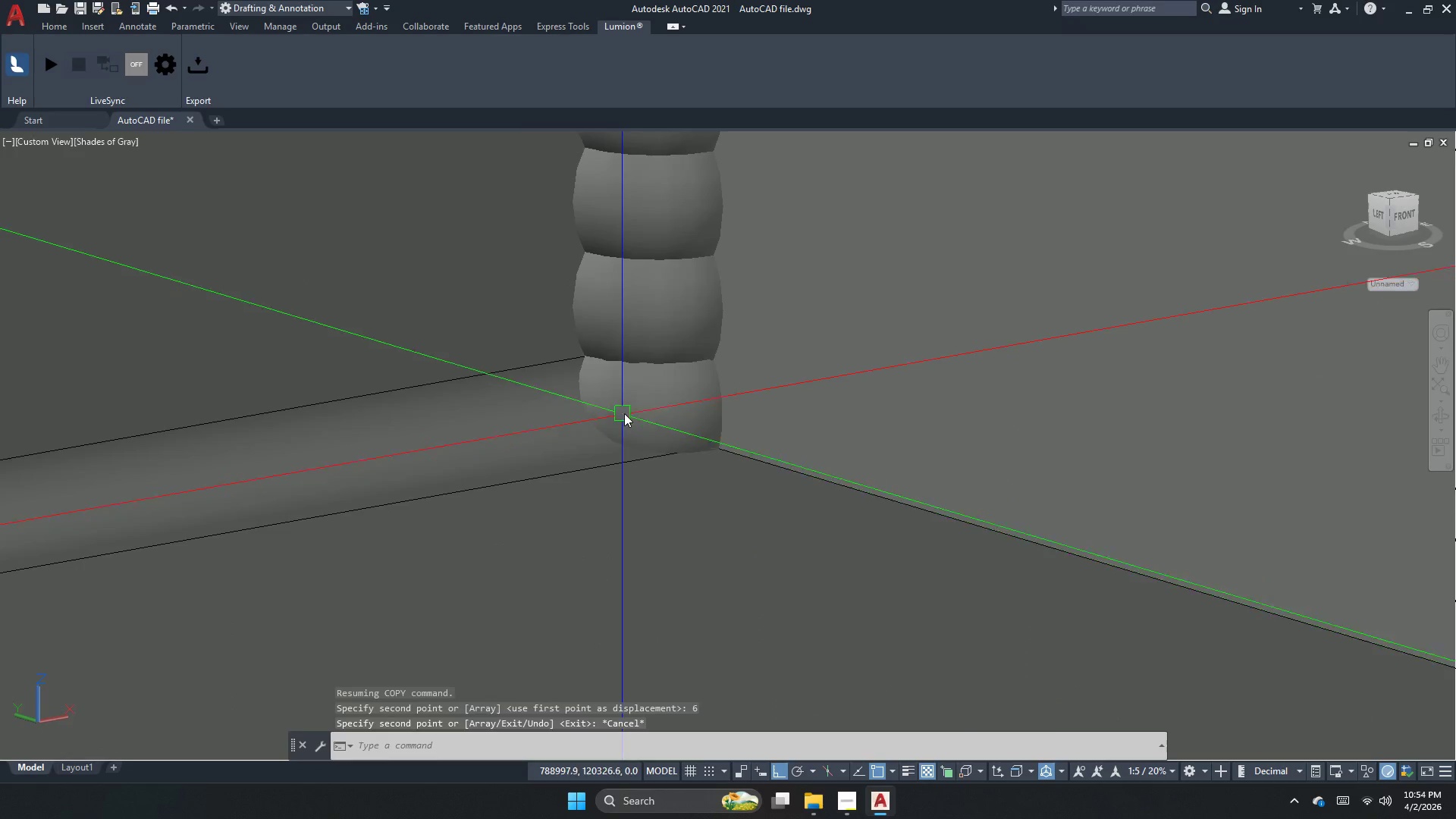 
key(Escape)
 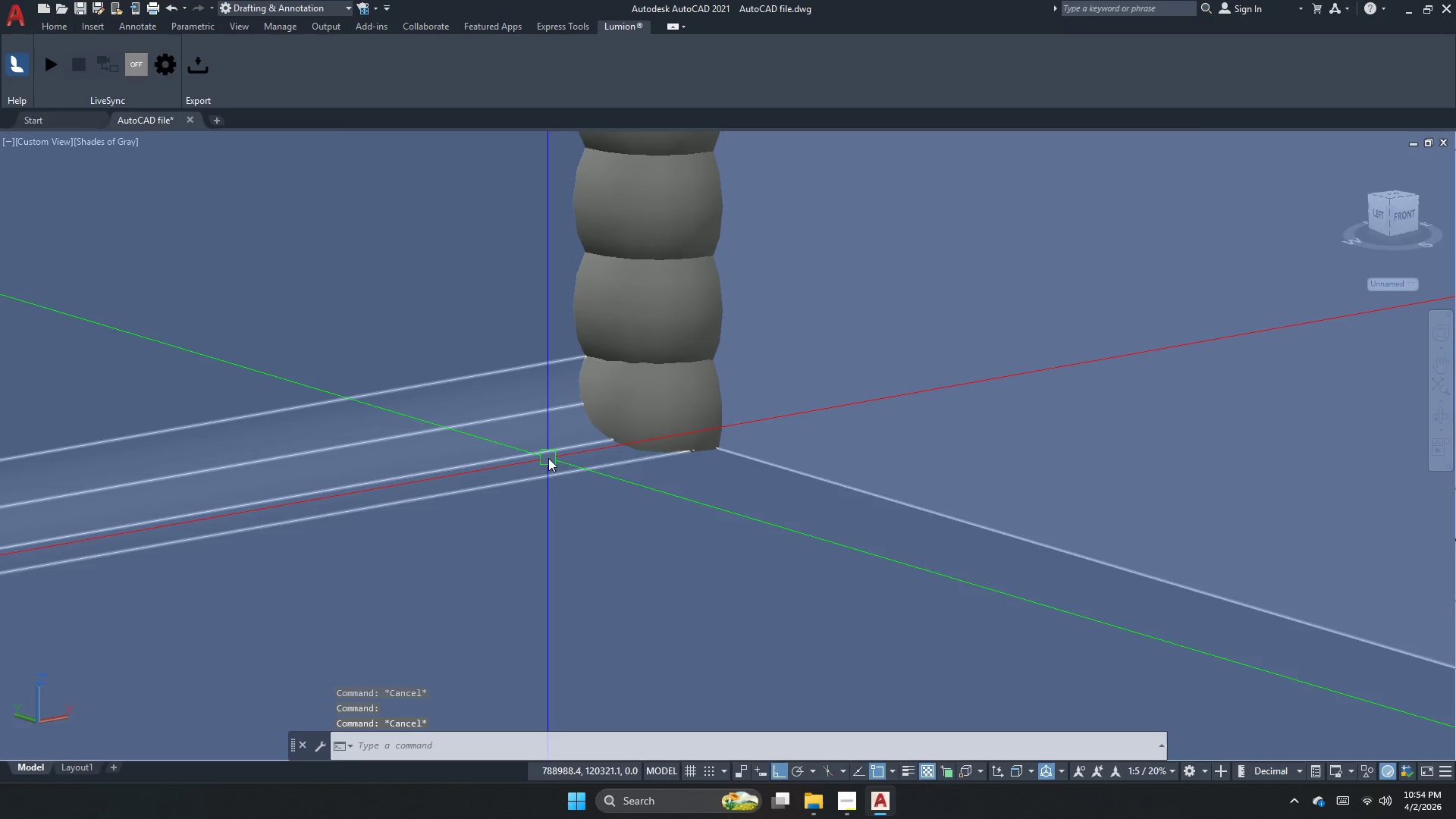 
scroll: coordinate [566, 481], scroll_direction: none, amount: 0.0
 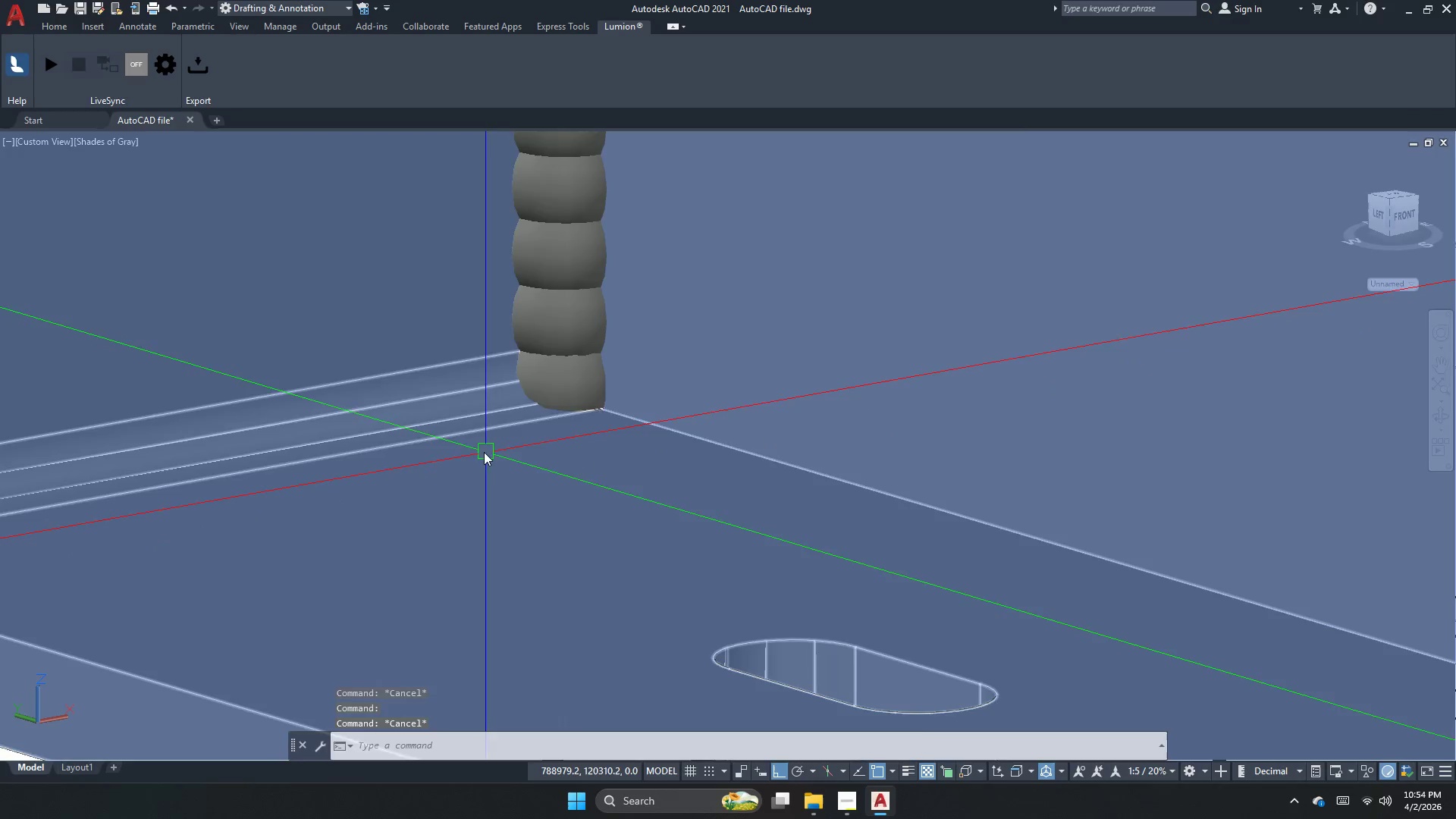 
scroll: coordinate [472, 433], scroll_direction: up, amount: 2.0
 